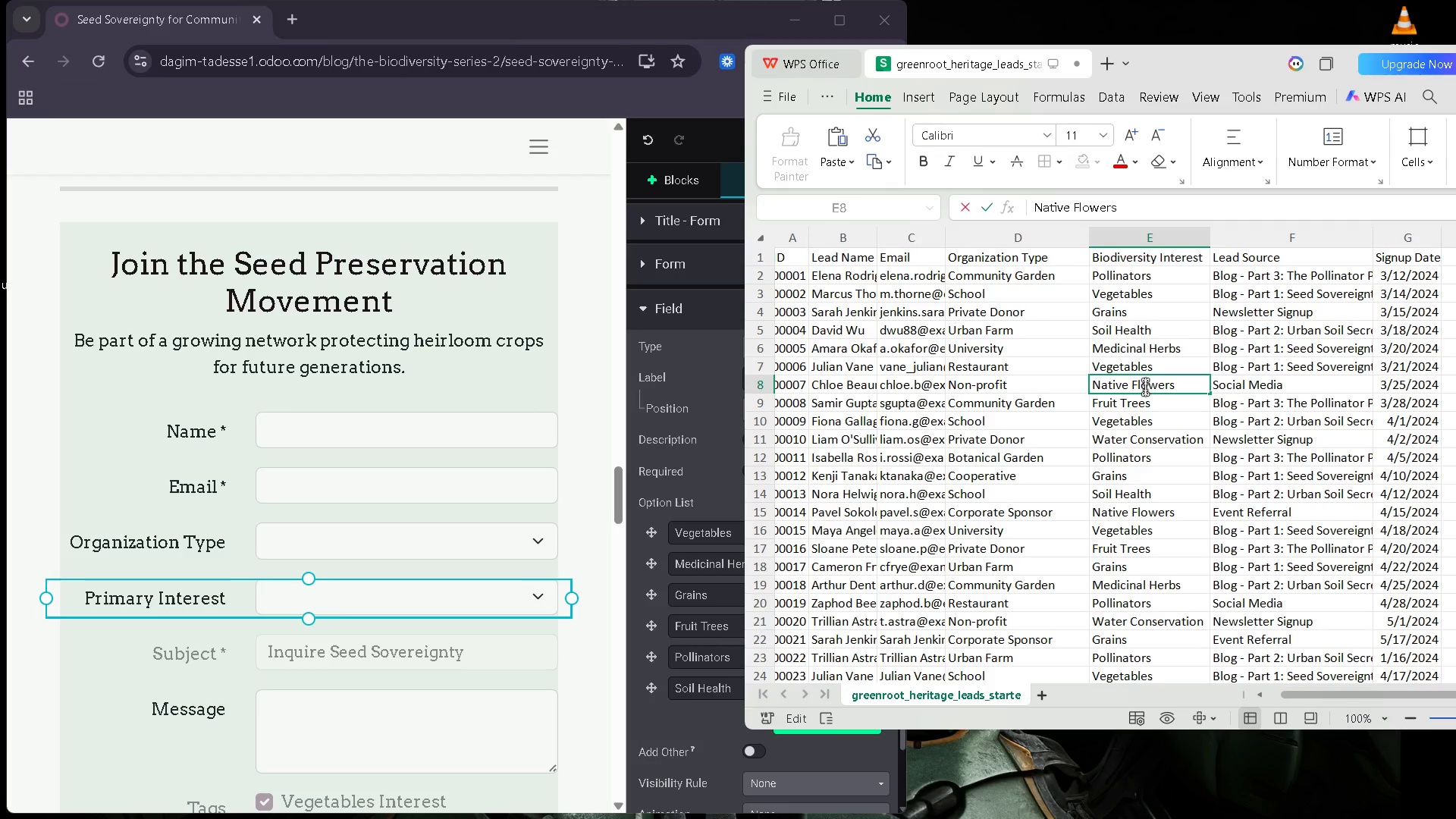 
key(Control+A)
 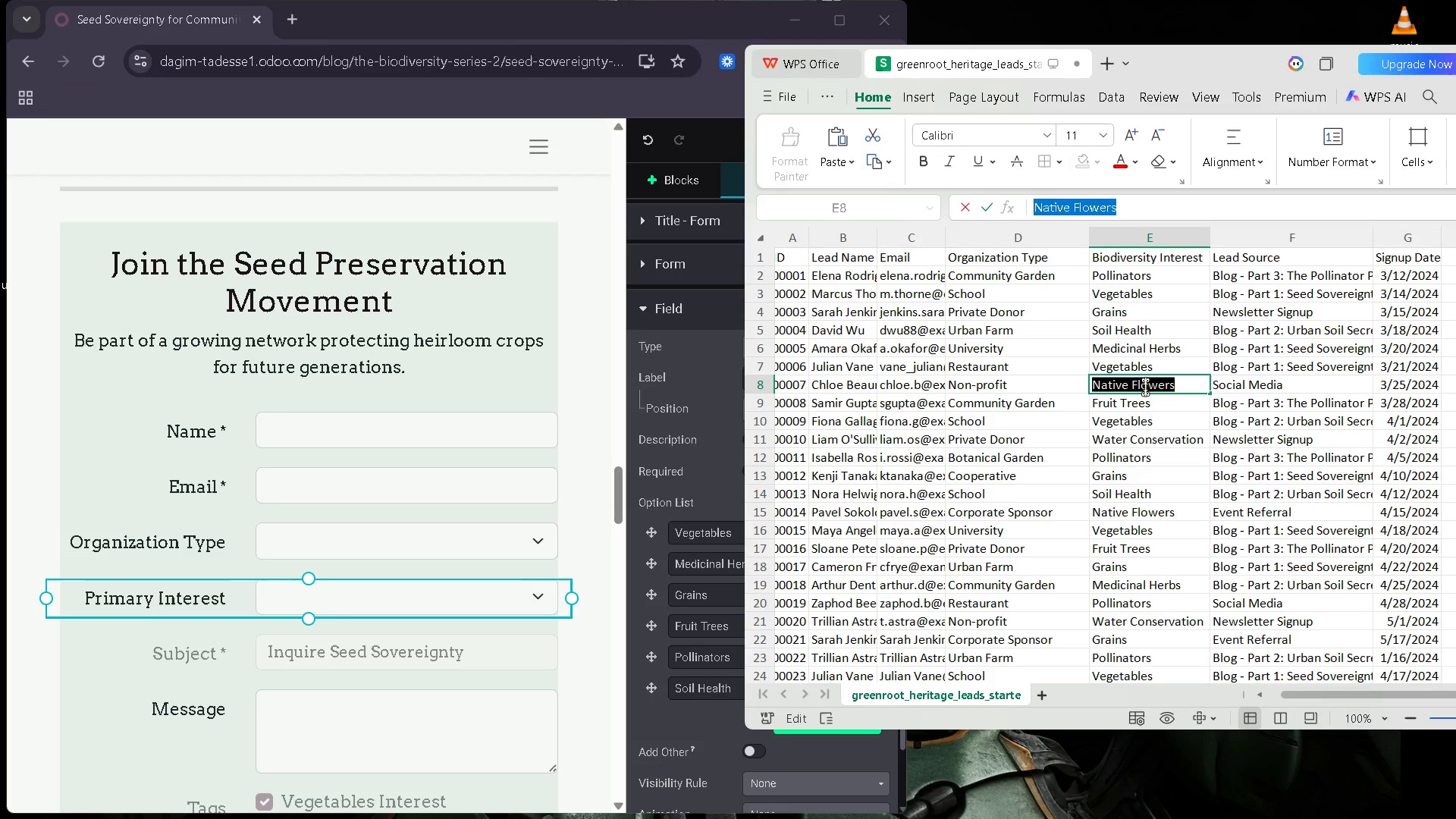 
key(Control+C)
 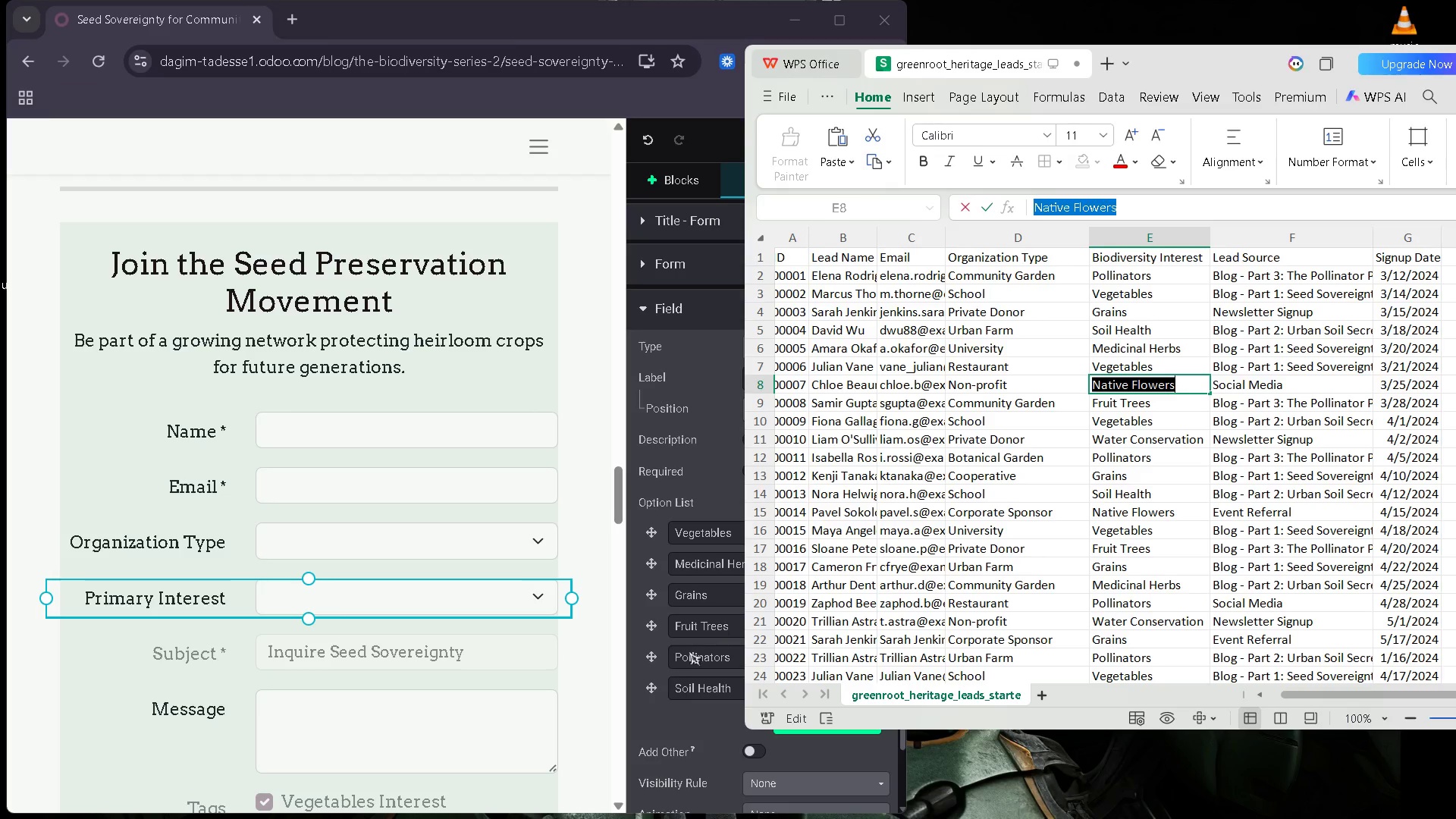 
left_click([695, 733])
 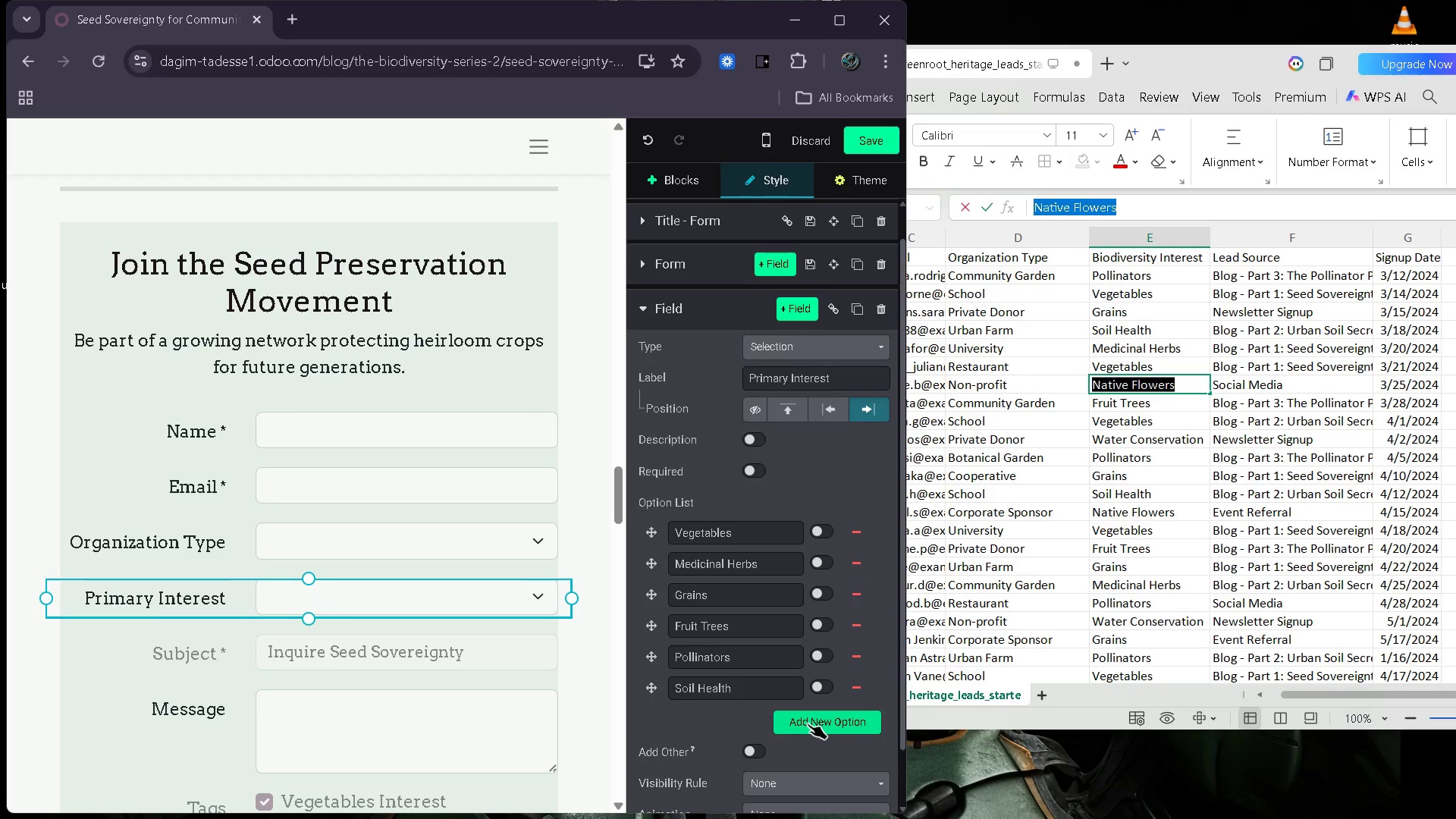 
left_click([808, 723])
 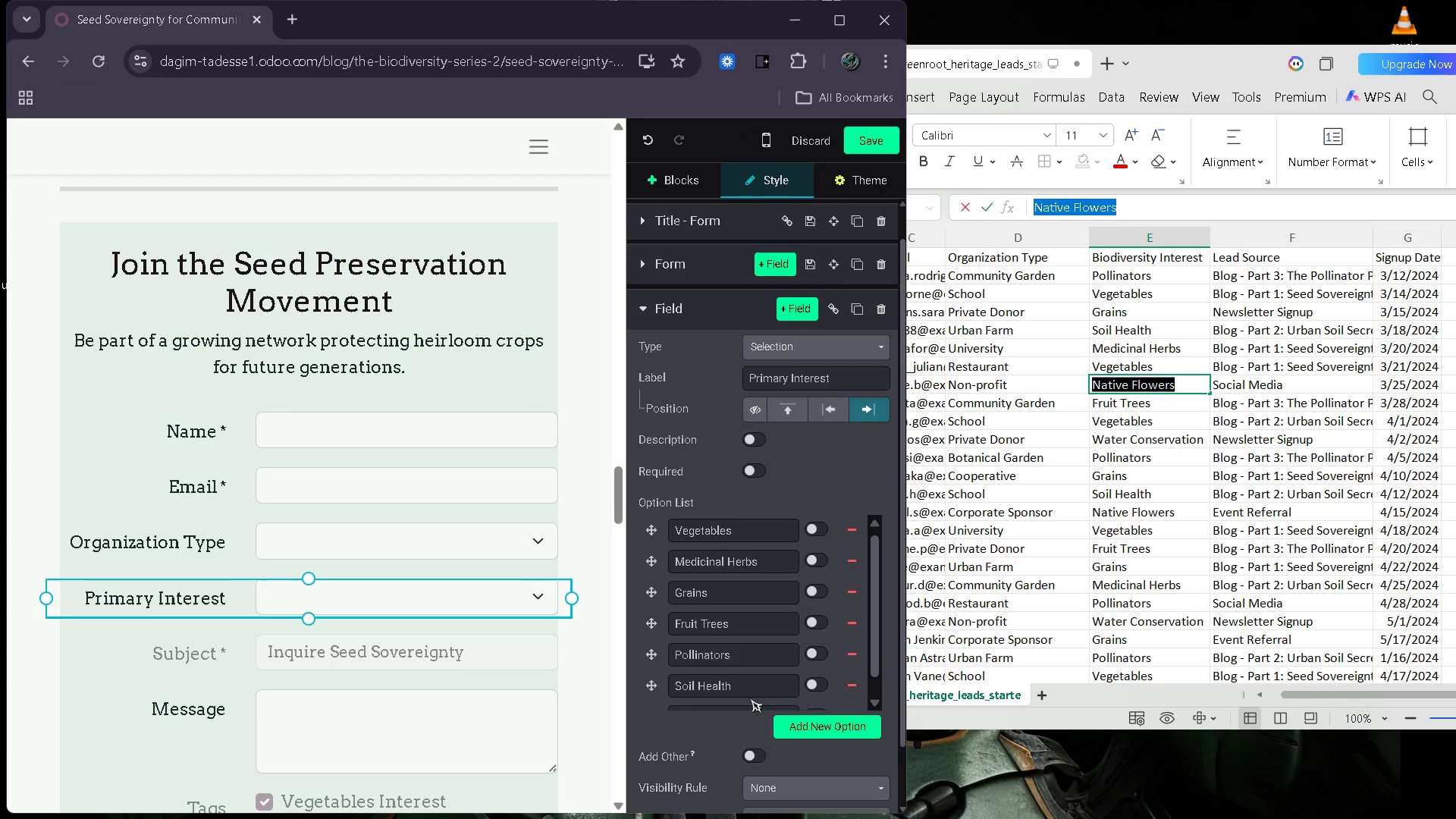 
left_click([740, 694])
 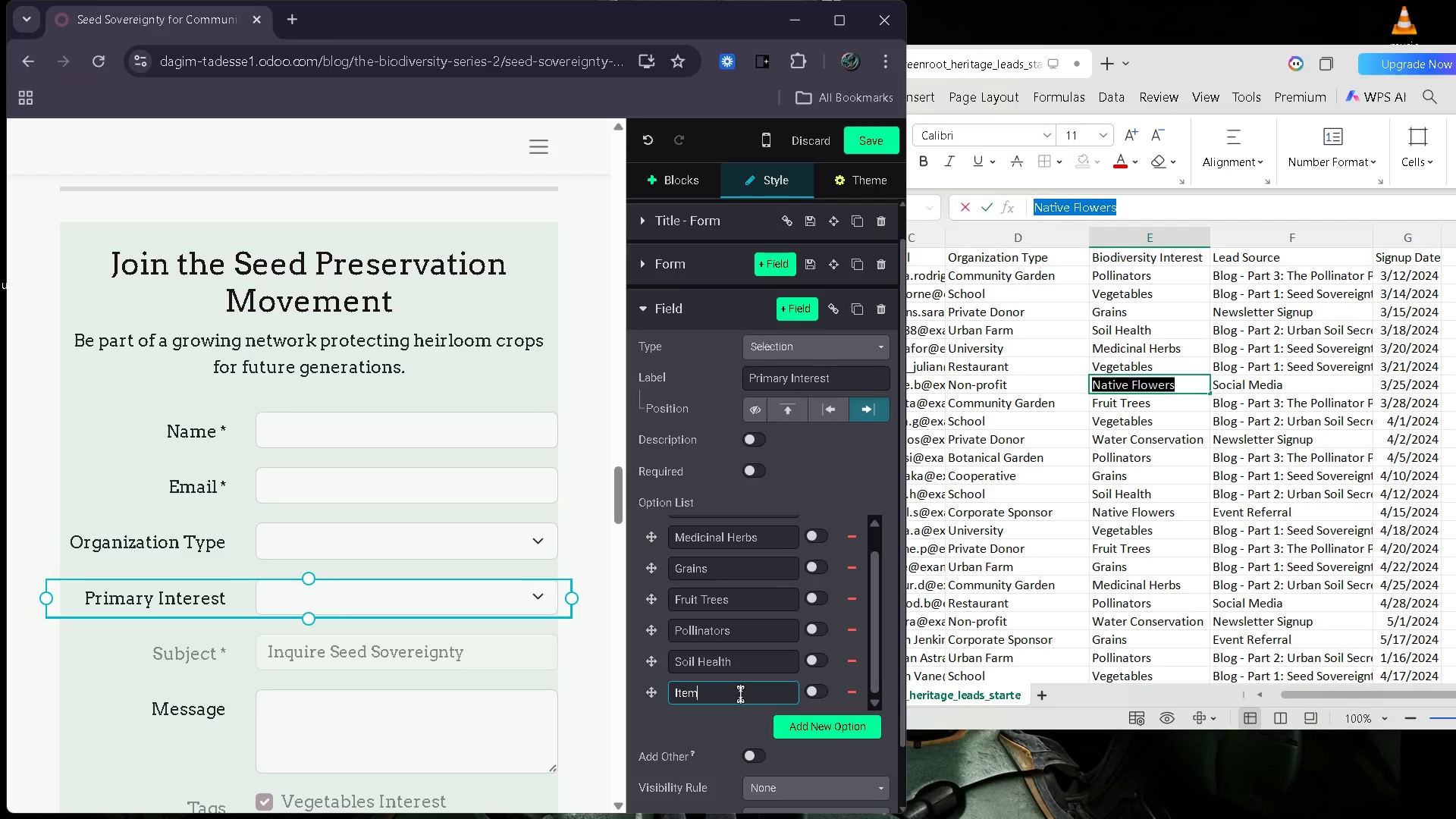 
hold_key(key=Backspace, duration=0.64)
 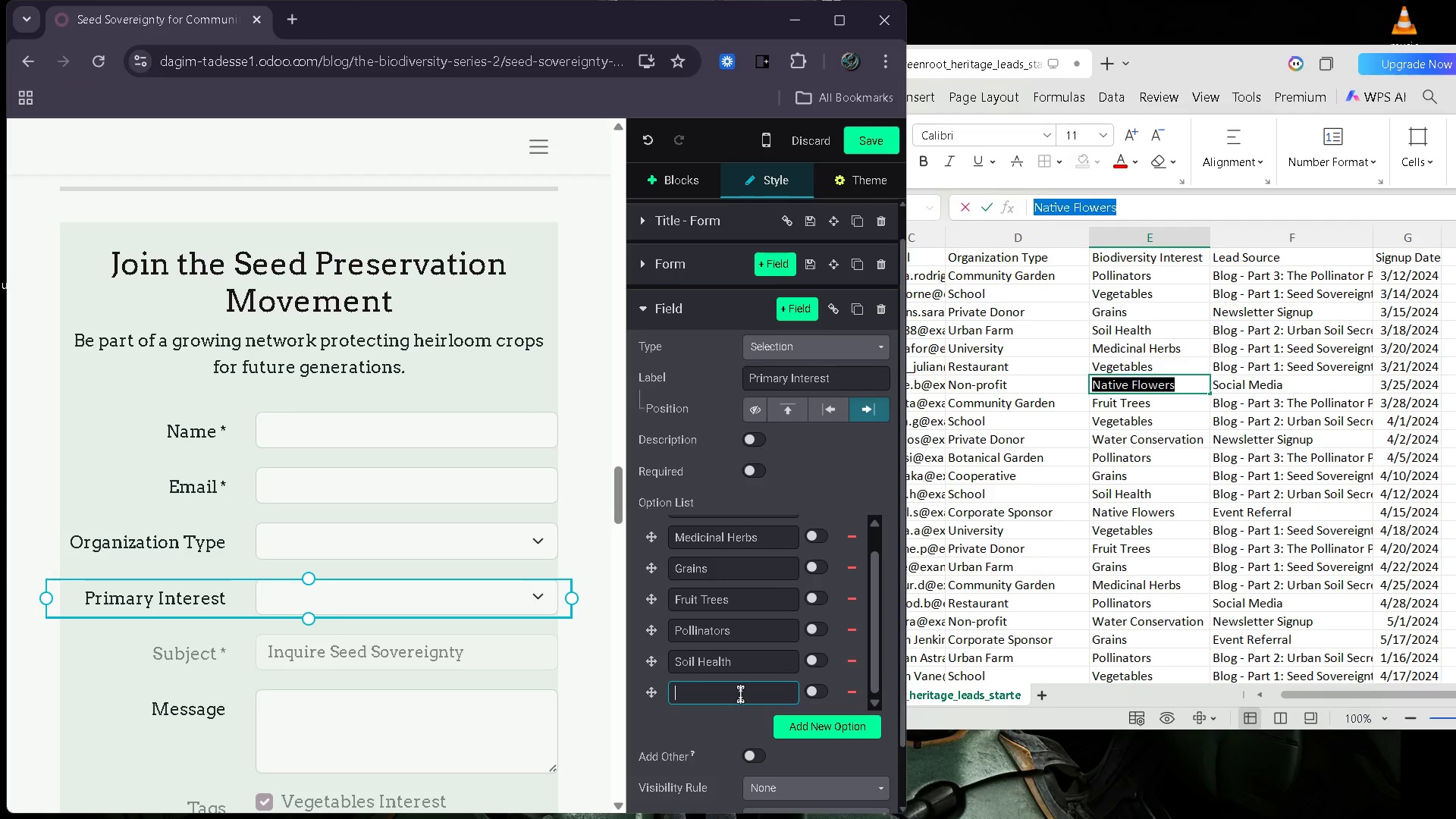 
key(Control+ControlLeft)
 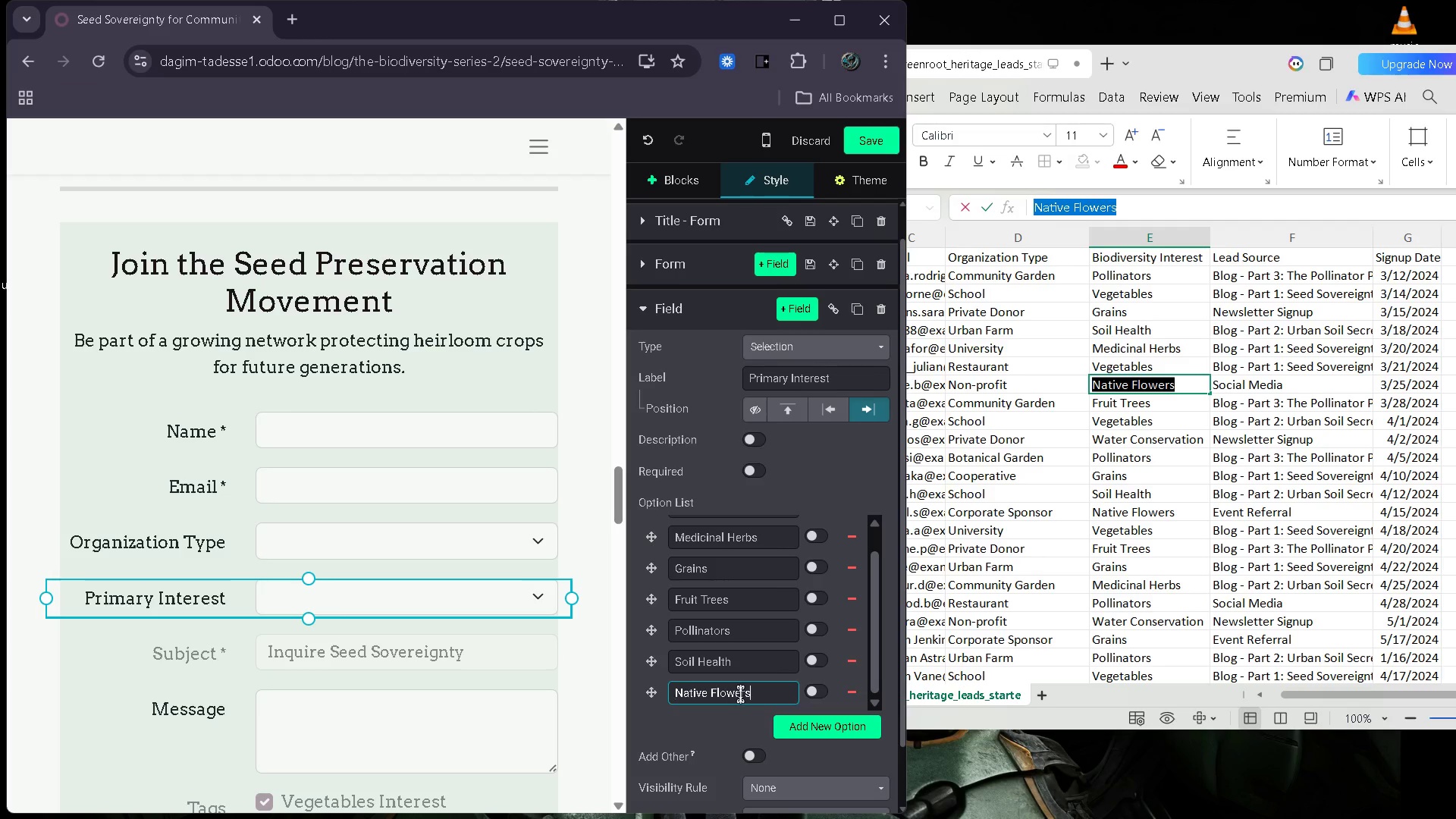 
key(Control+V)
 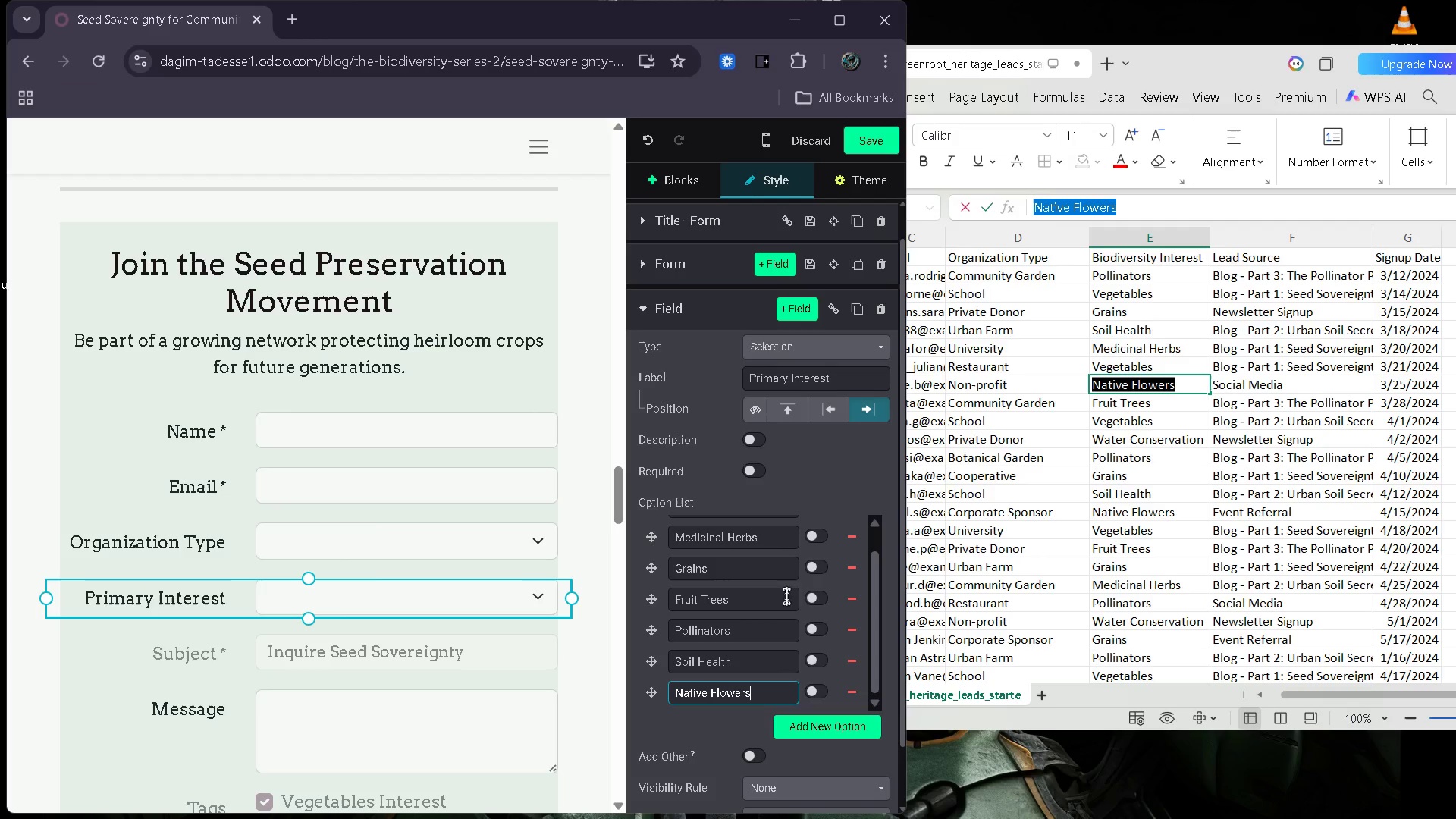 
wait(6.17)
 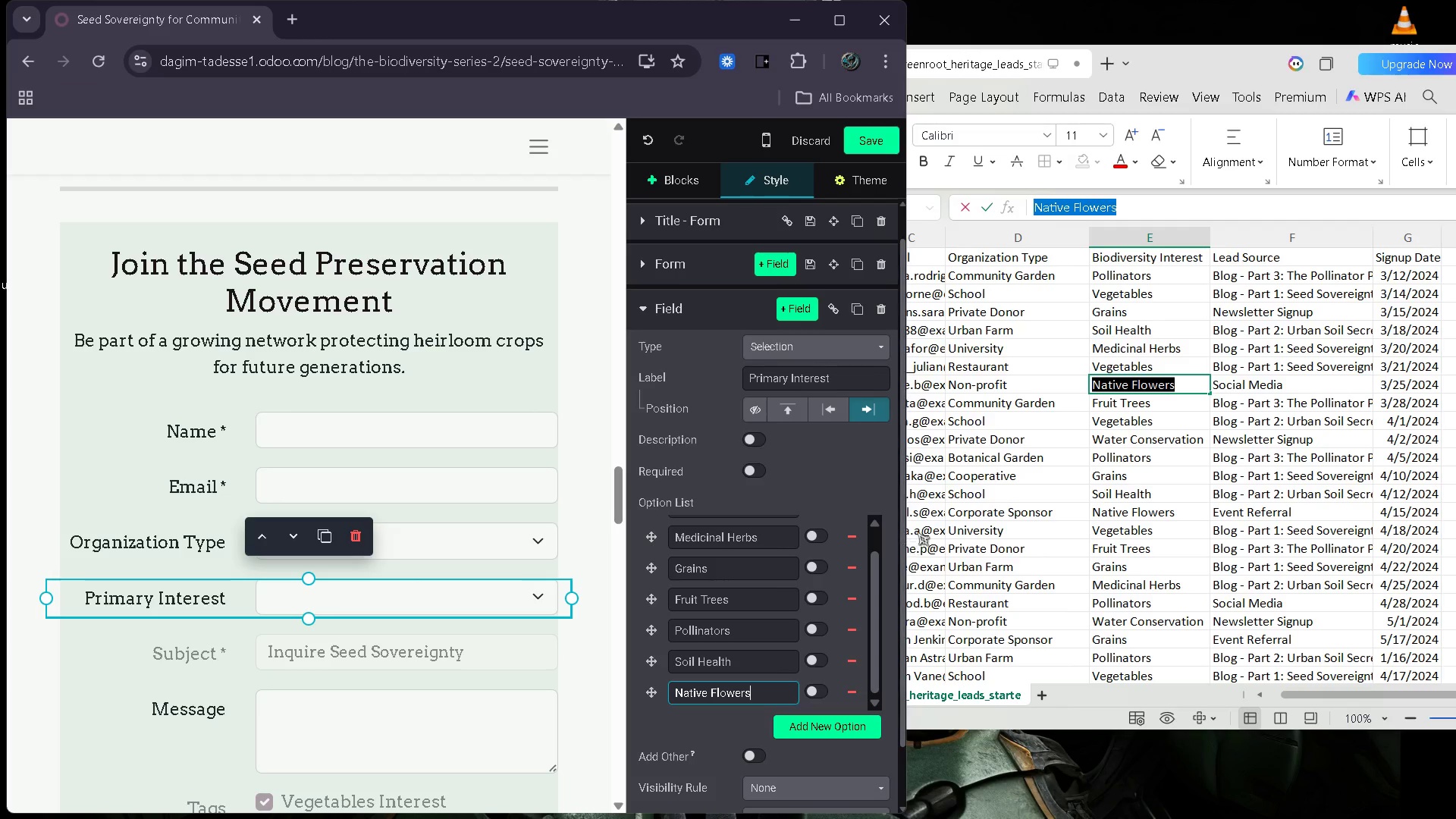 
double_click([1148, 444])
 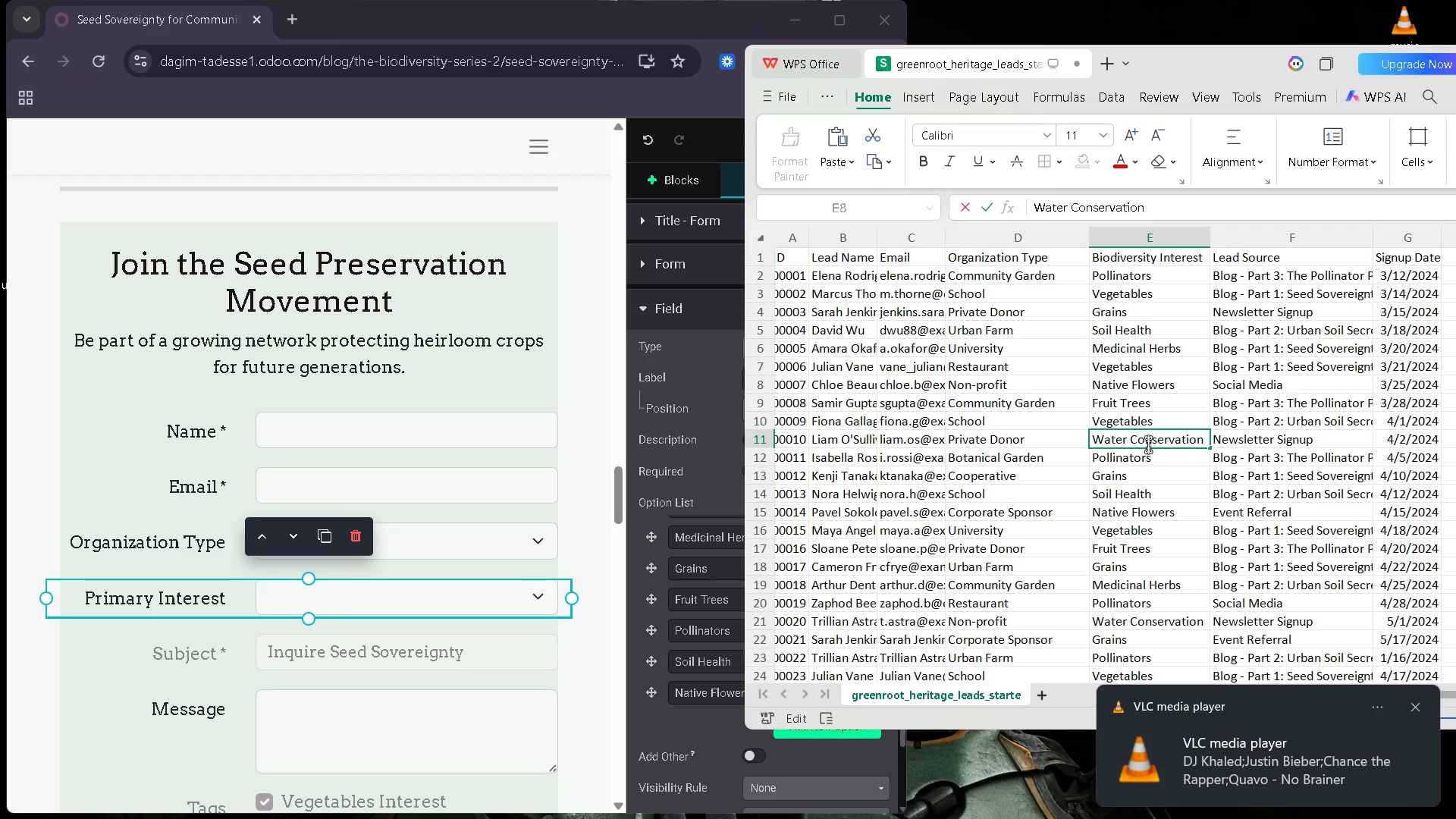 
key(Control+A)
 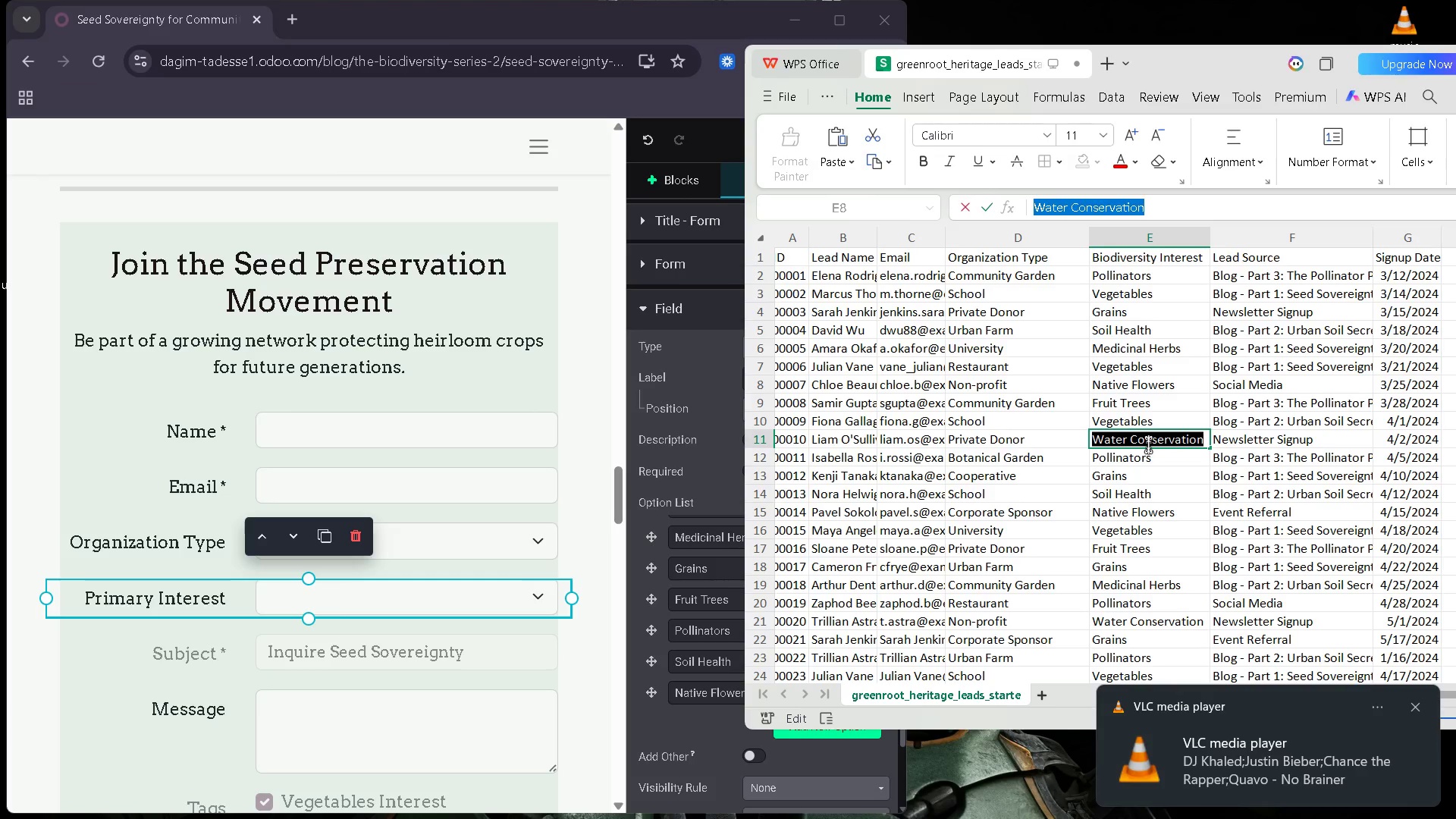 
key(Control+C)
 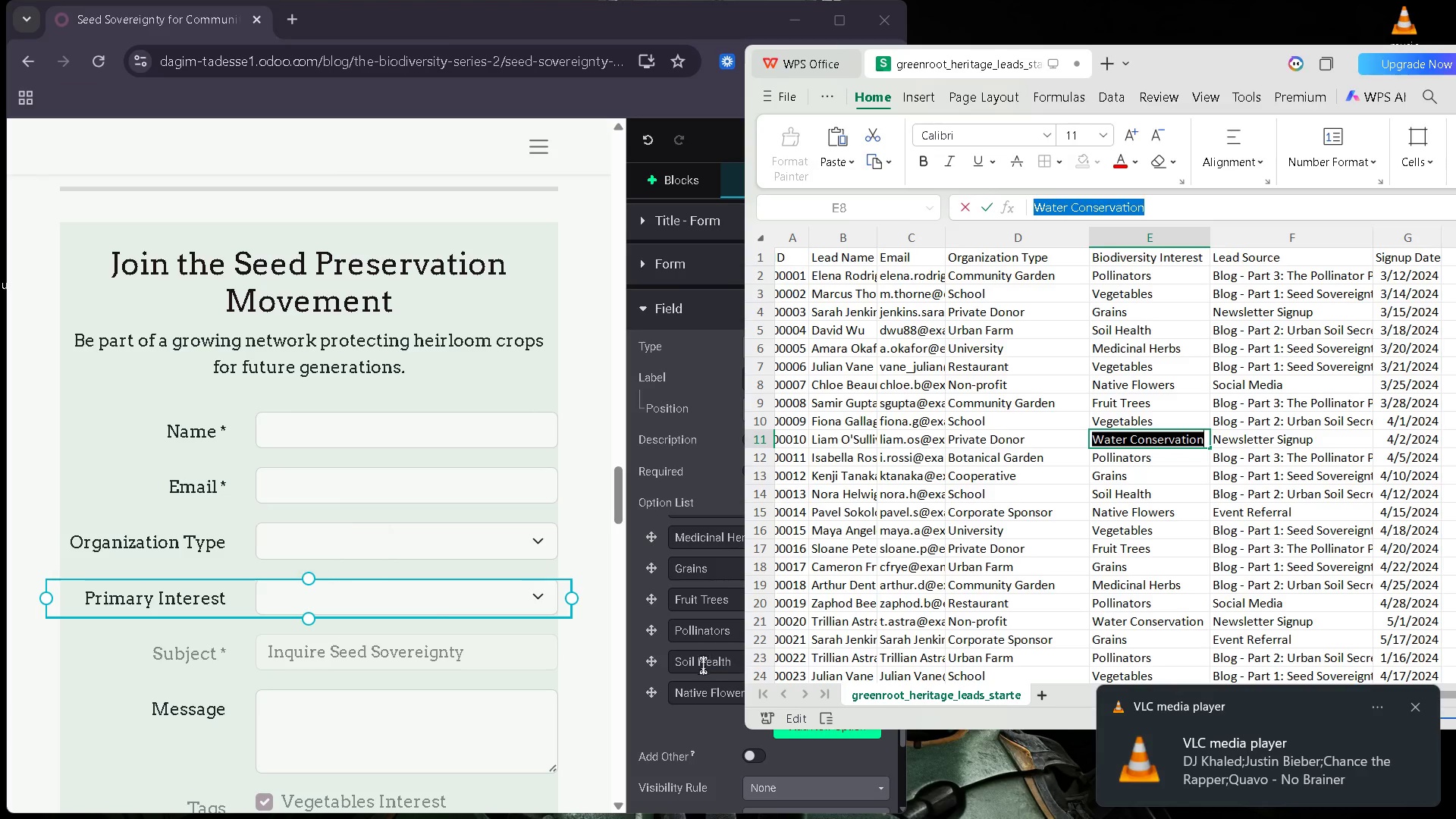 
left_click([682, 714])
 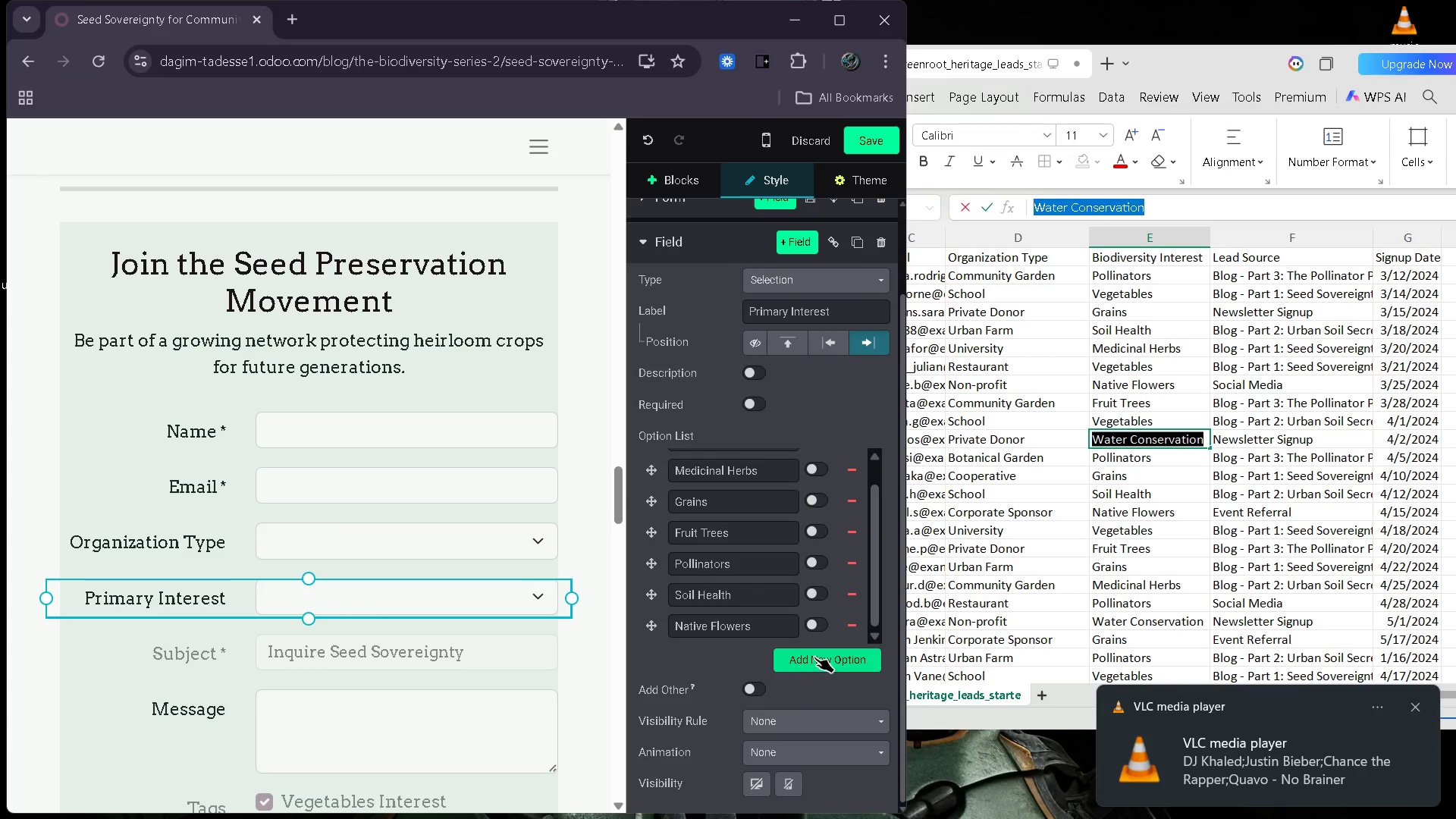 
left_click([815, 657])
 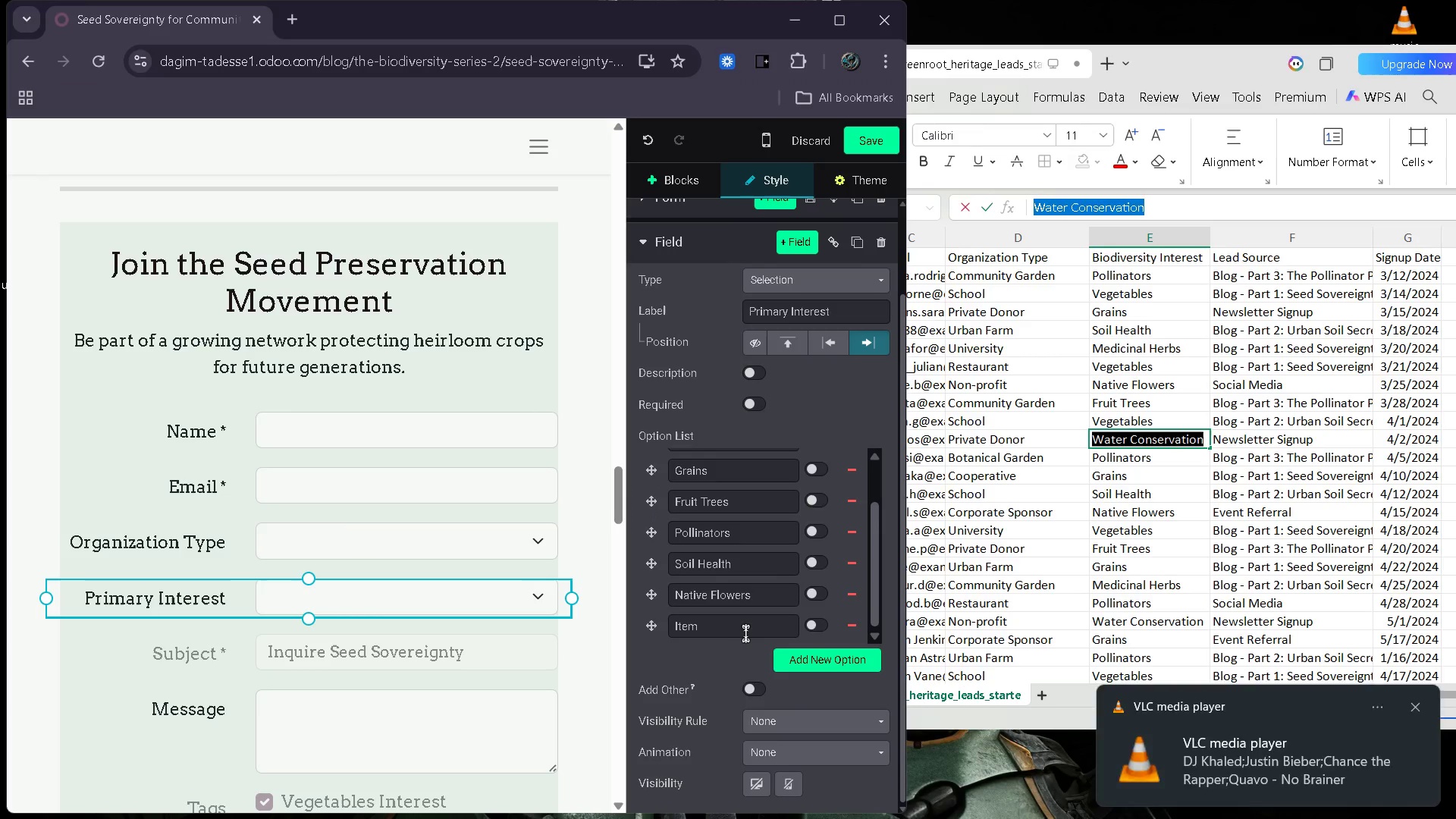 
left_click_drag(start_coordinate=[730, 627], to_coordinate=[497, 636])
 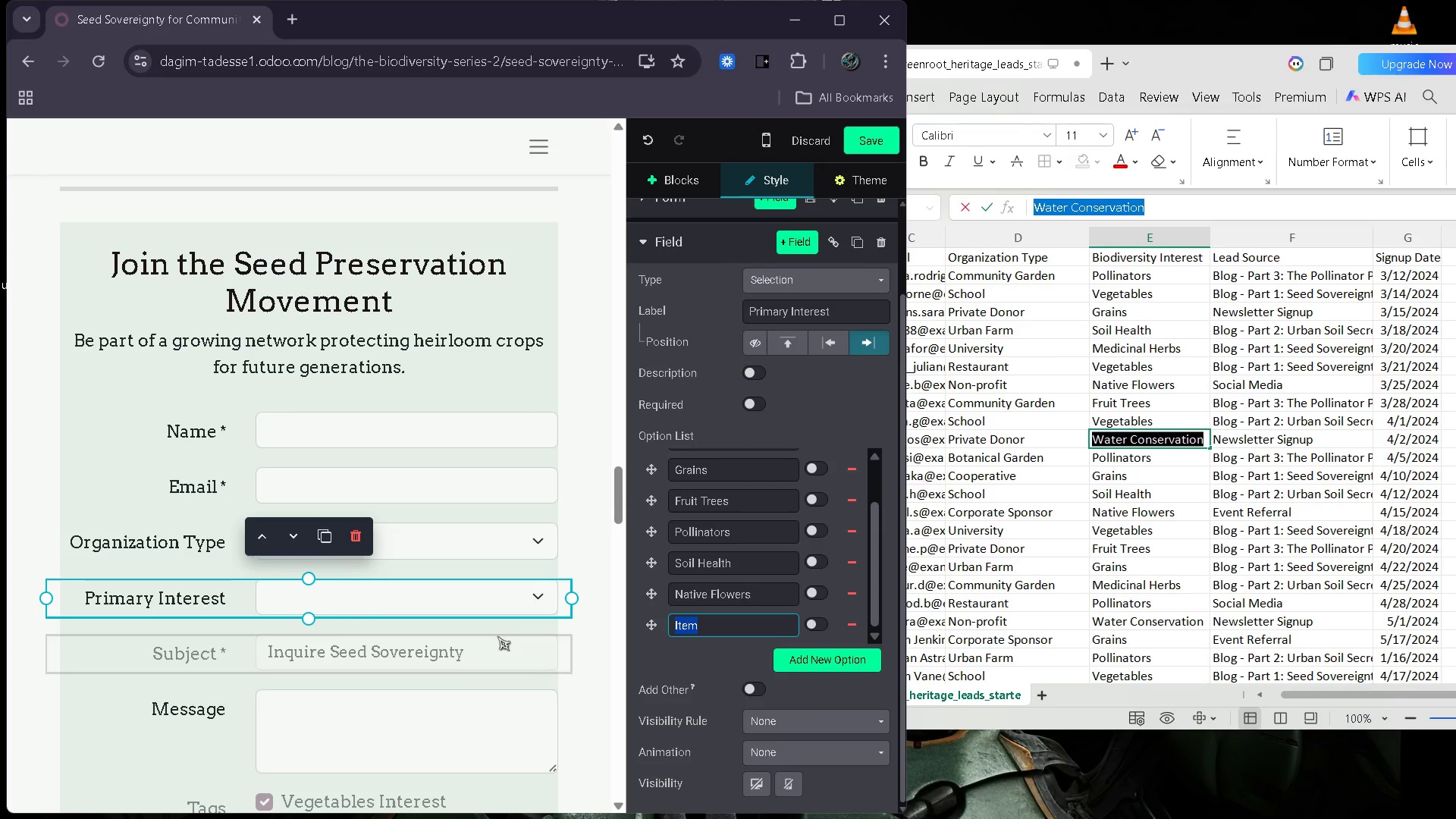 
key(Control+V)
 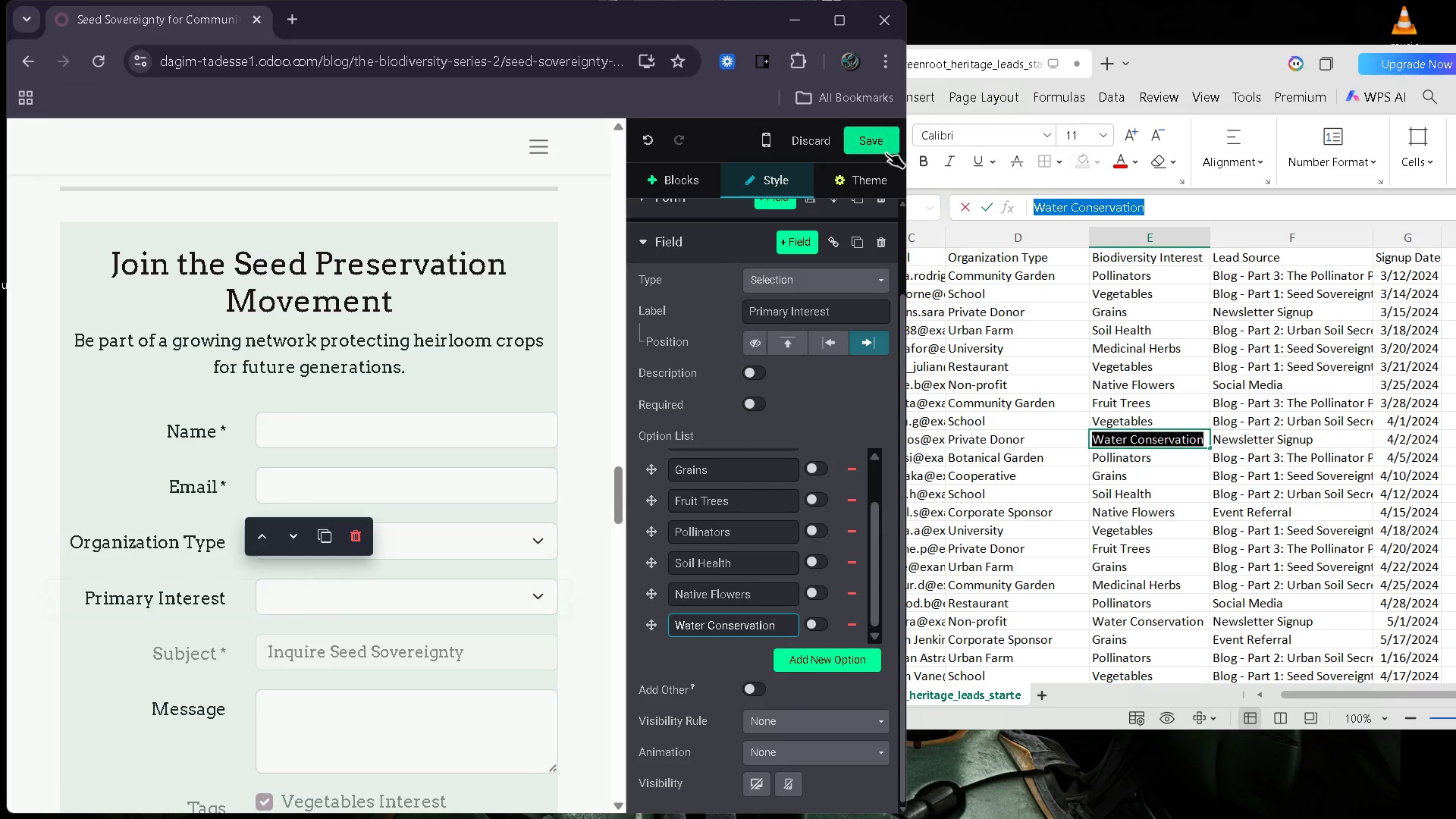 
left_click([884, 152])
 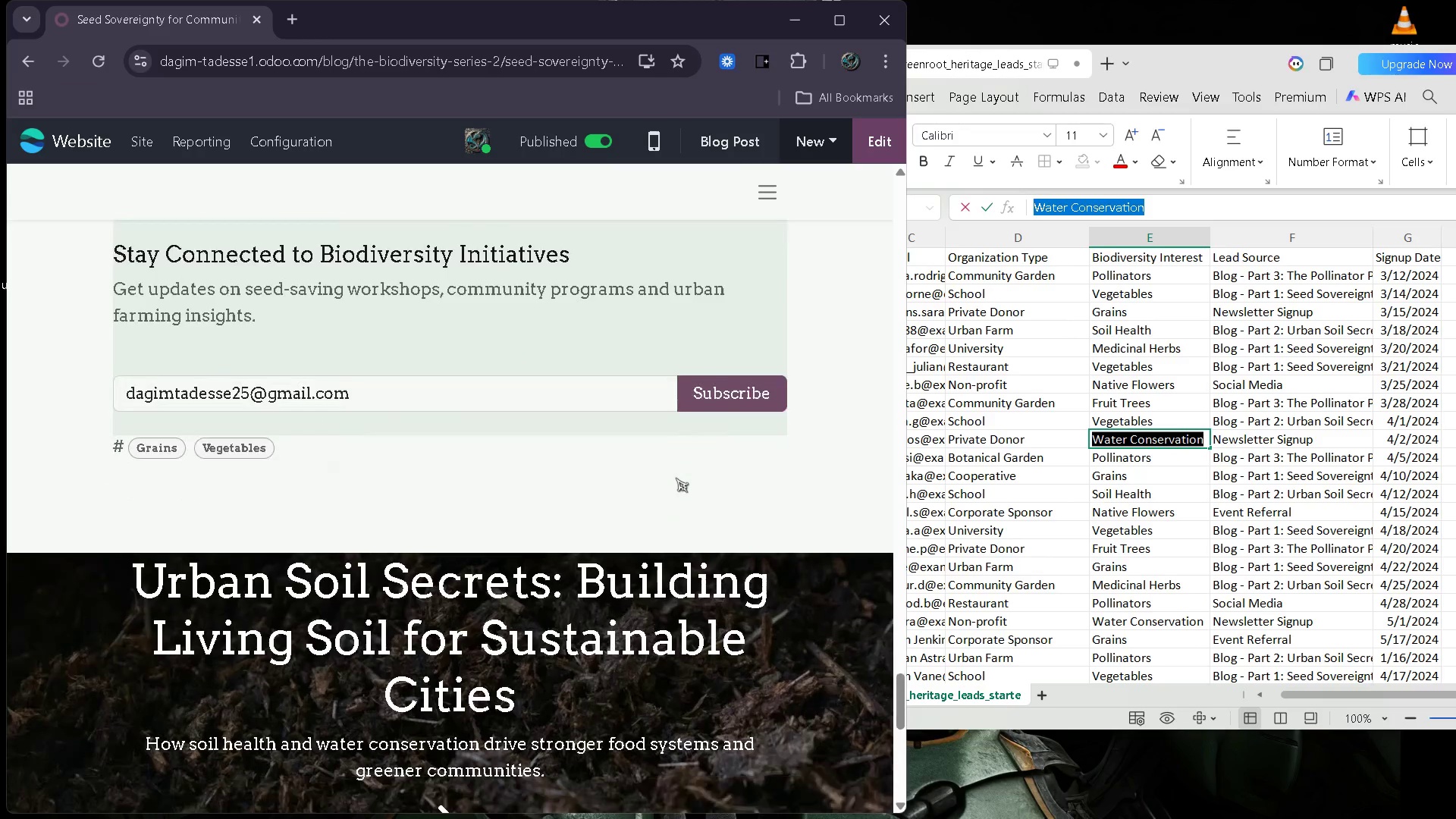 
wait(6.44)
 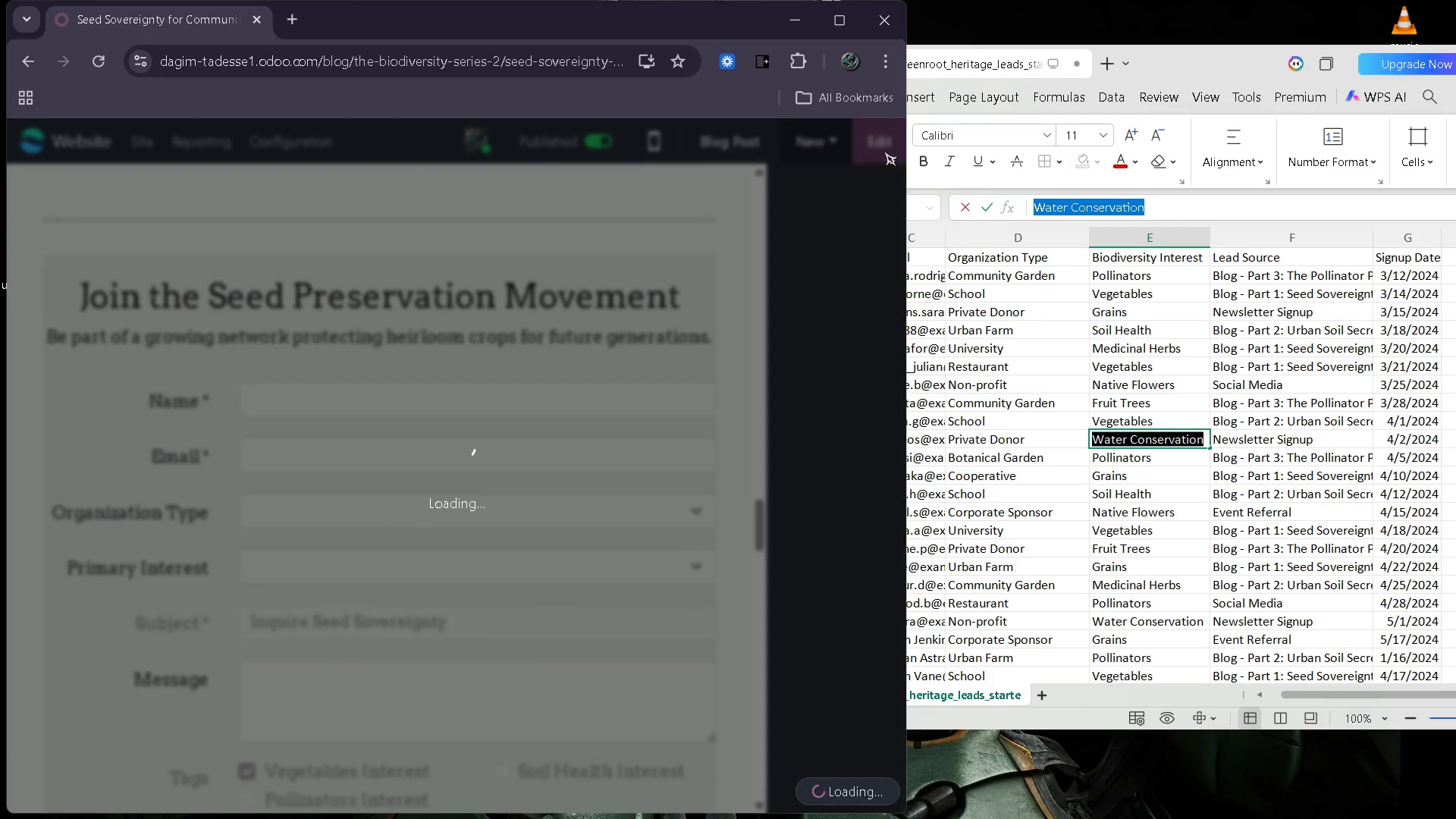 
left_click([480, 500])
 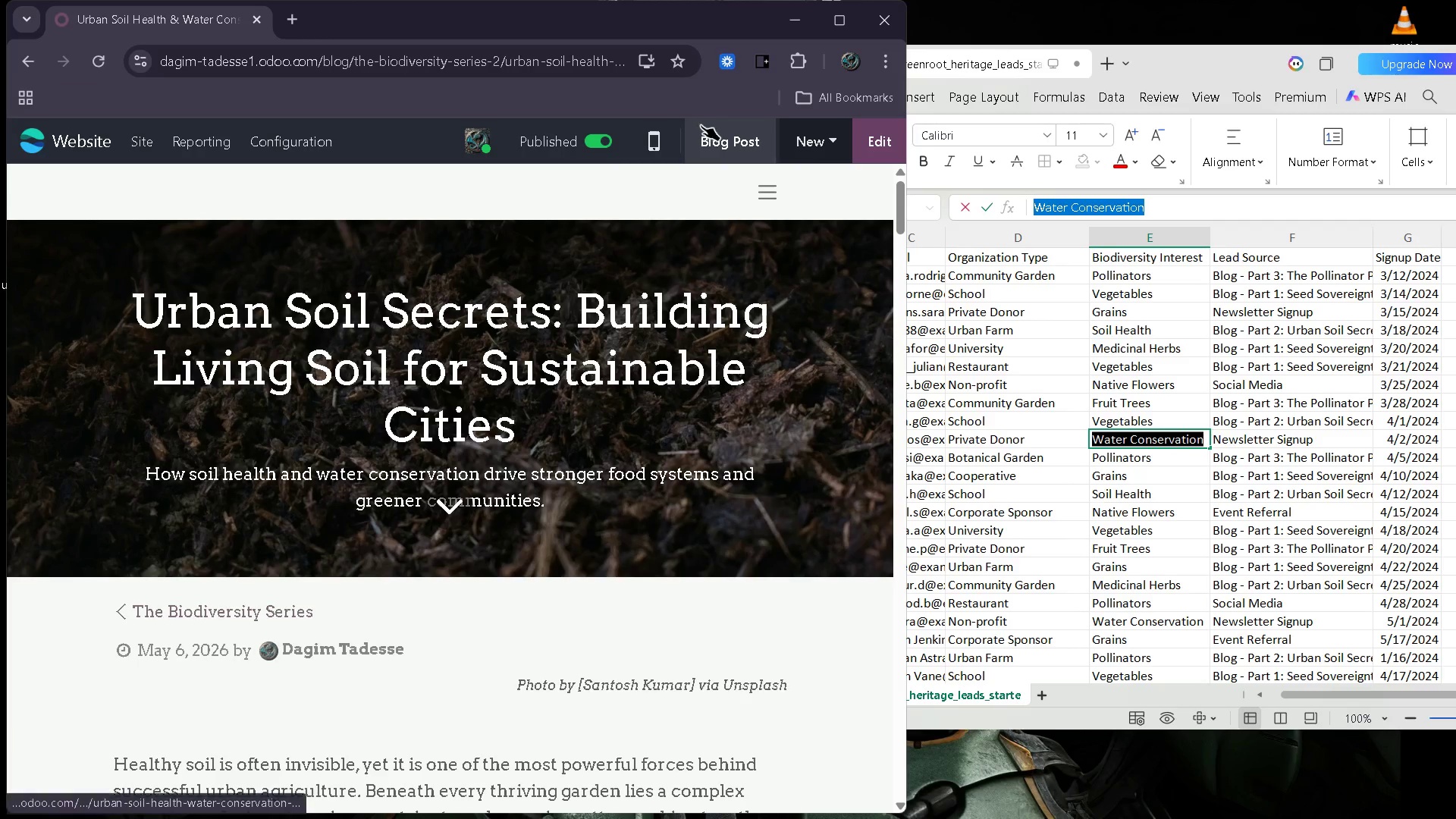 
left_click([865, 138])
 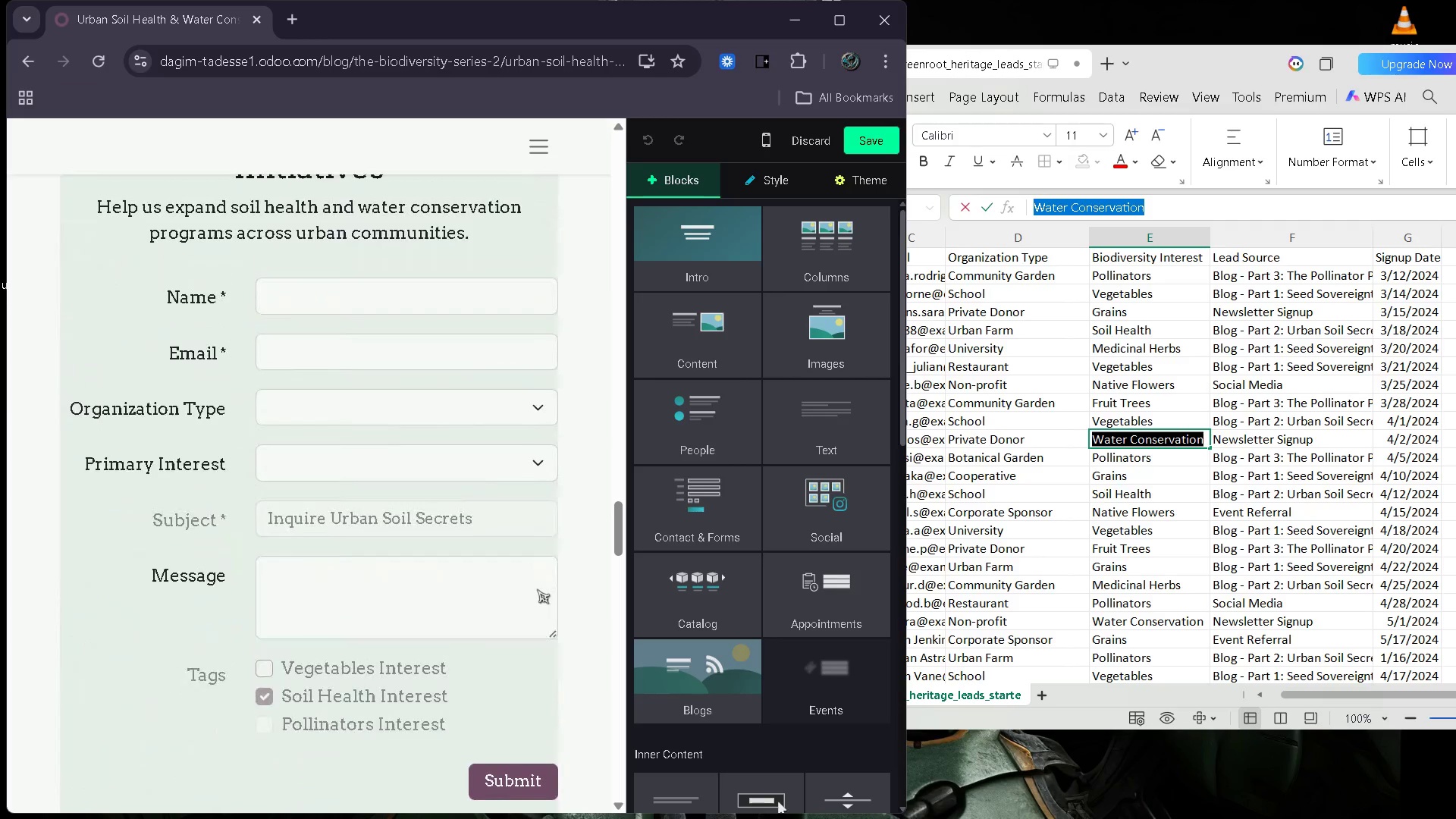 
left_click([475, 468])
 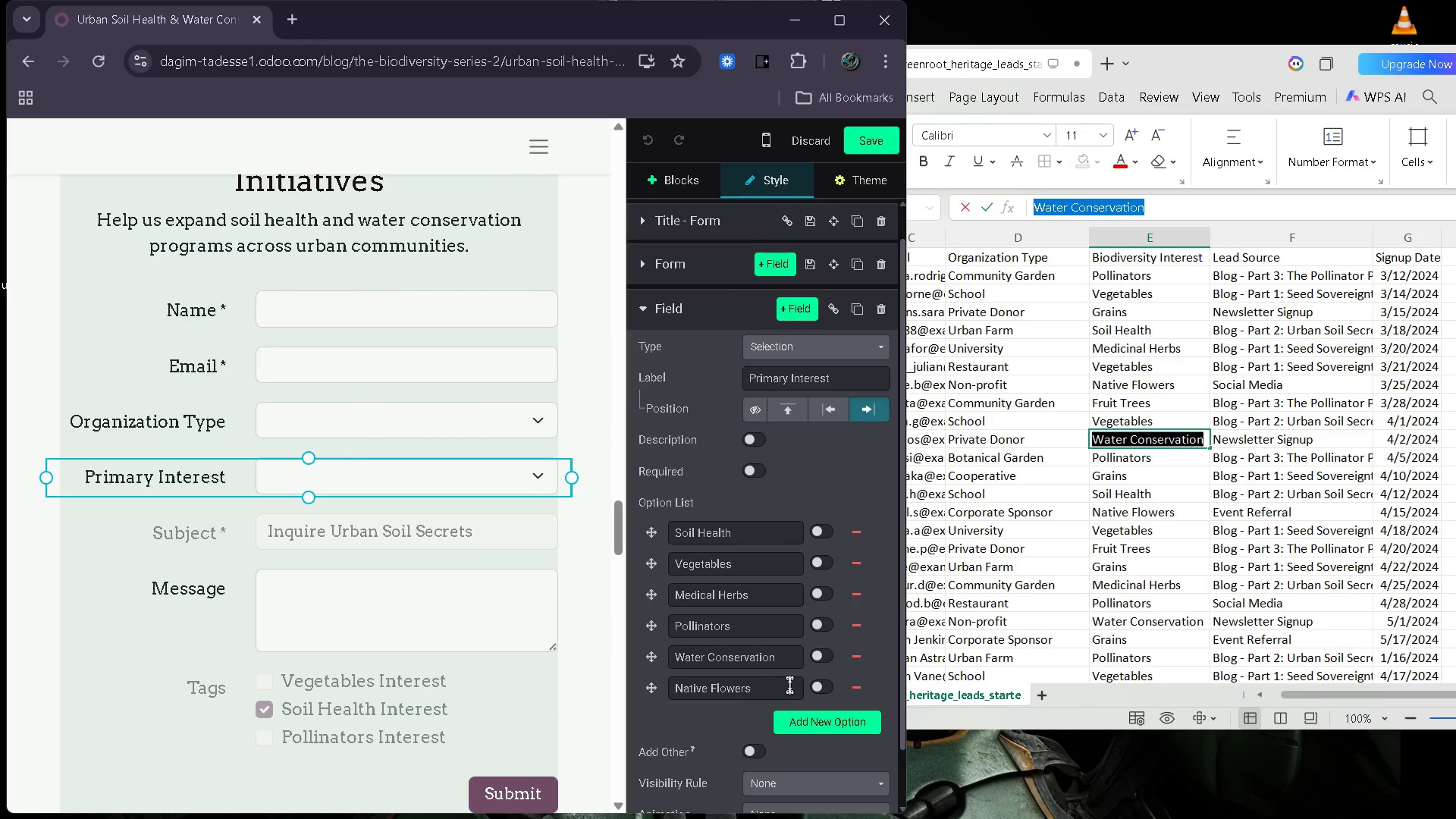 
wait(11.05)
 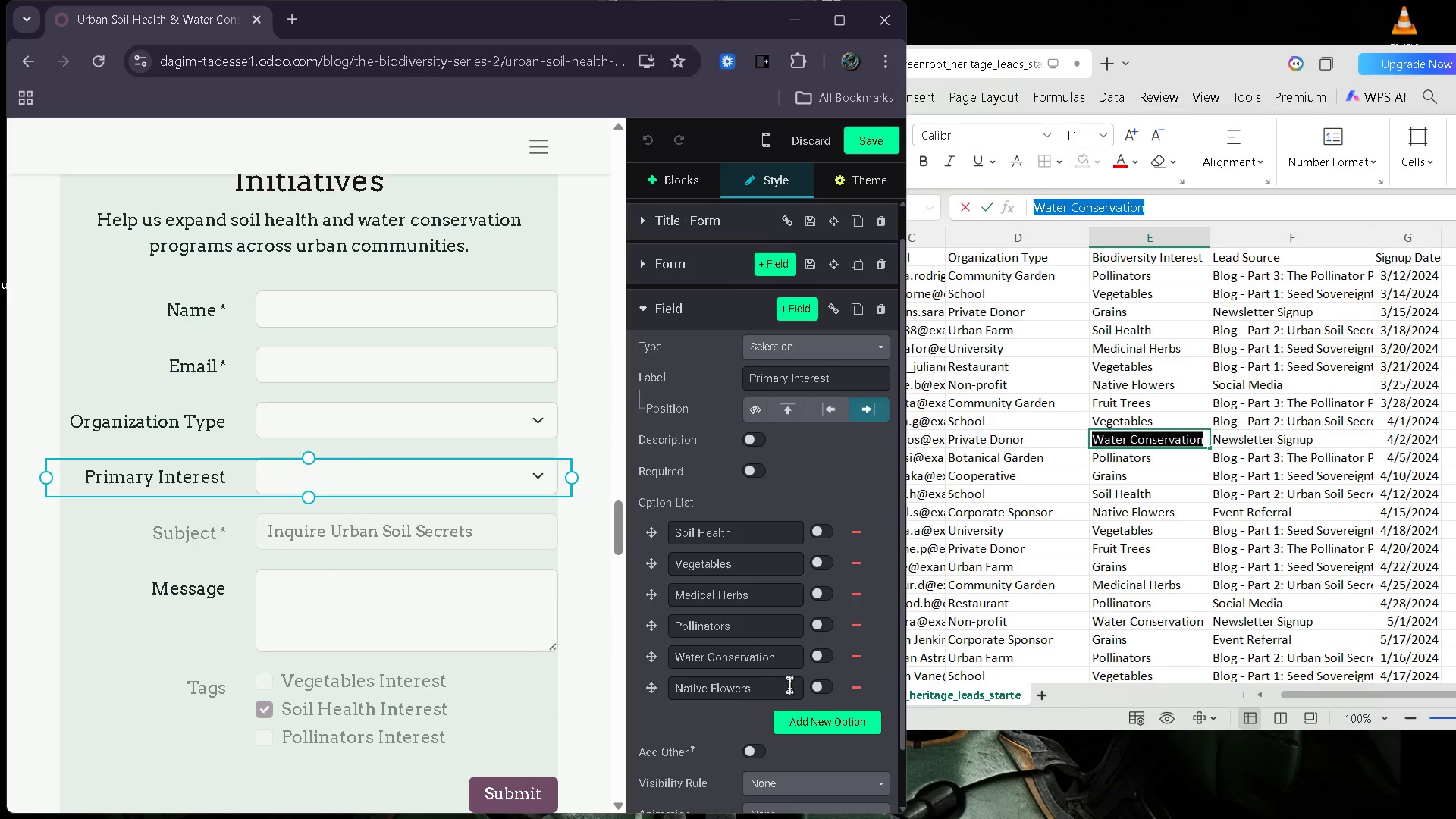 
double_click([1153, 395])
 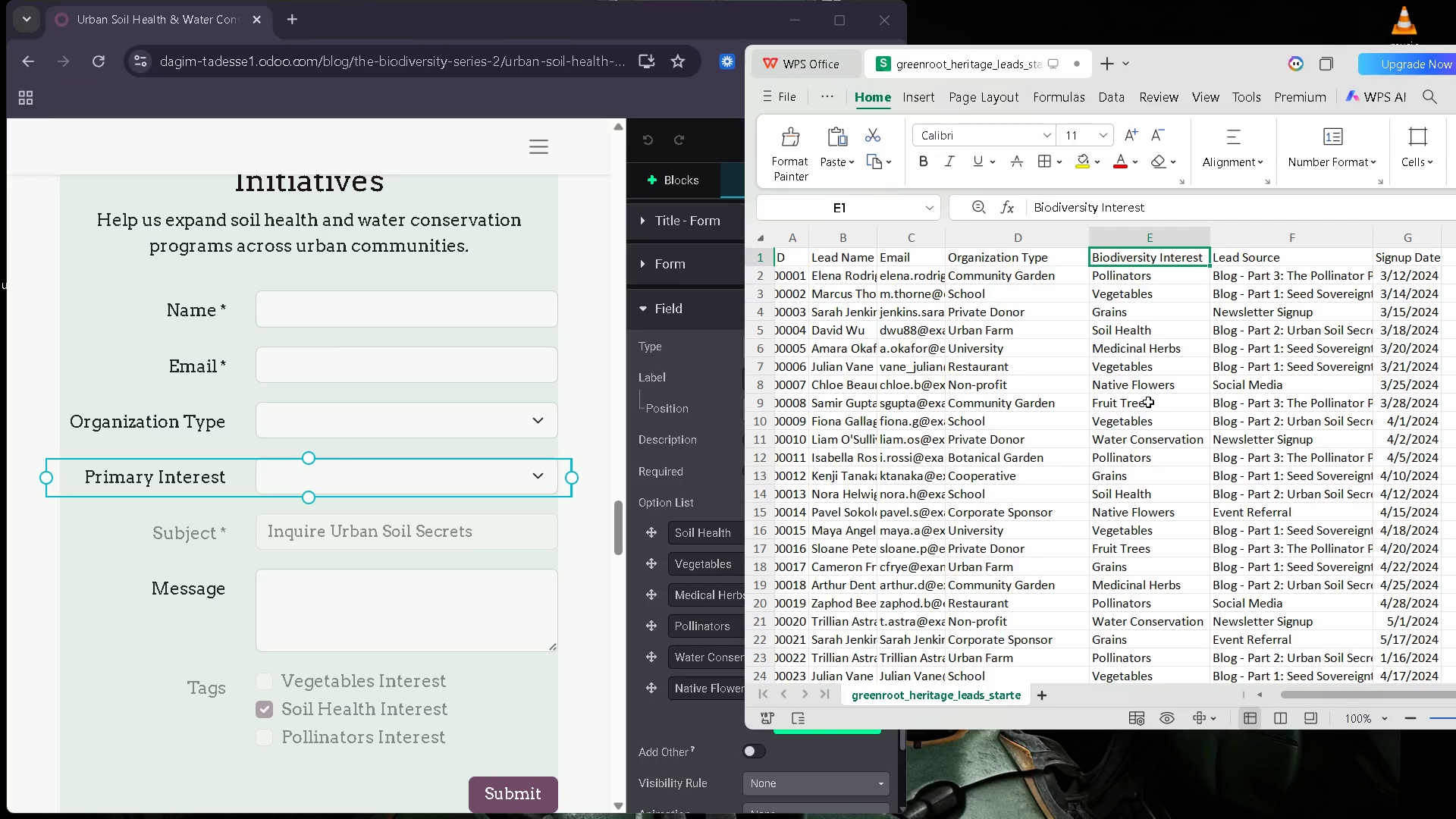 
left_click([1148, 401])
 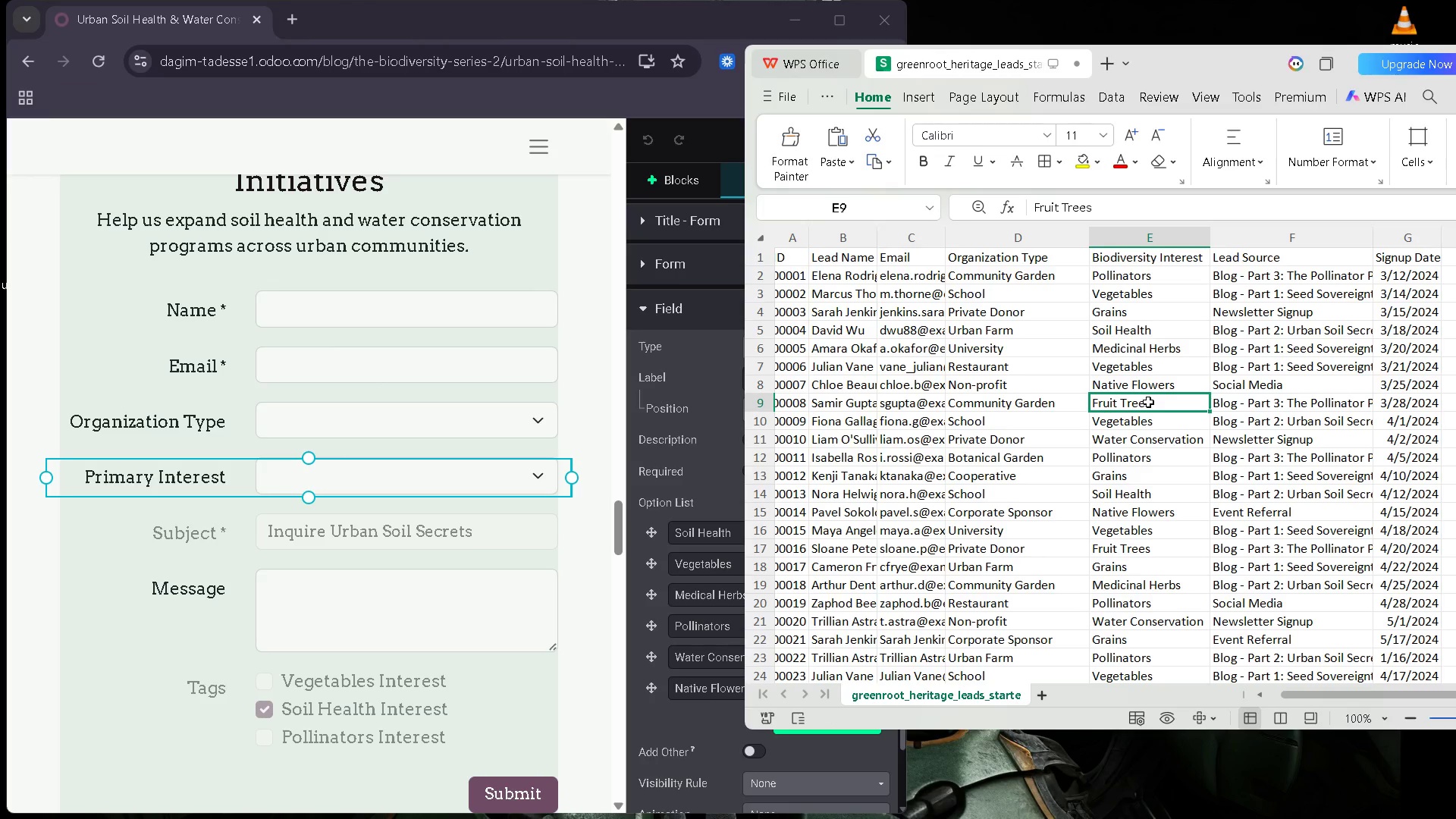 
double_click([1148, 401])
 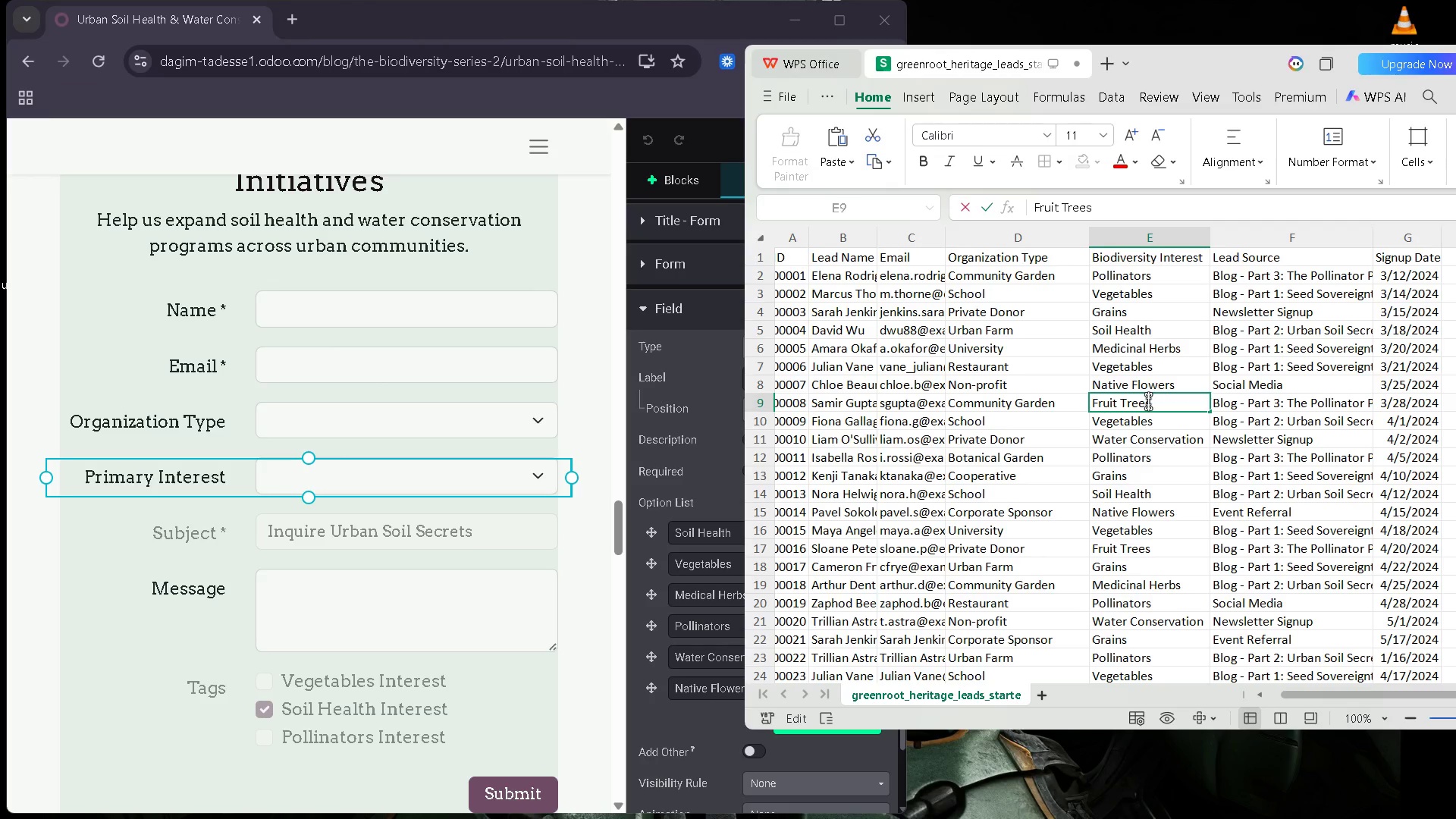 
key(Control+A)
 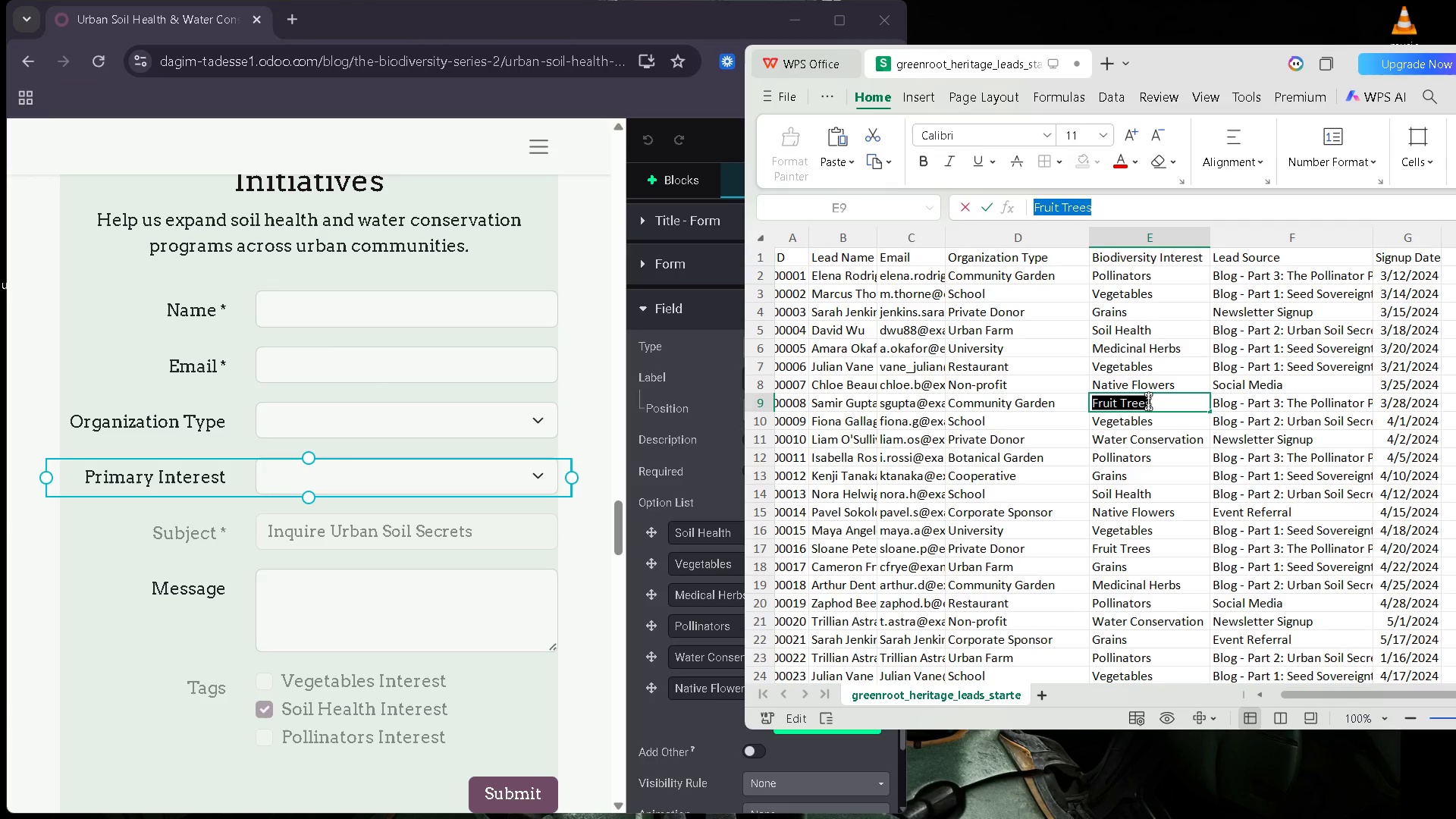 
key(Control+C)
 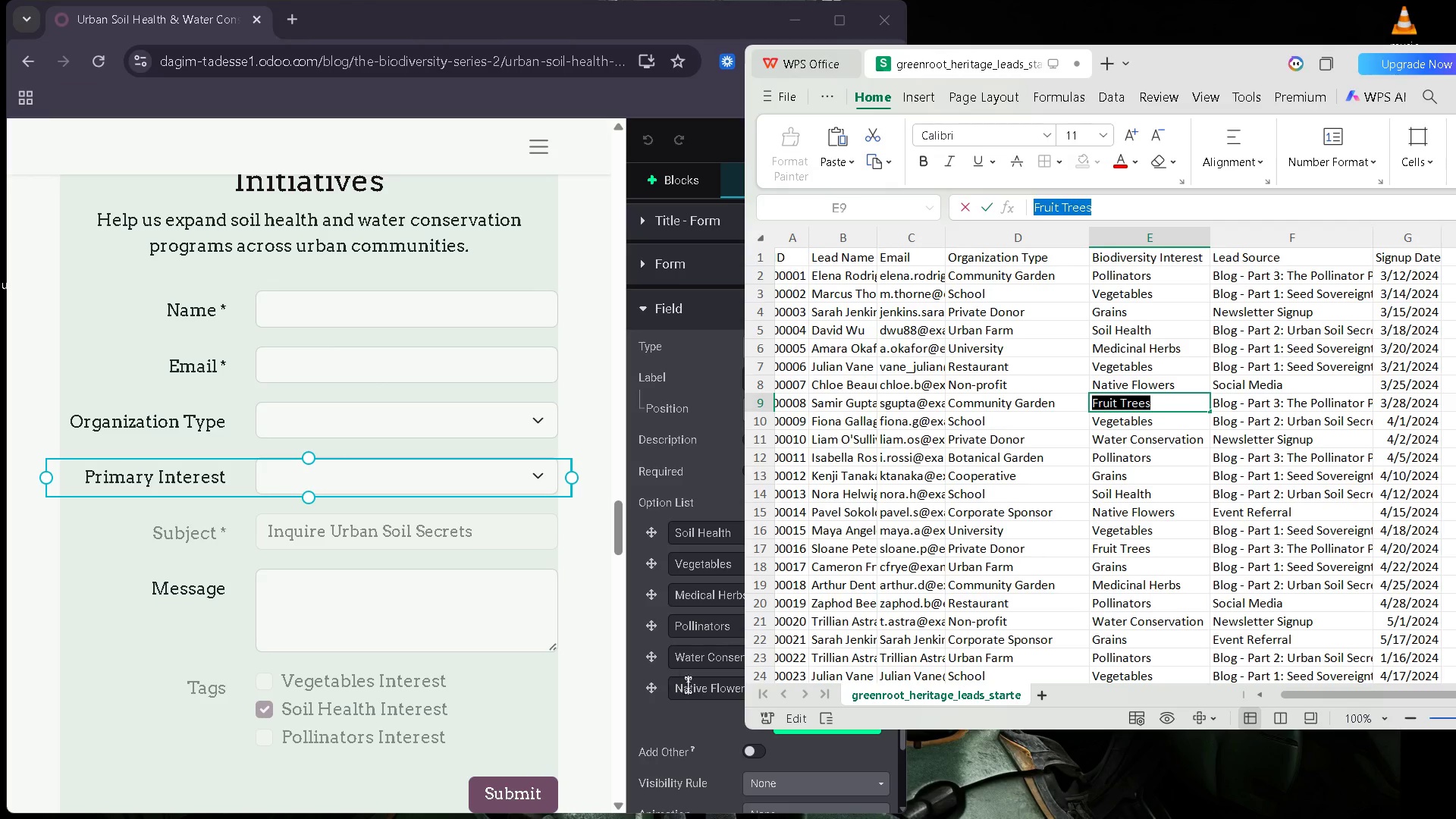 
left_click([714, 713])
 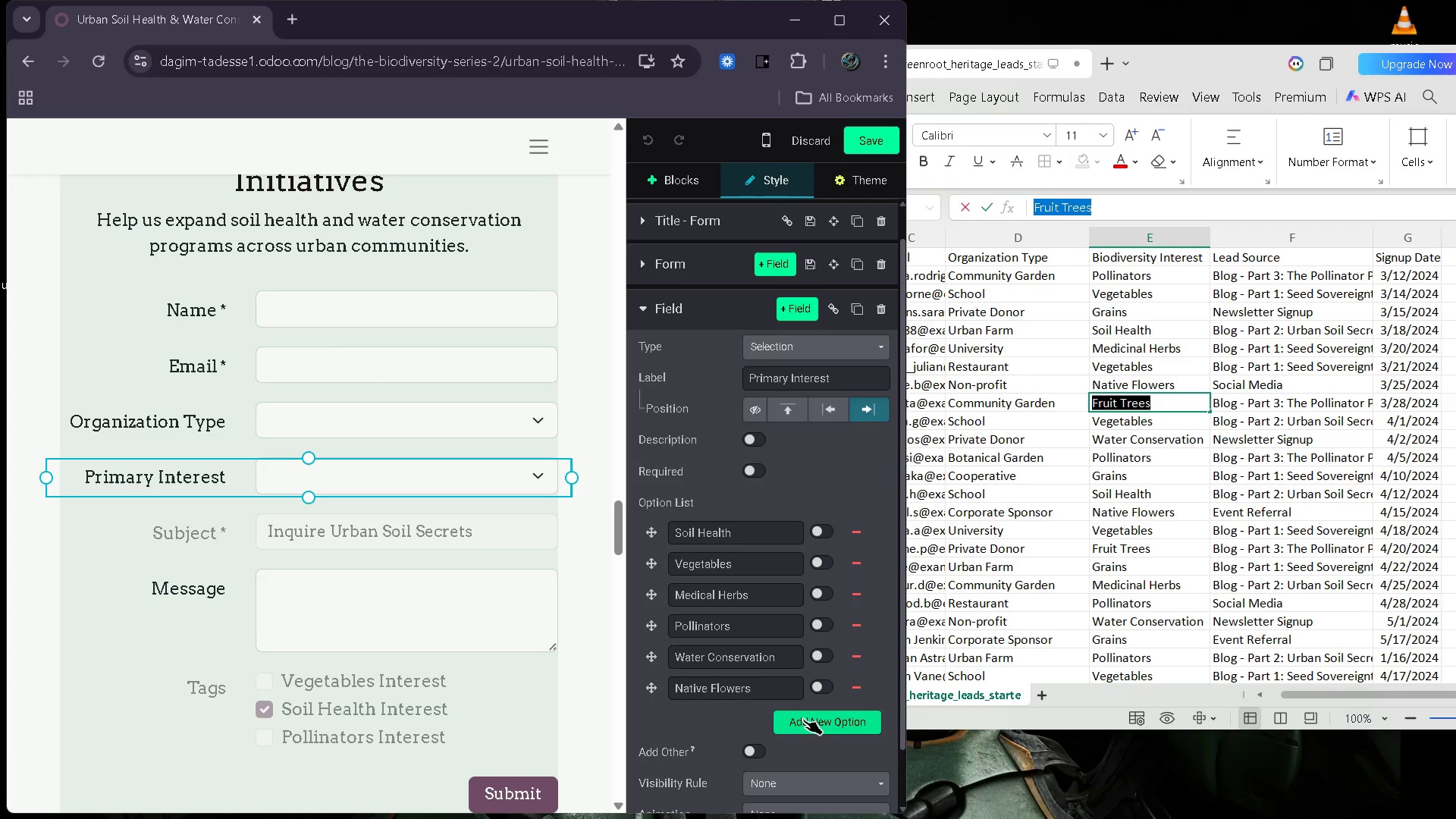 
left_click([803, 719])
 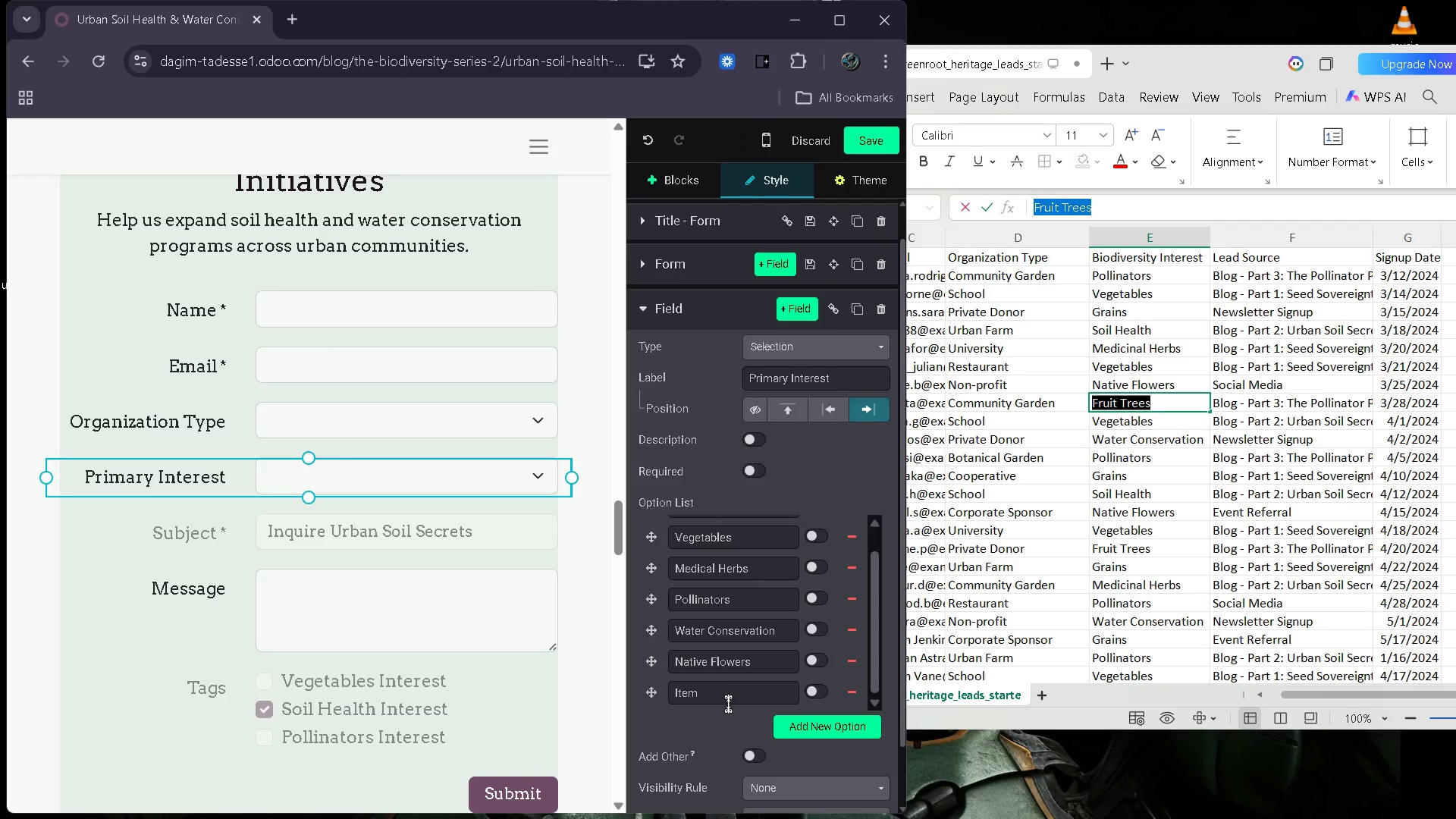 
left_click_drag(start_coordinate=[724, 693], to_coordinate=[619, 700])
 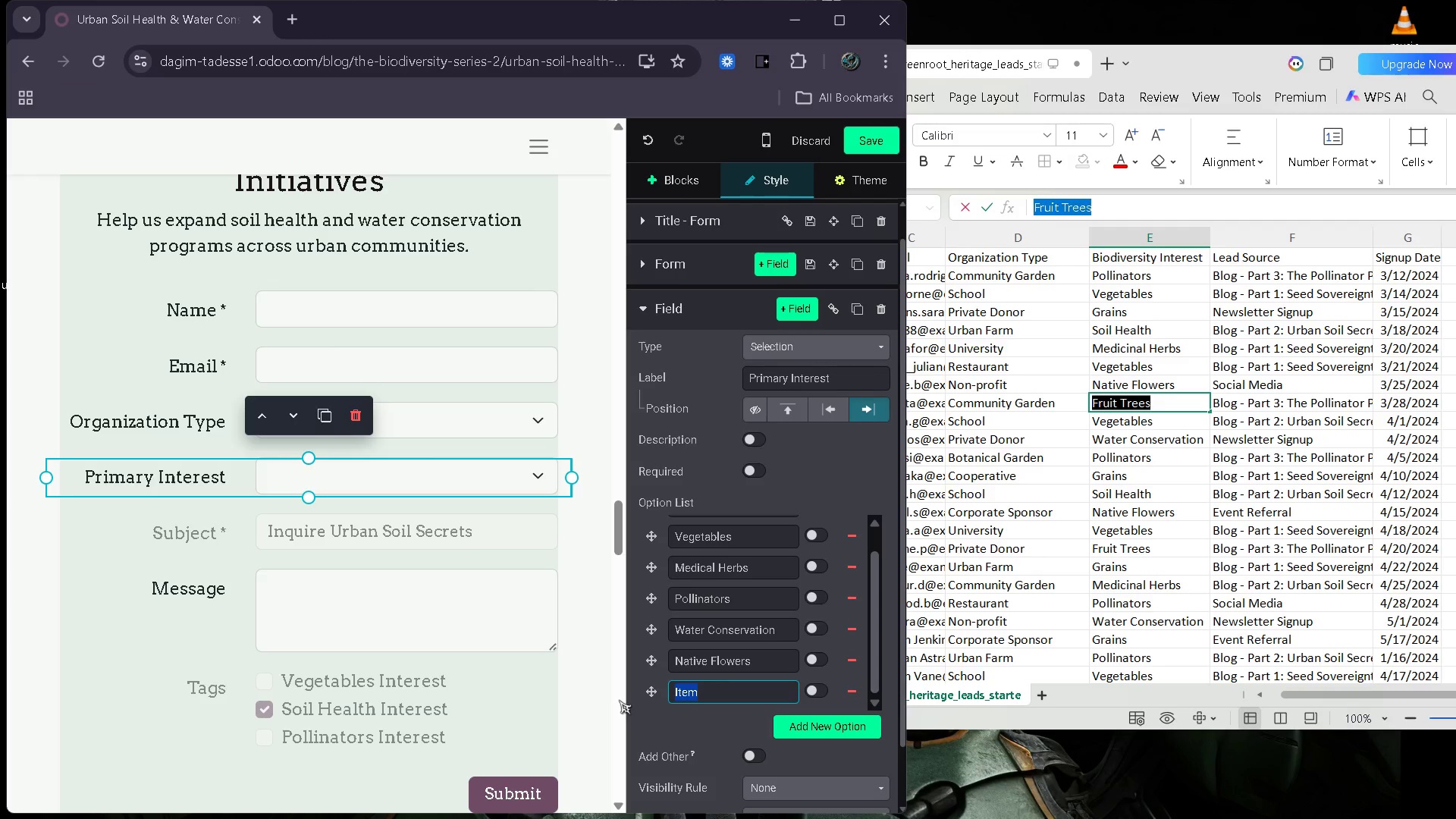 
key(Control+V)
 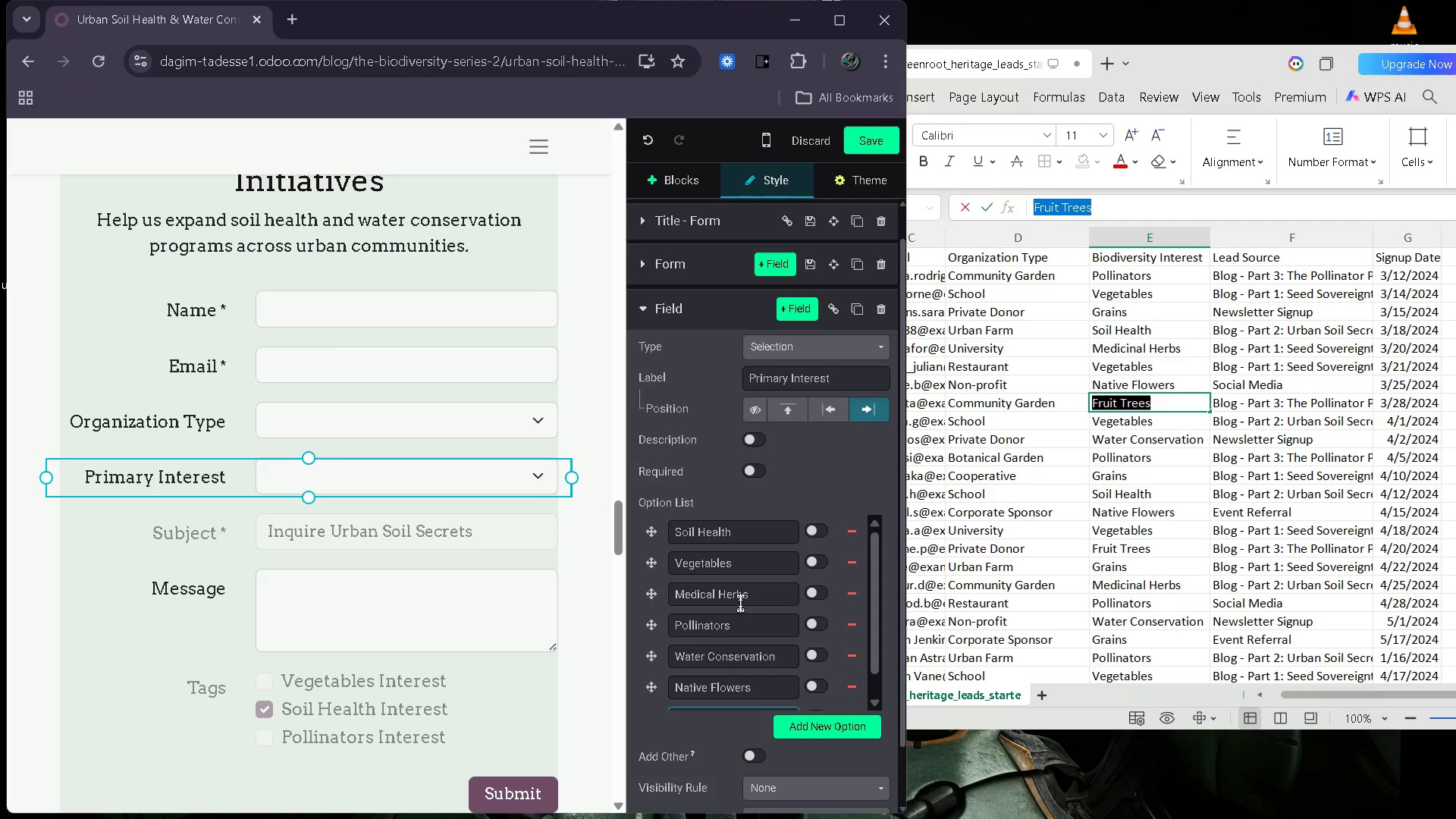 
wait(37.12)
 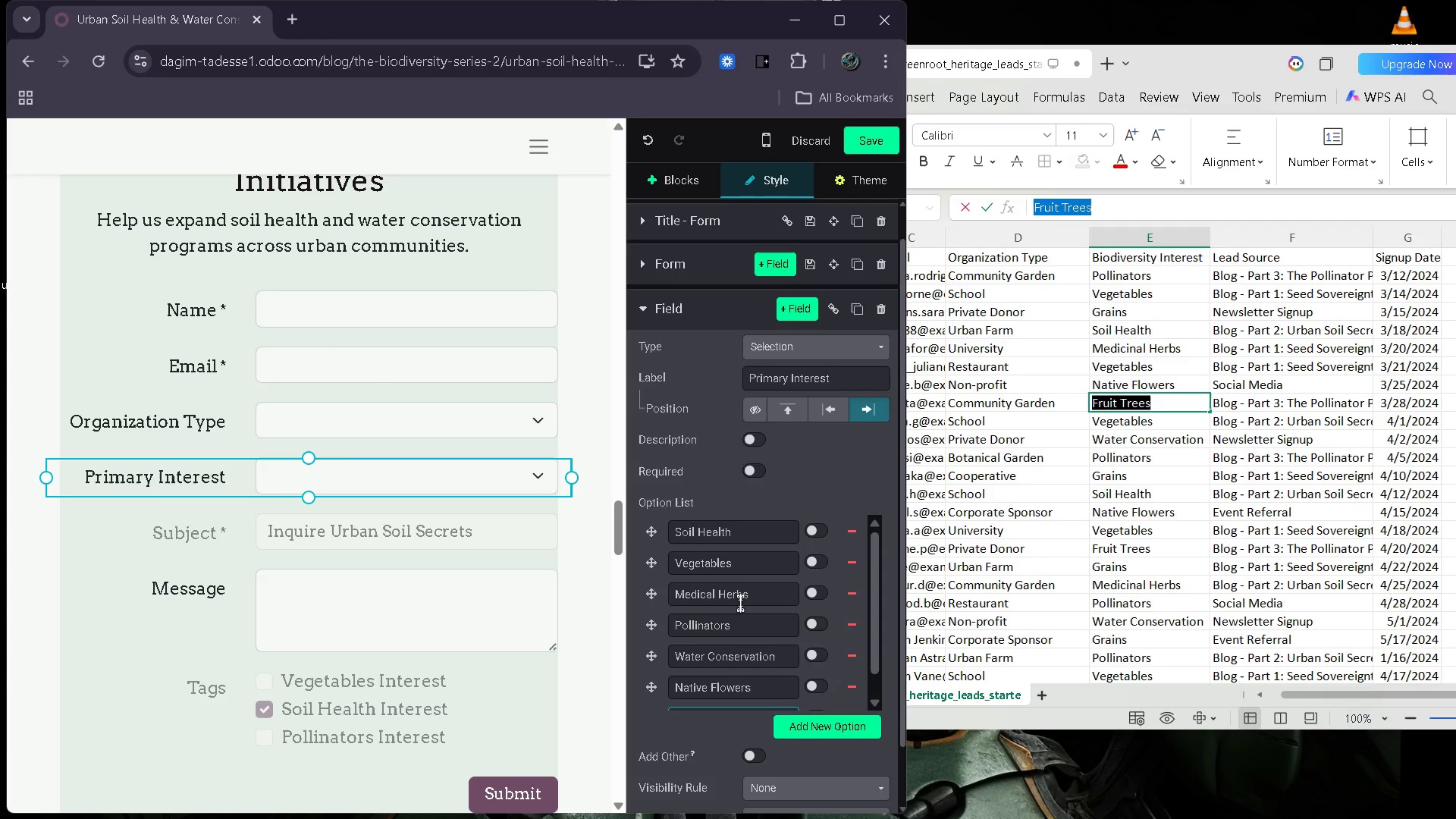 
double_click([1125, 482])
 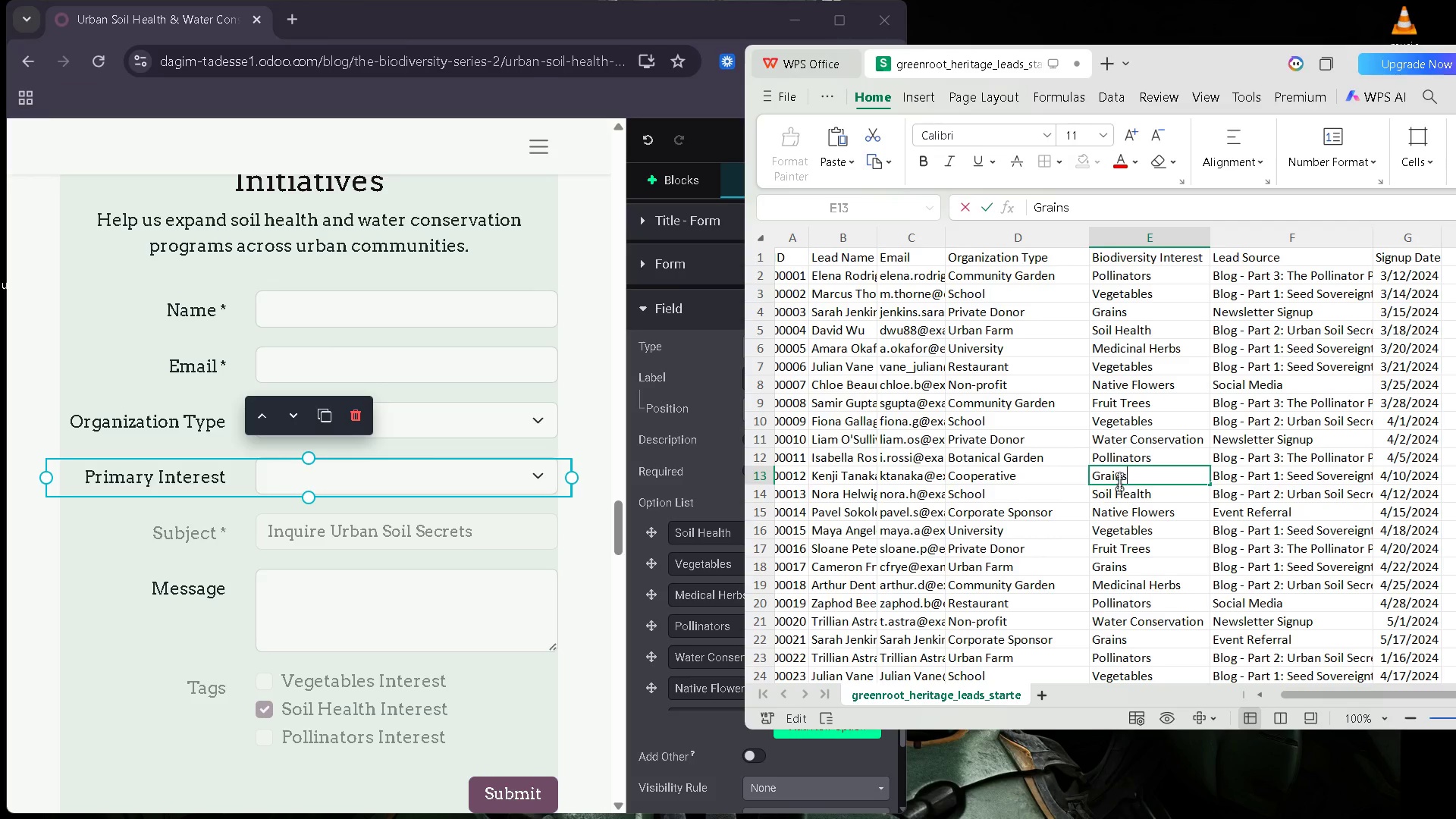 
key(Control+A)
 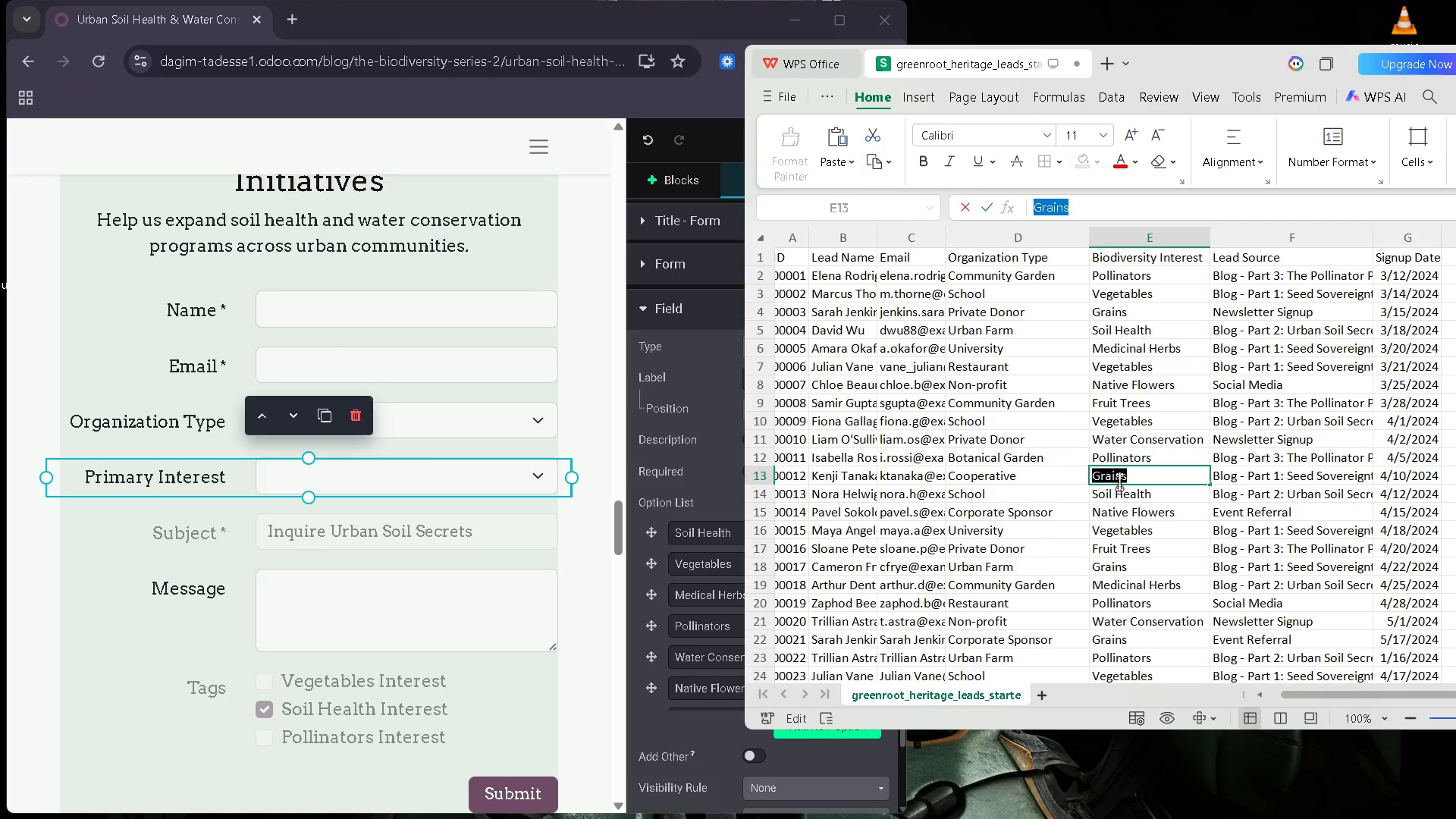 
key(Control+C)
 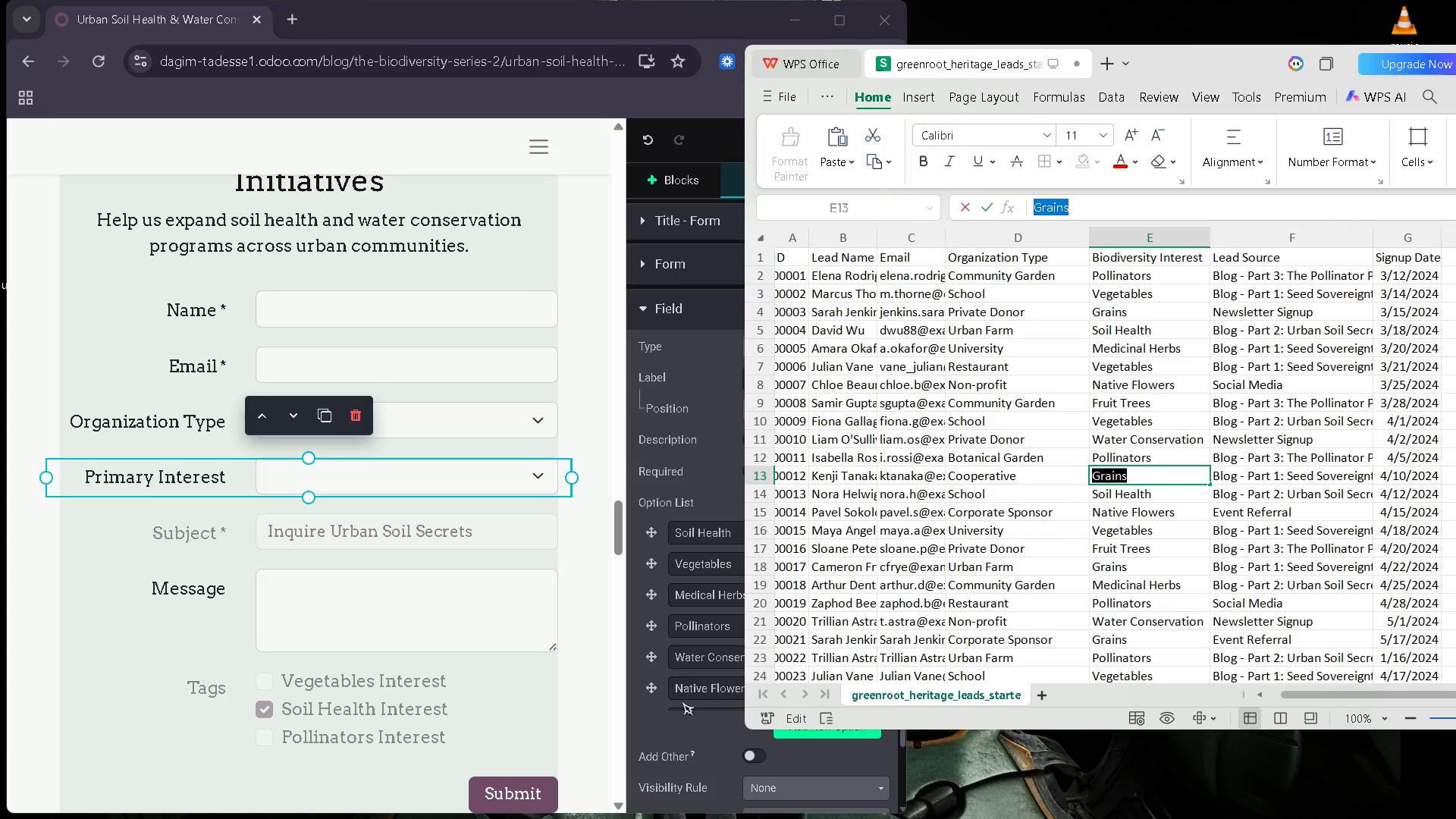 
left_click([665, 718])
 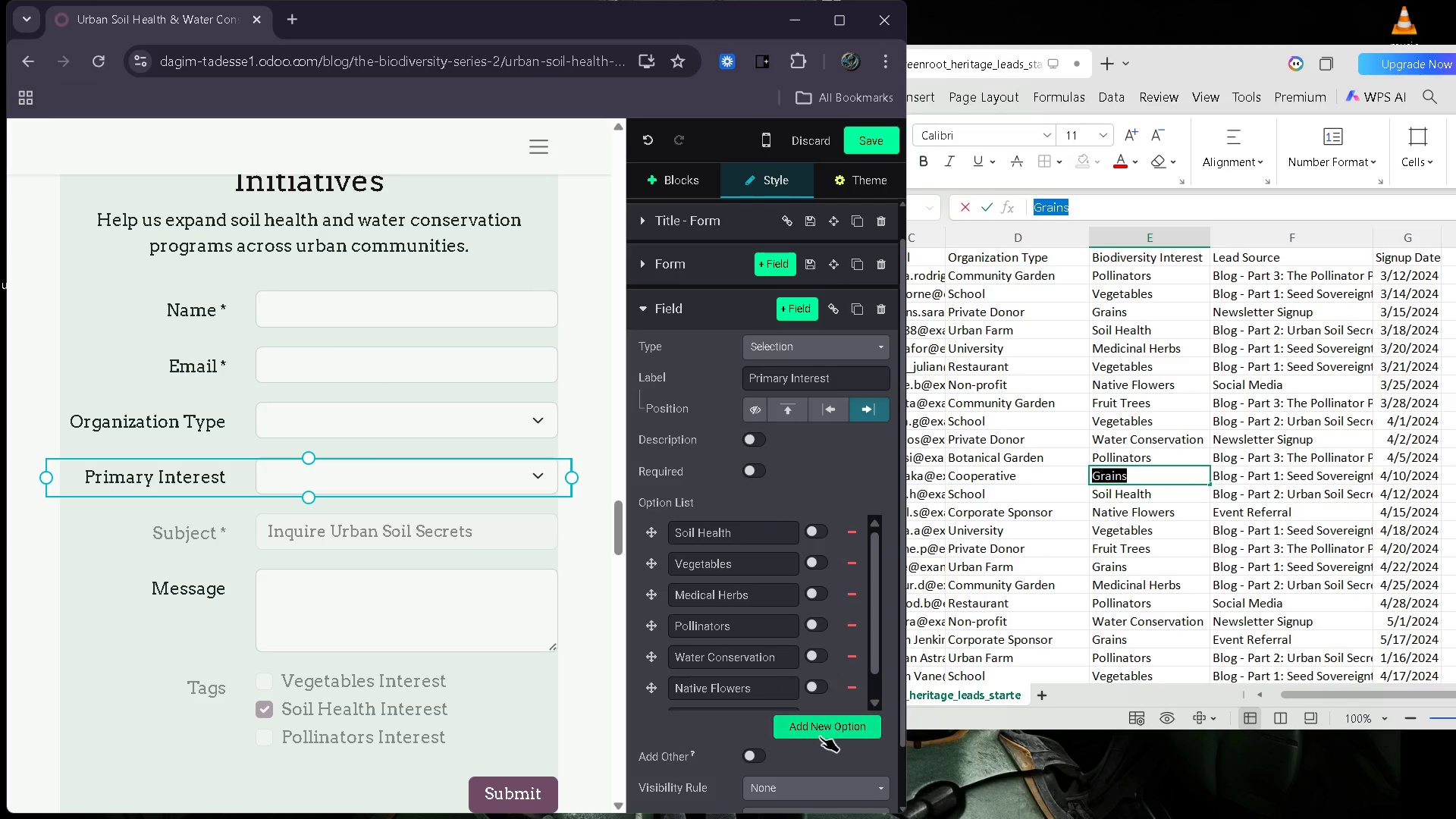 
left_click([820, 736])
 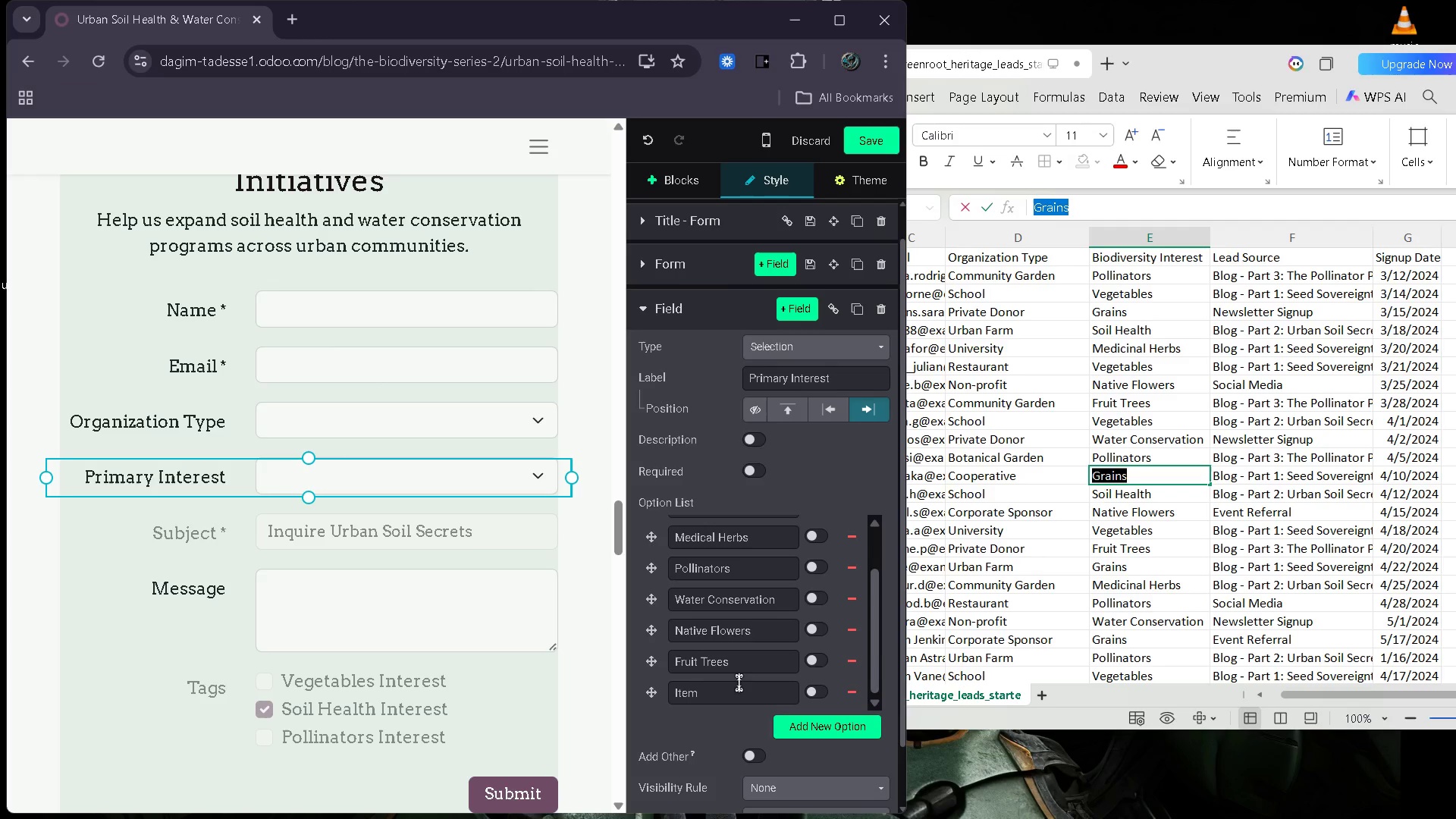 
left_click_drag(start_coordinate=[726, 682], to_coordinate=[587, 710])
 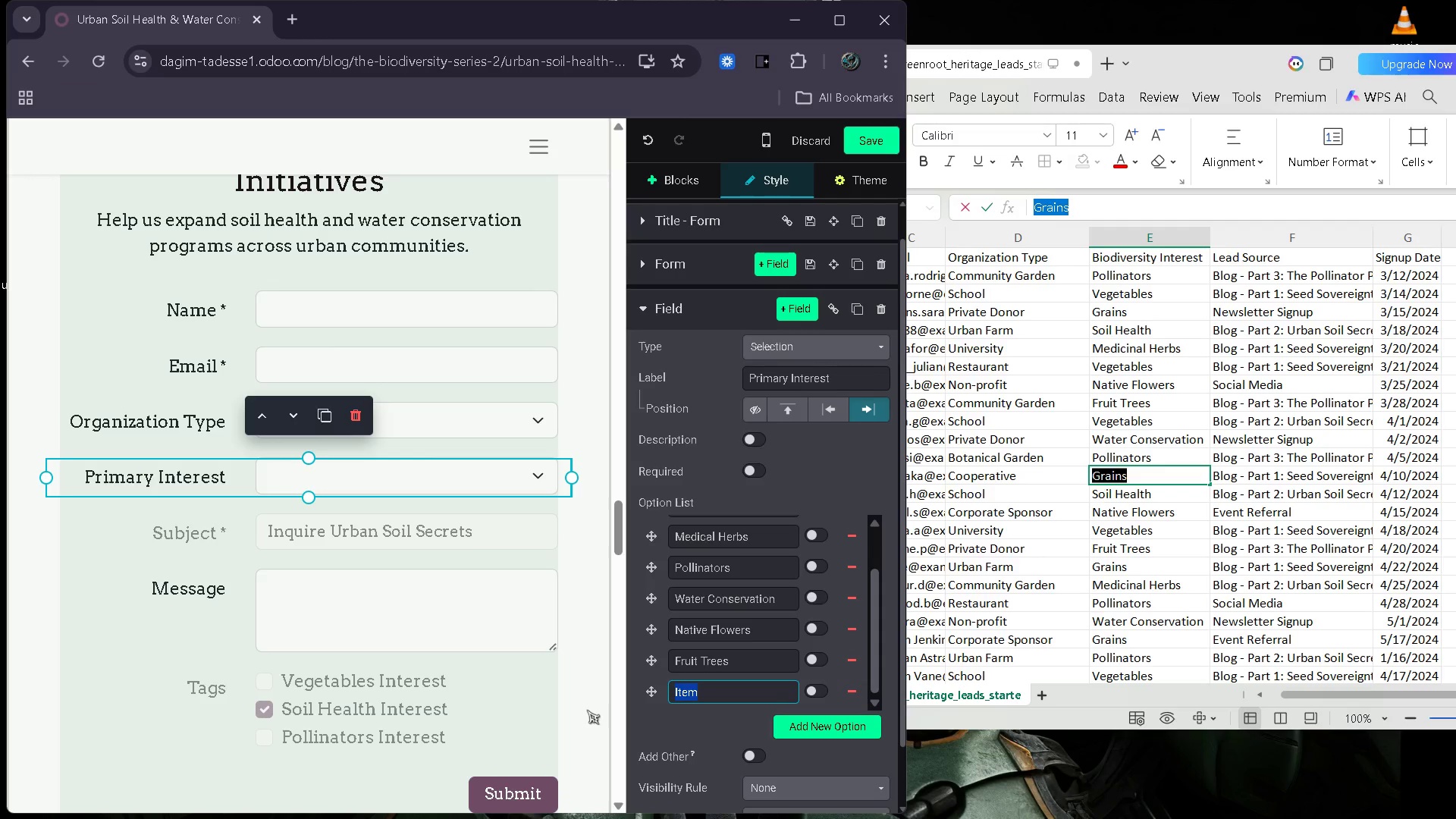 
key(Control+V)
 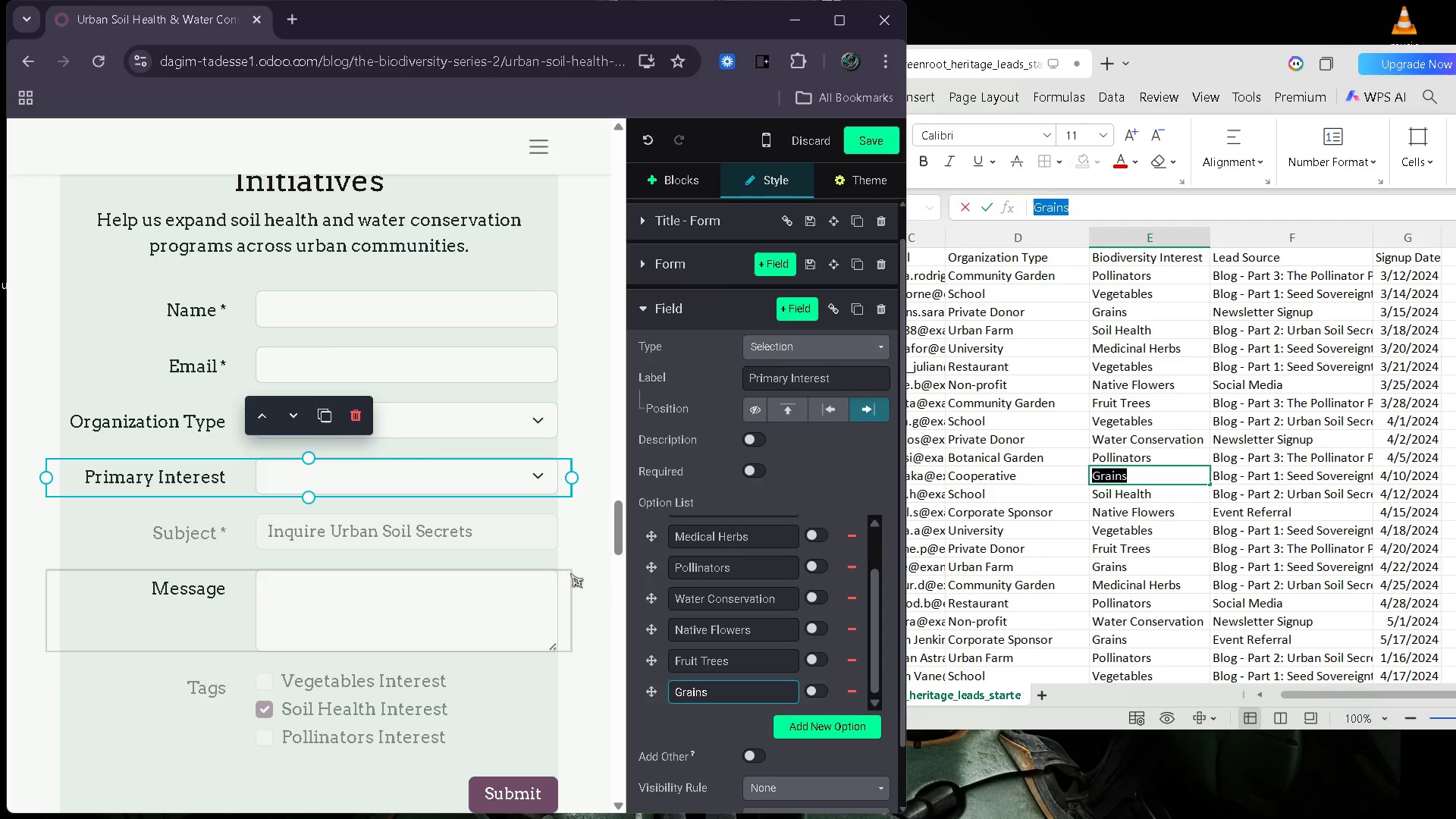 
left_click([586, 545])
 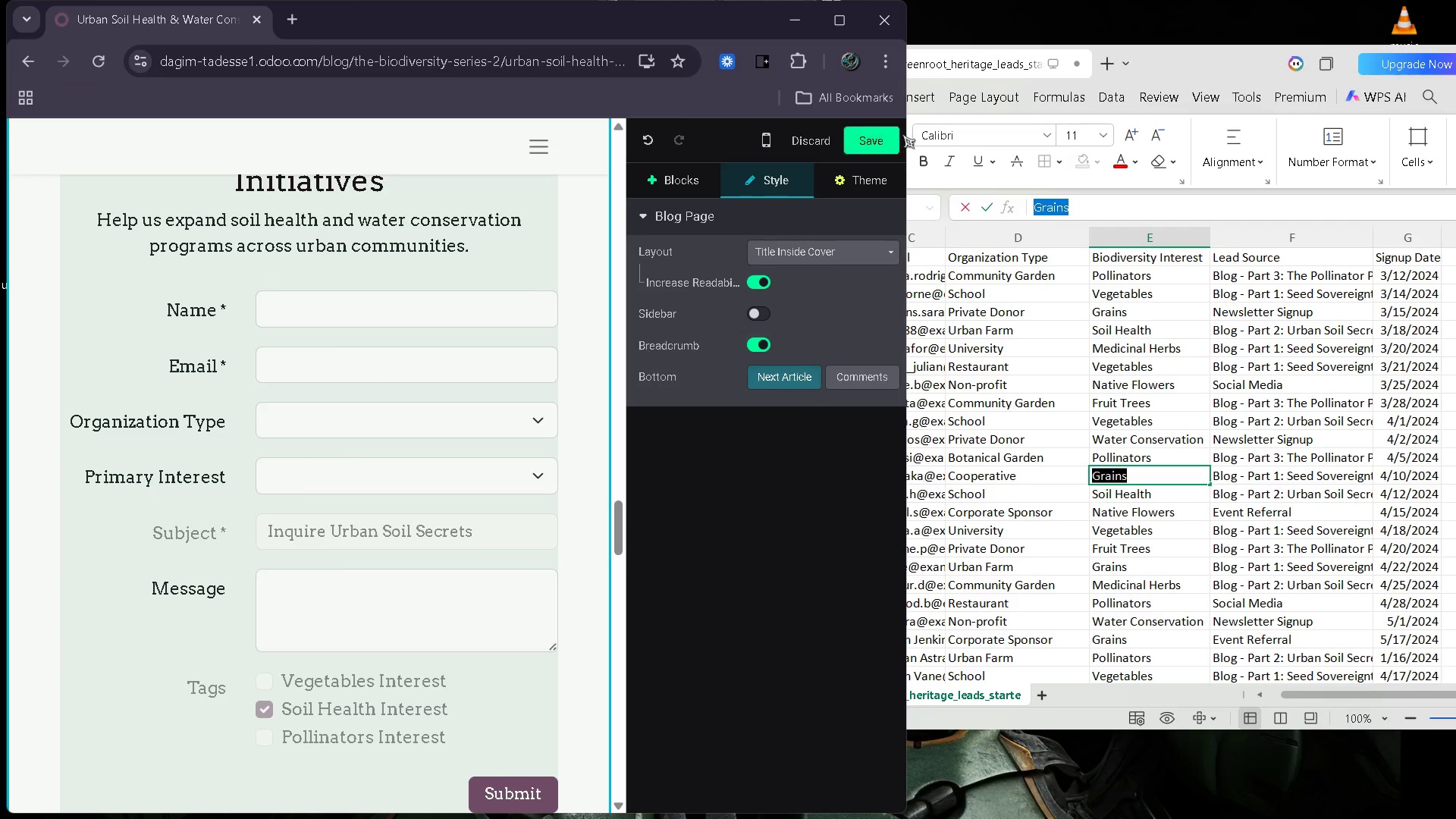 
left_click([883, 136])
 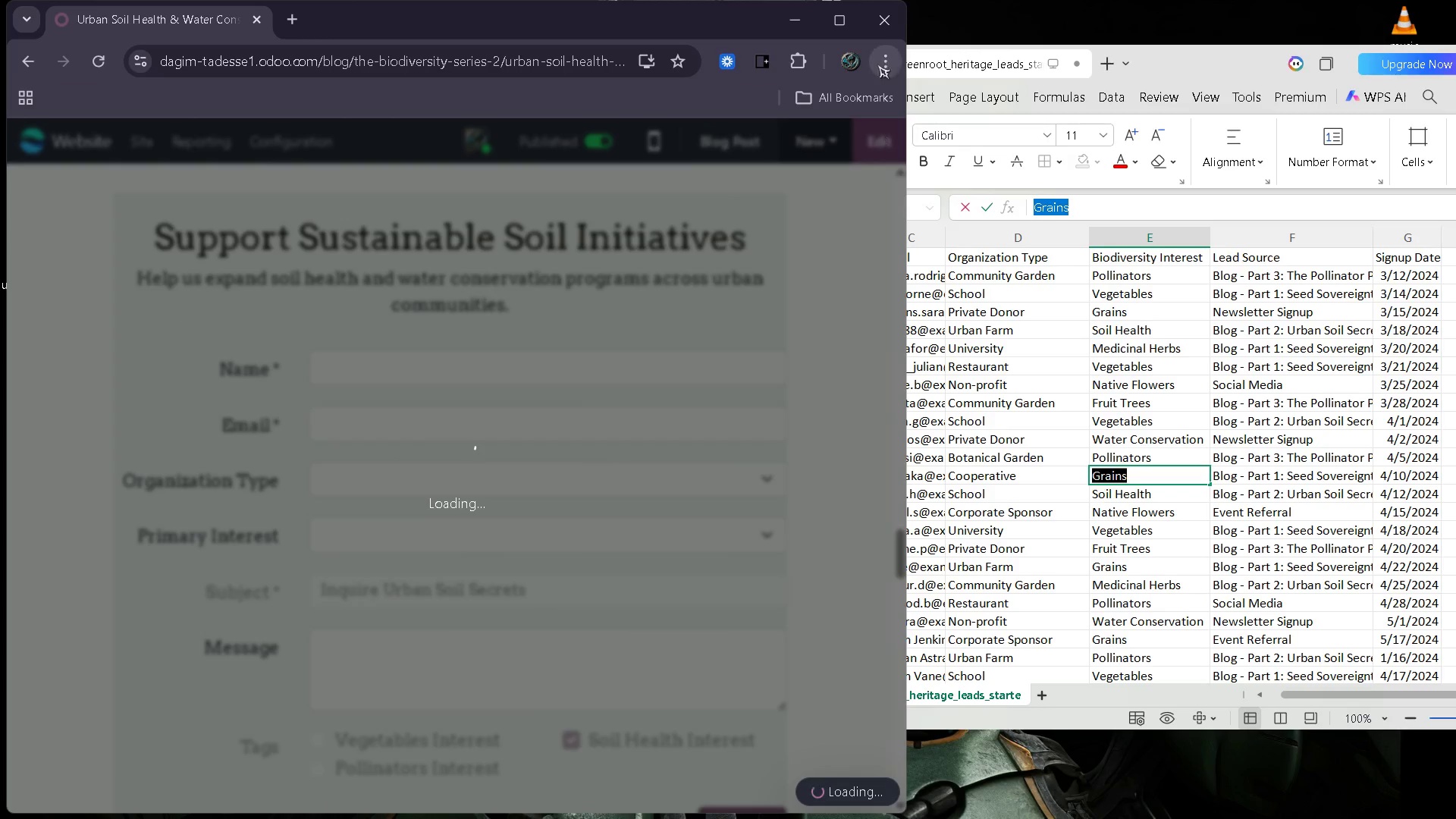 
left_click([846, 35])
 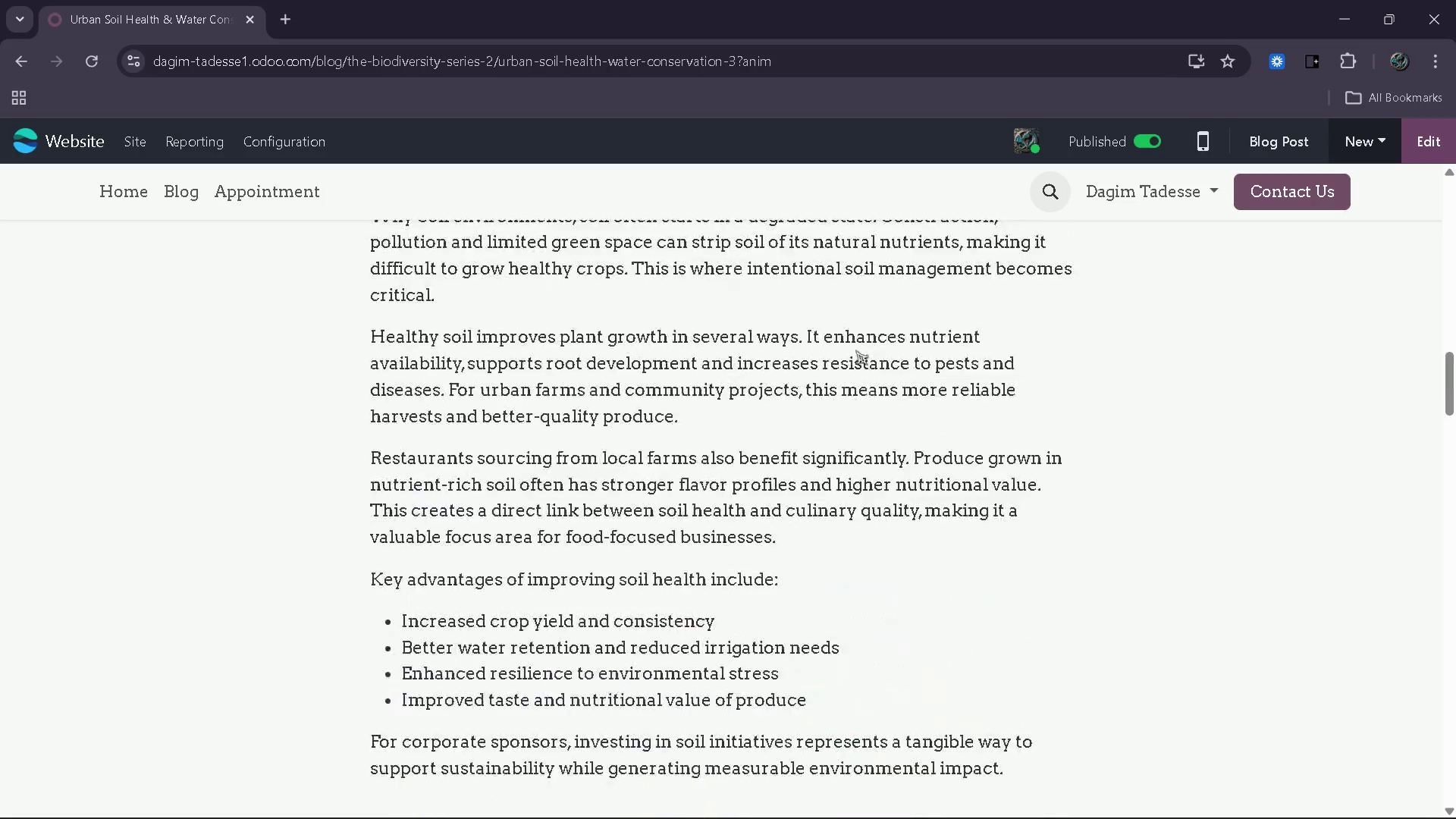 
wait(9.02)
 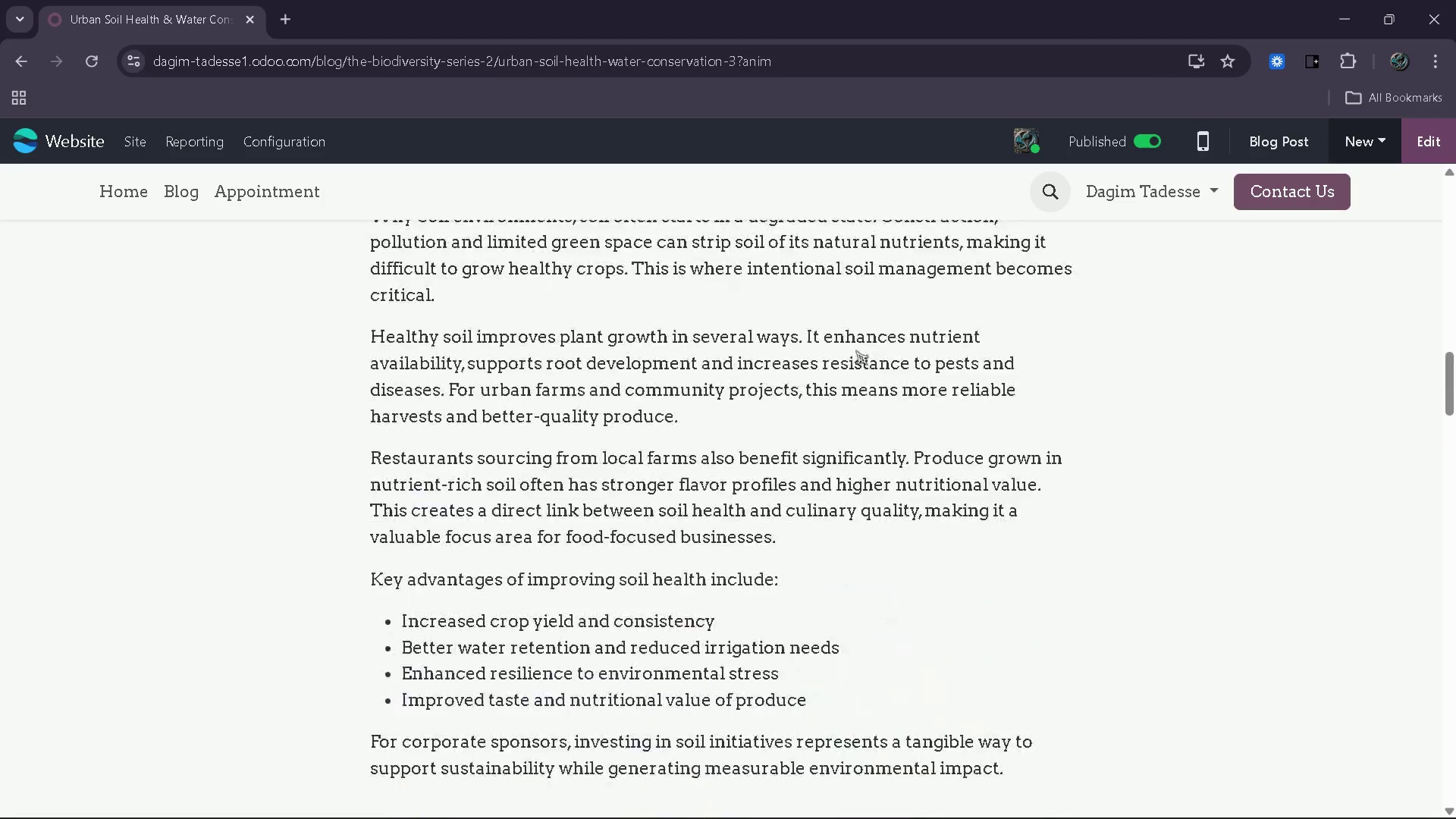 
left_click([687, 573])
 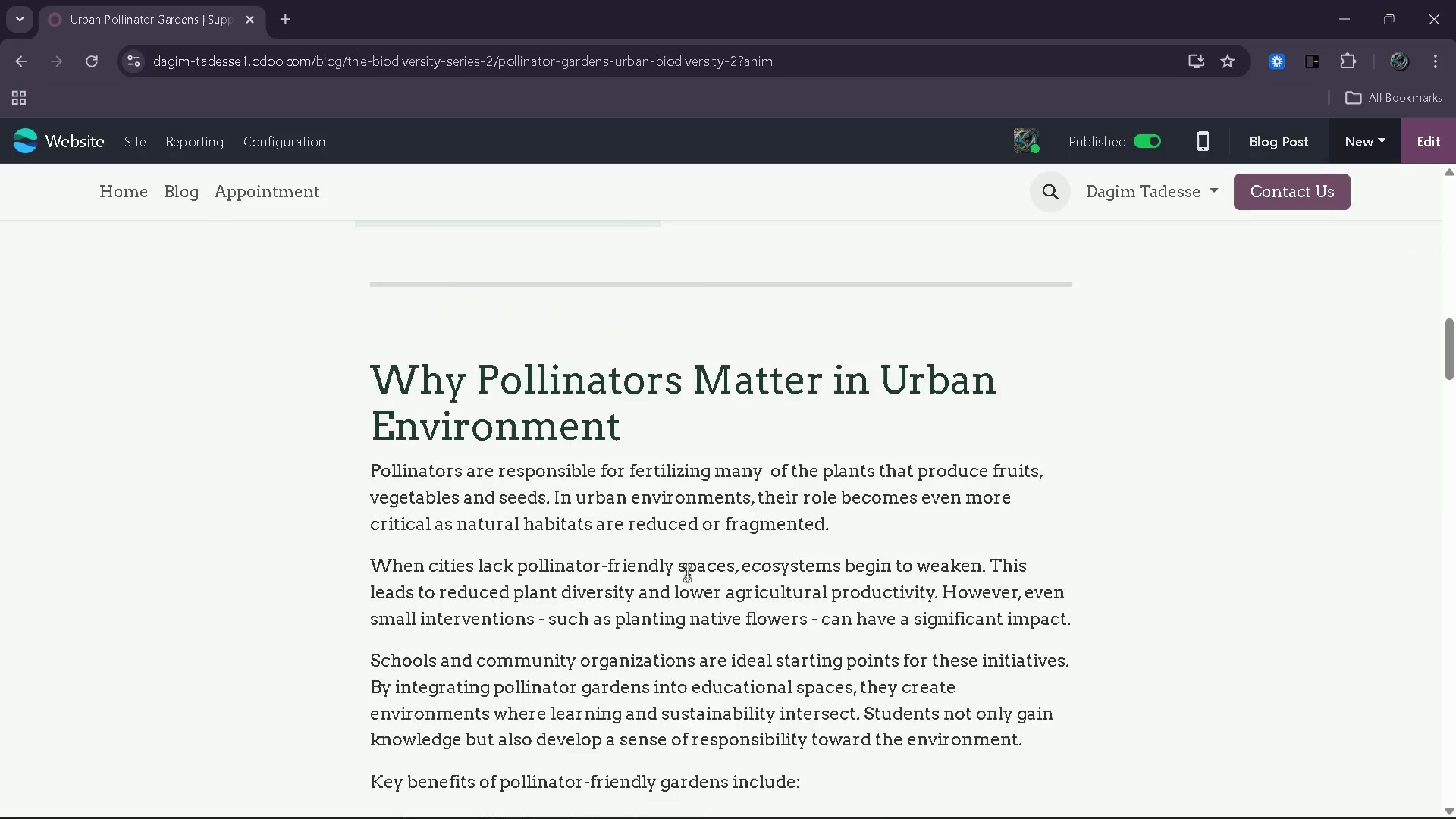 
wait(8.14)
 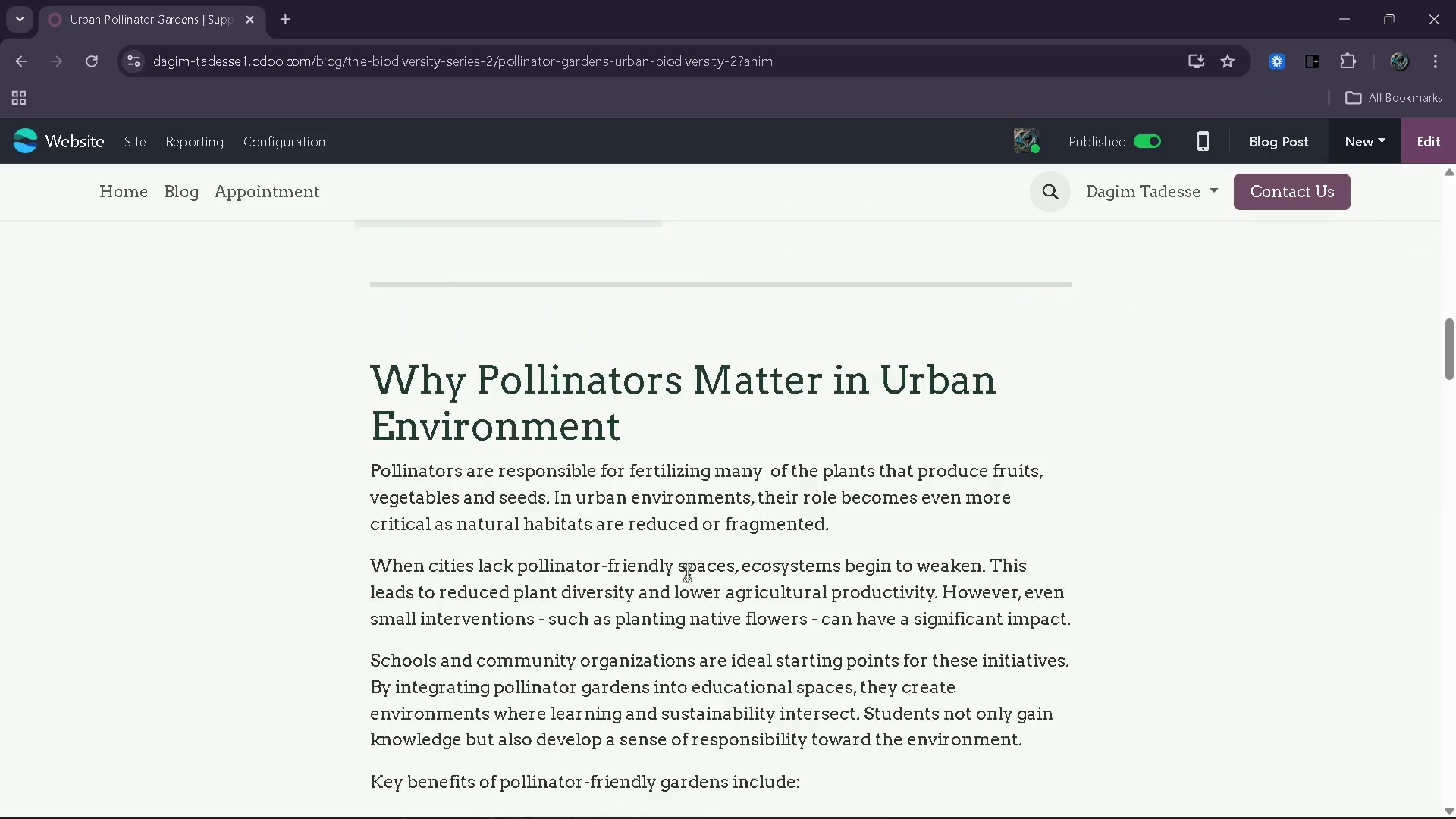 
left_click([986, 497])
 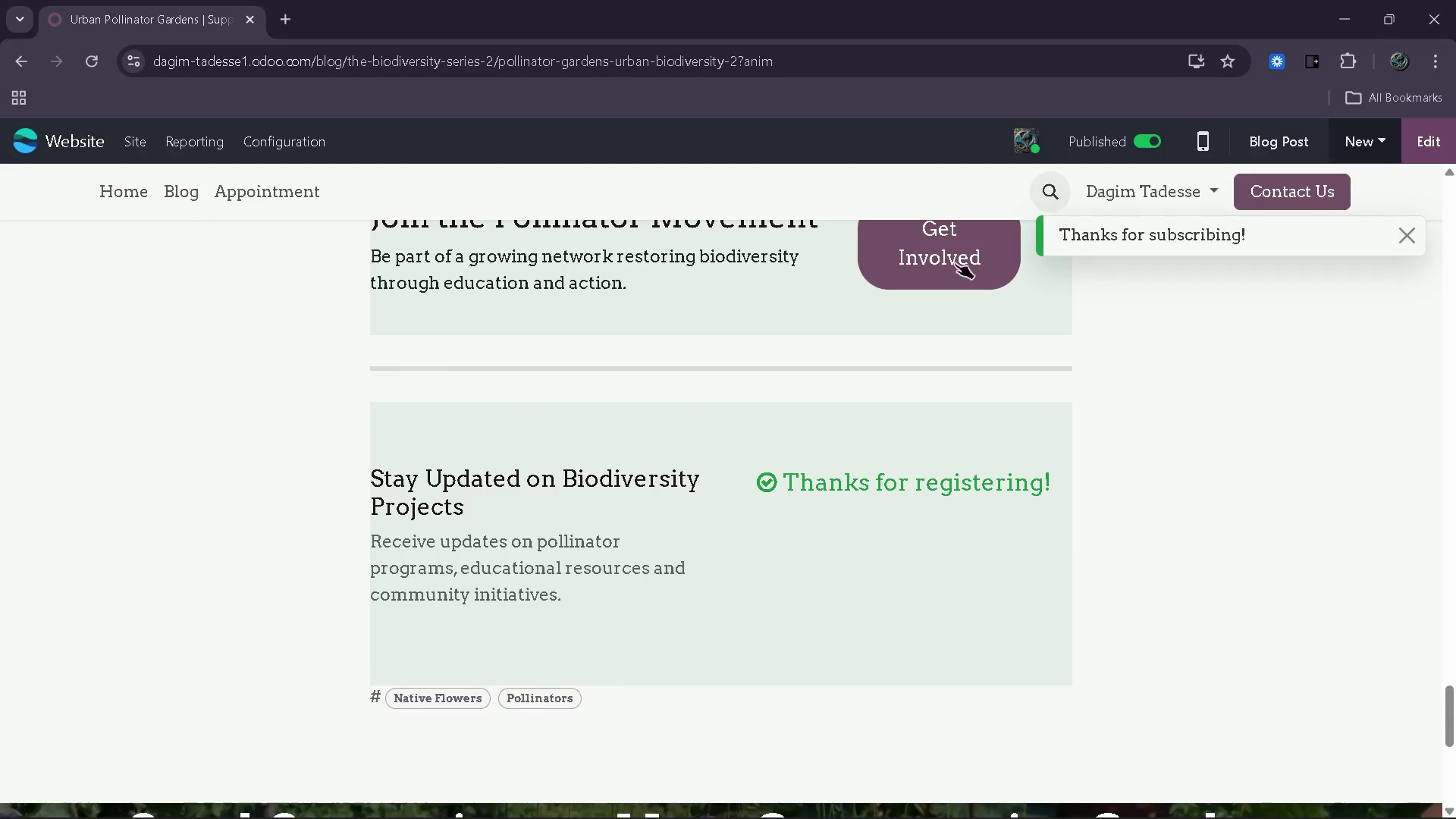 
left_click([955, 253])
 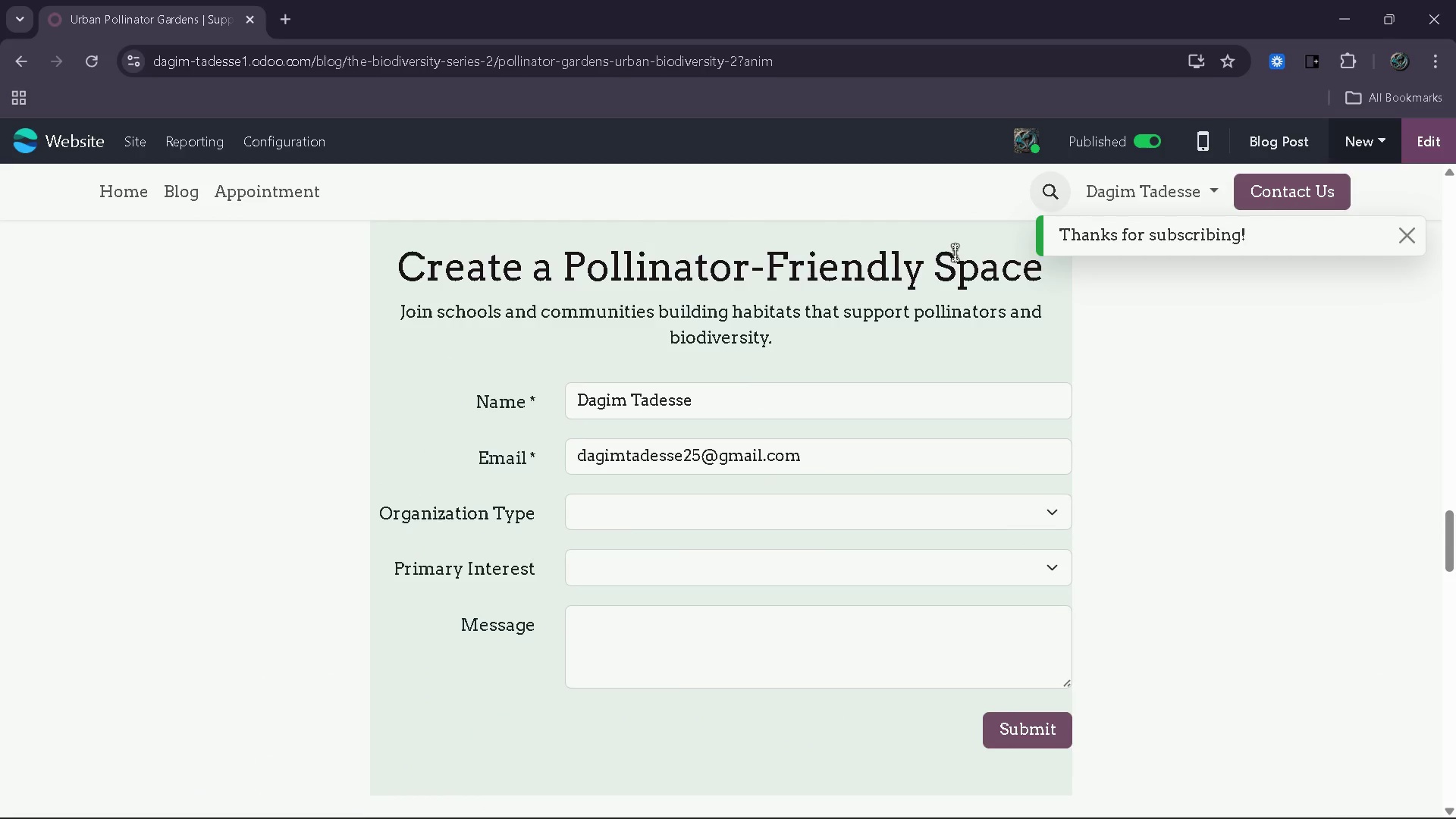 
left_click([907, 386])
 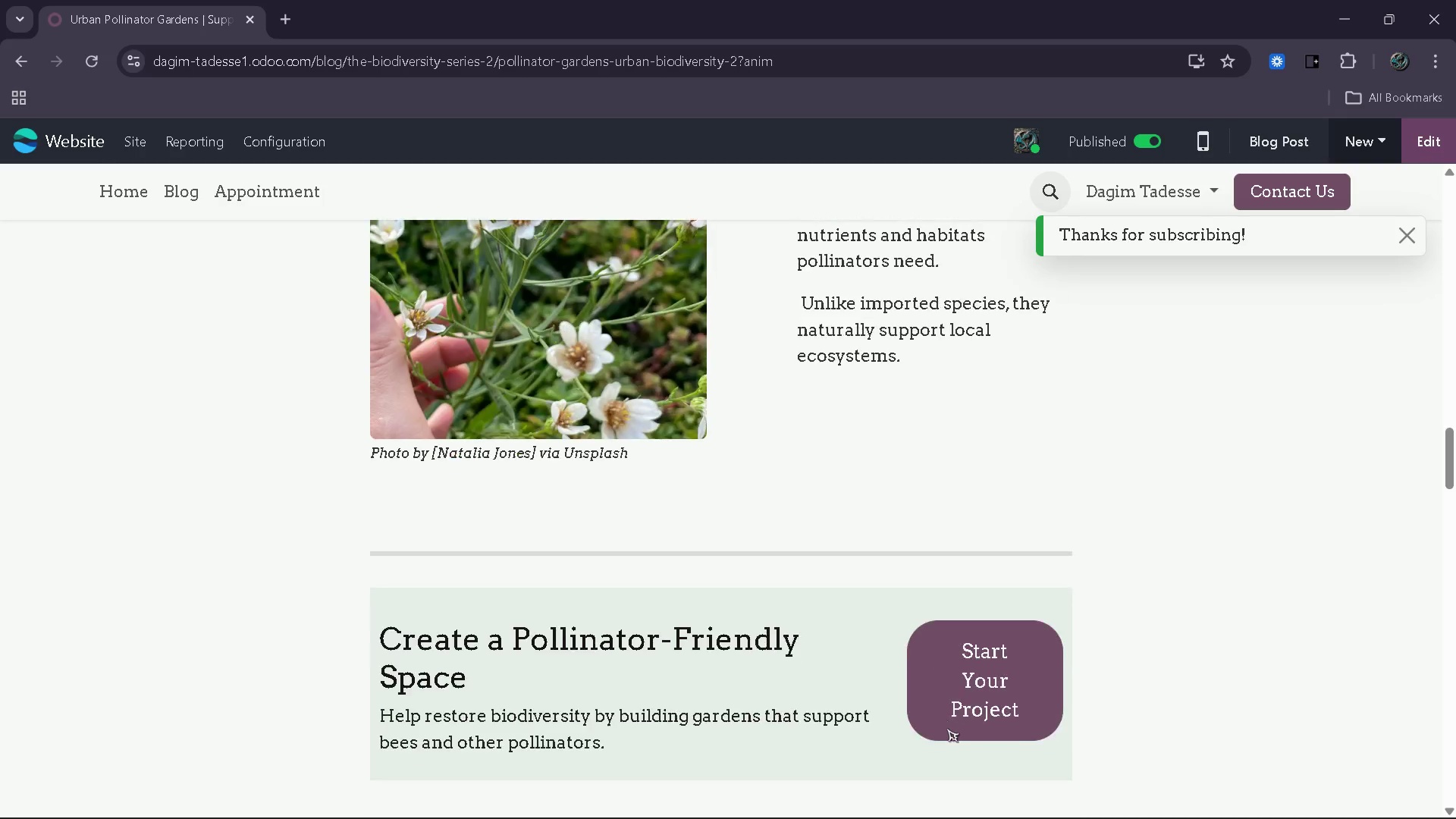 
left_click([977, 671])
 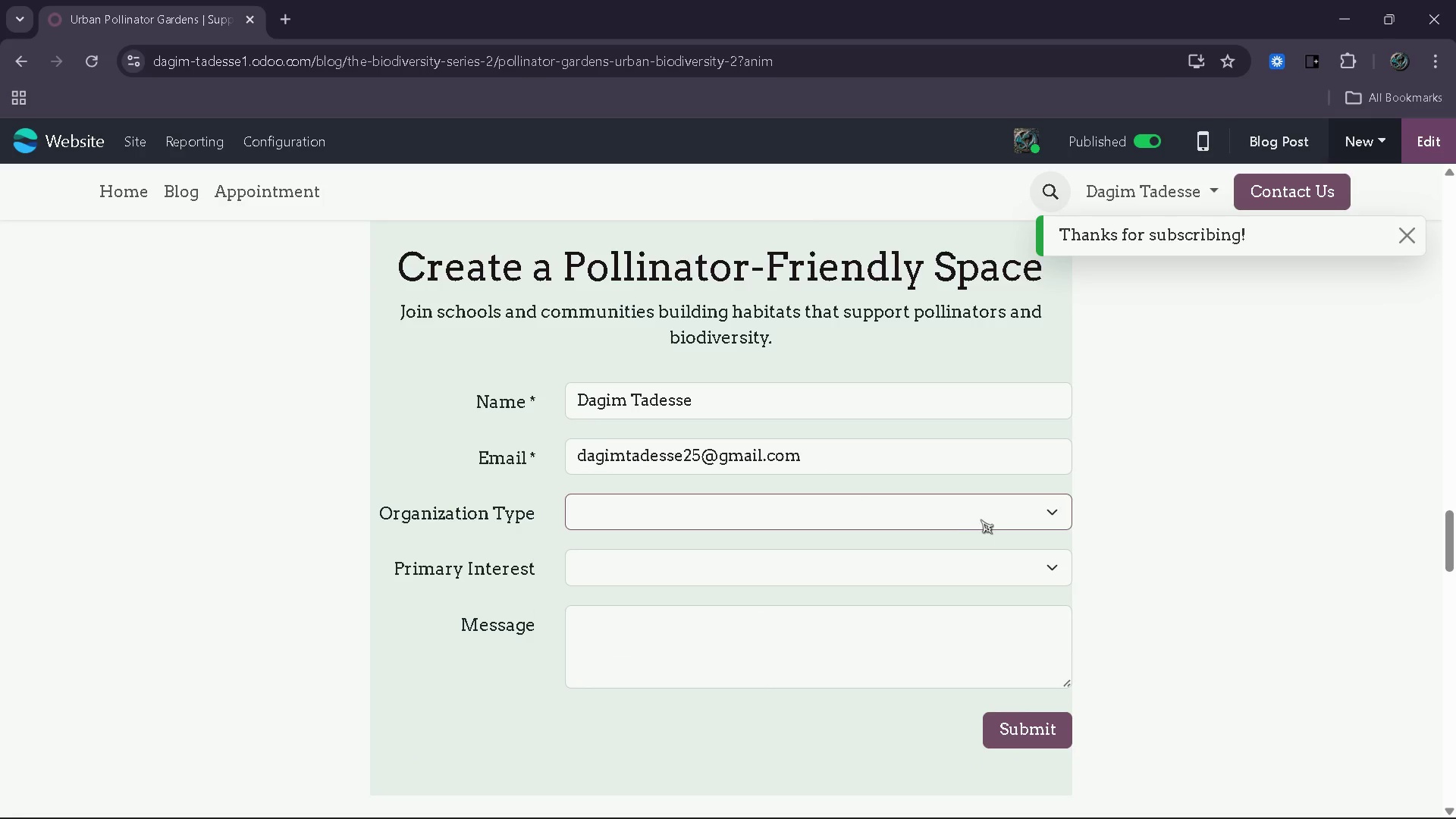 
left_click([987, 513])
 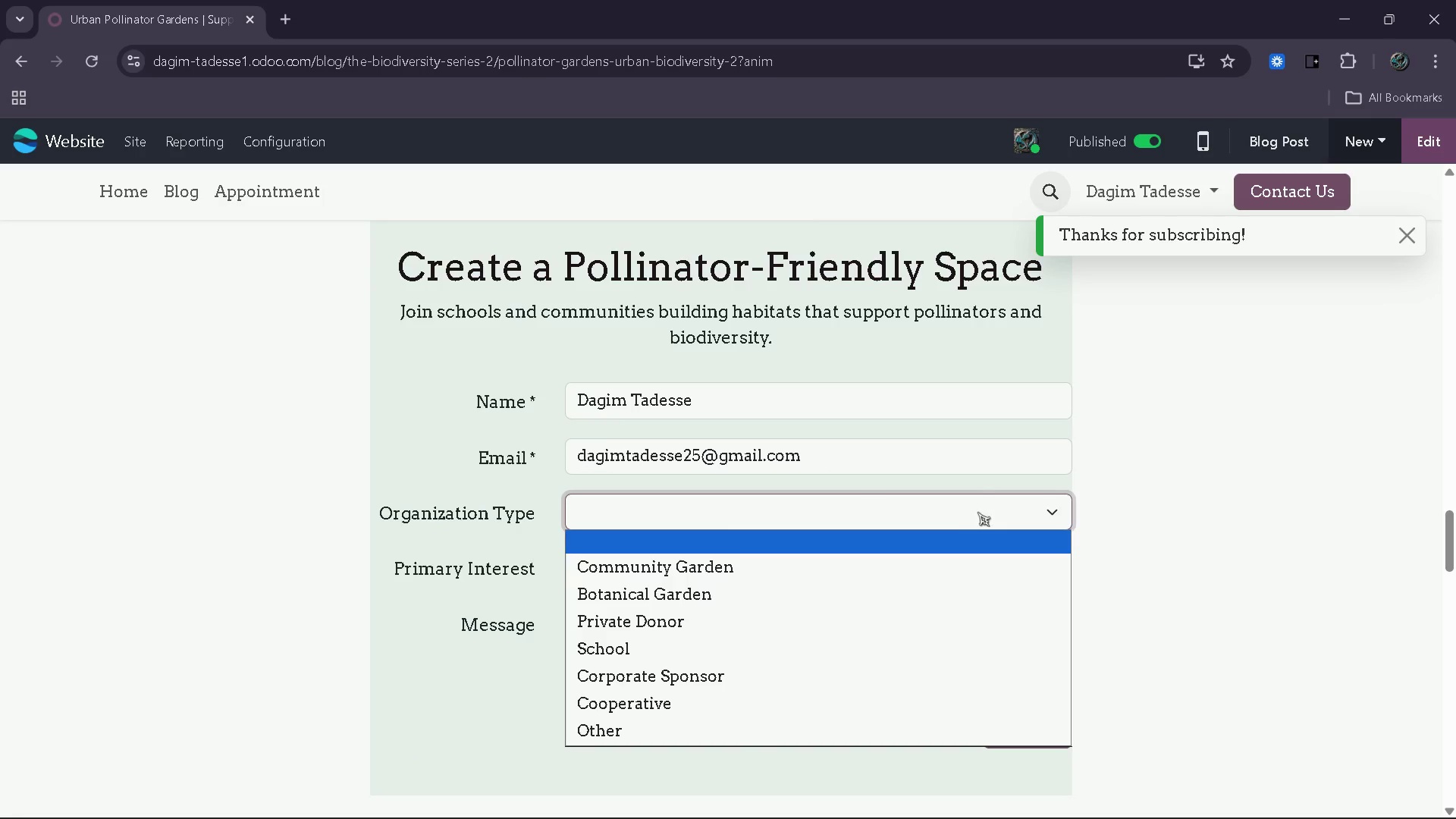 
left_click([978, 472])
 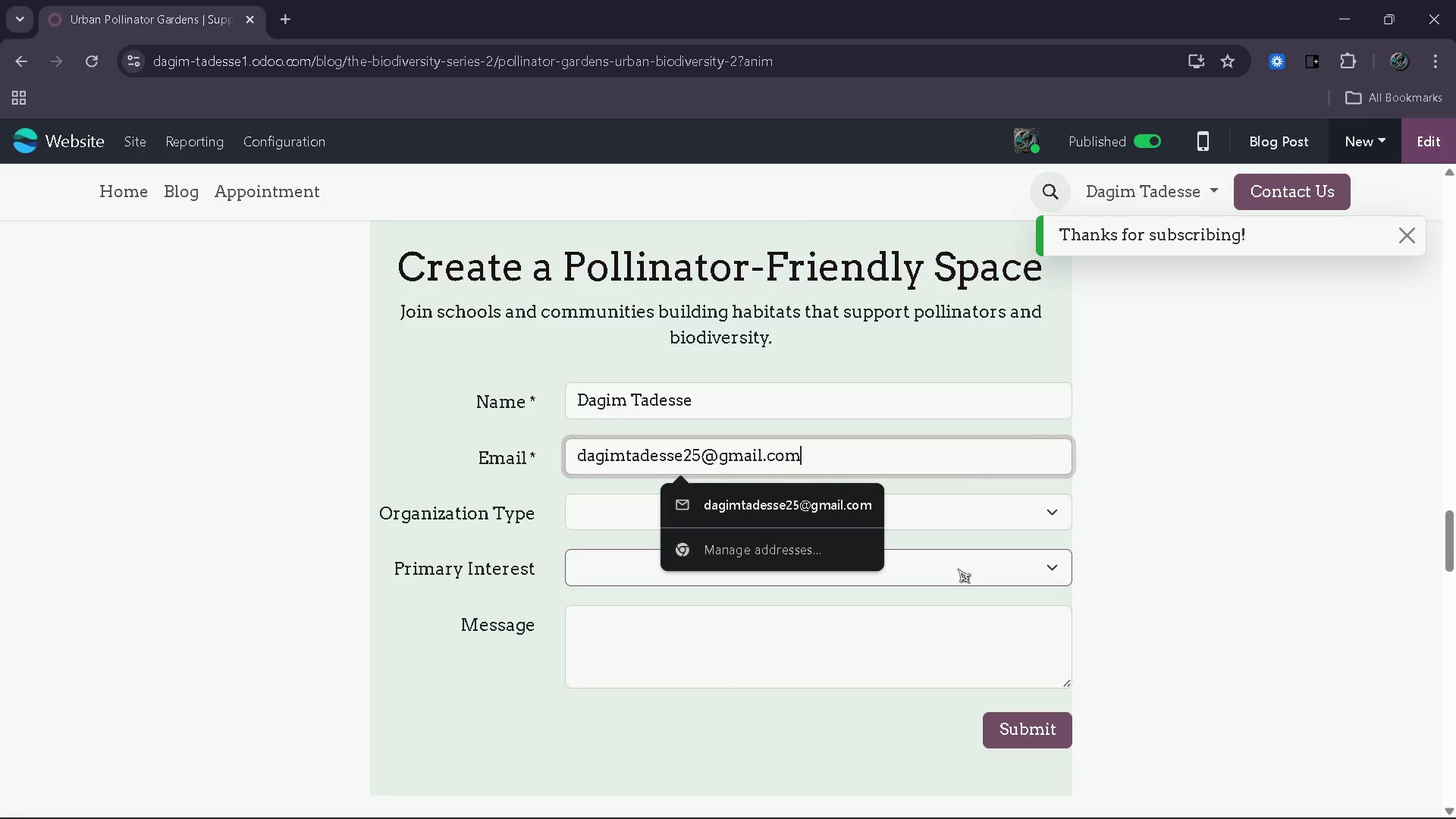 
left_click([1018, 566])
 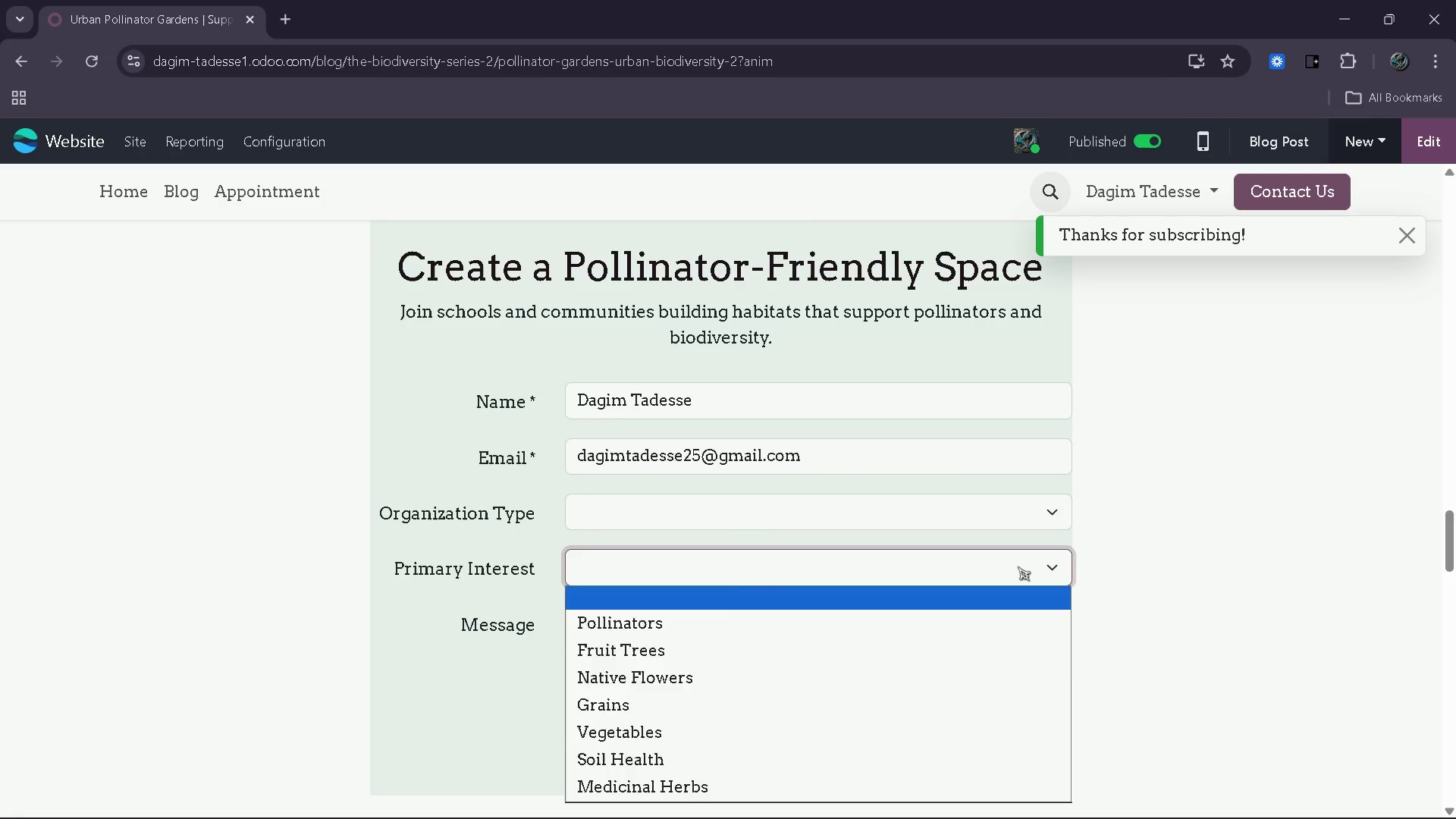 
left_click([1018, 566])
 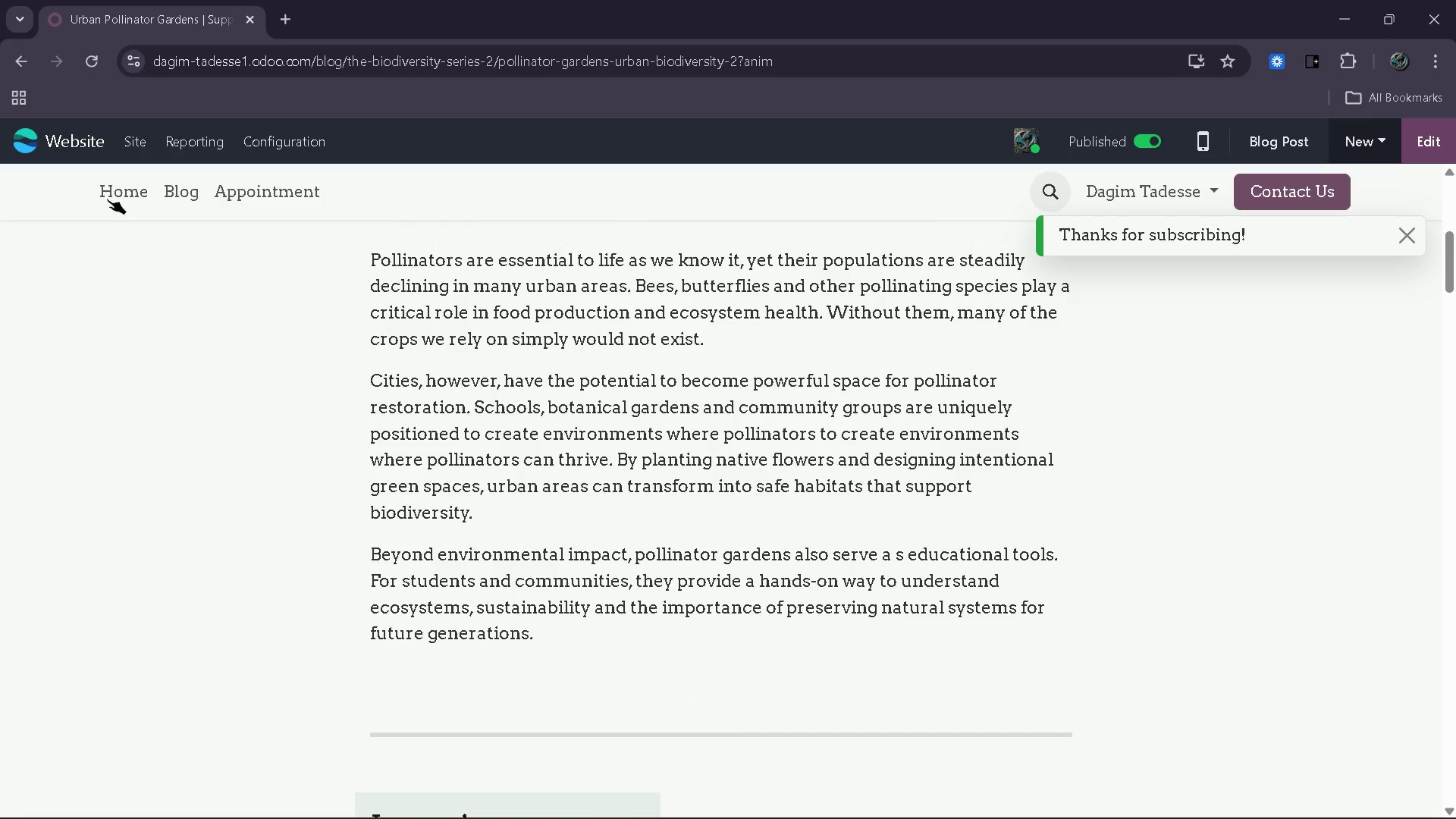 
left_click([68, 157])
 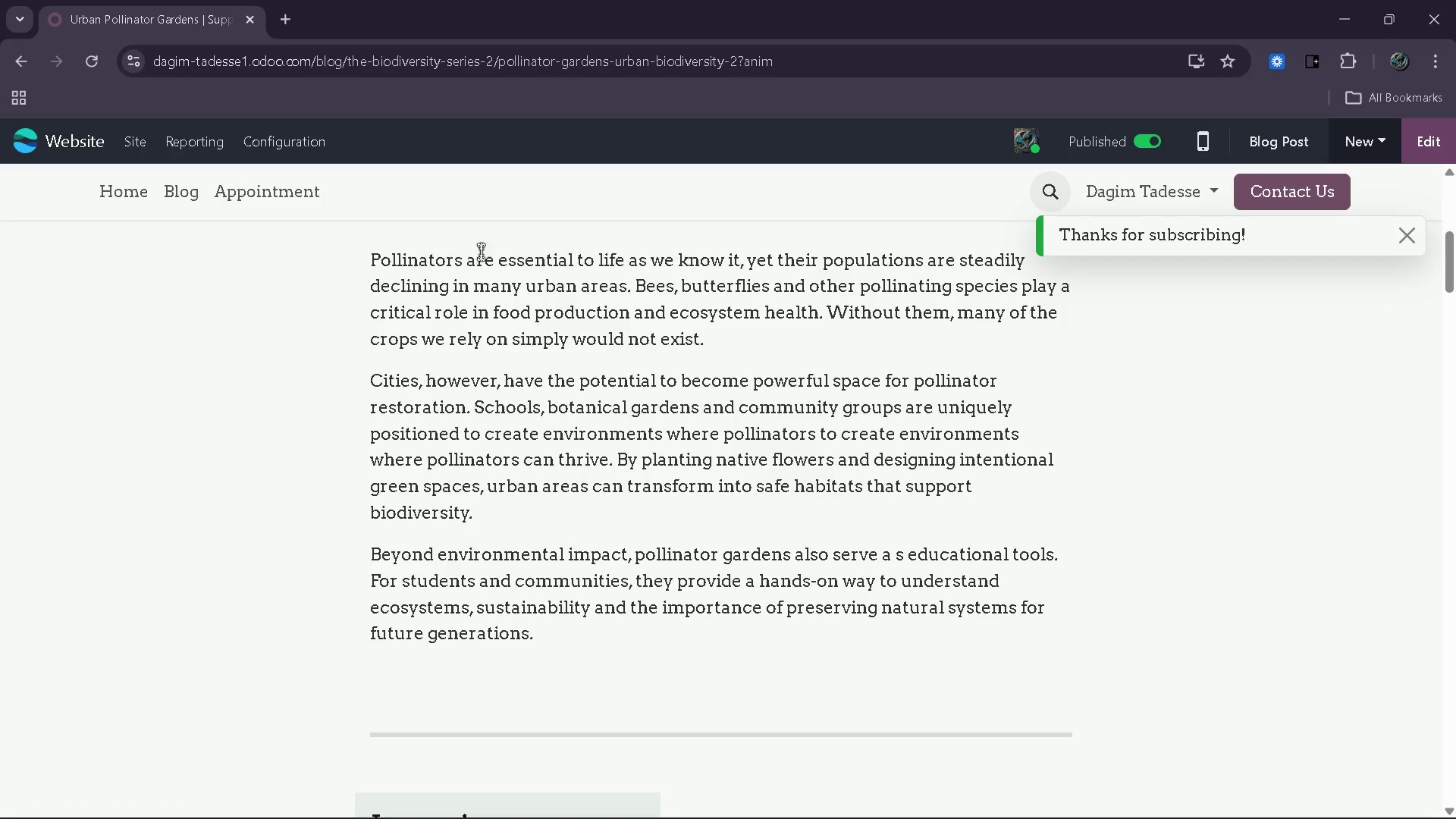 
wait(8.48)
 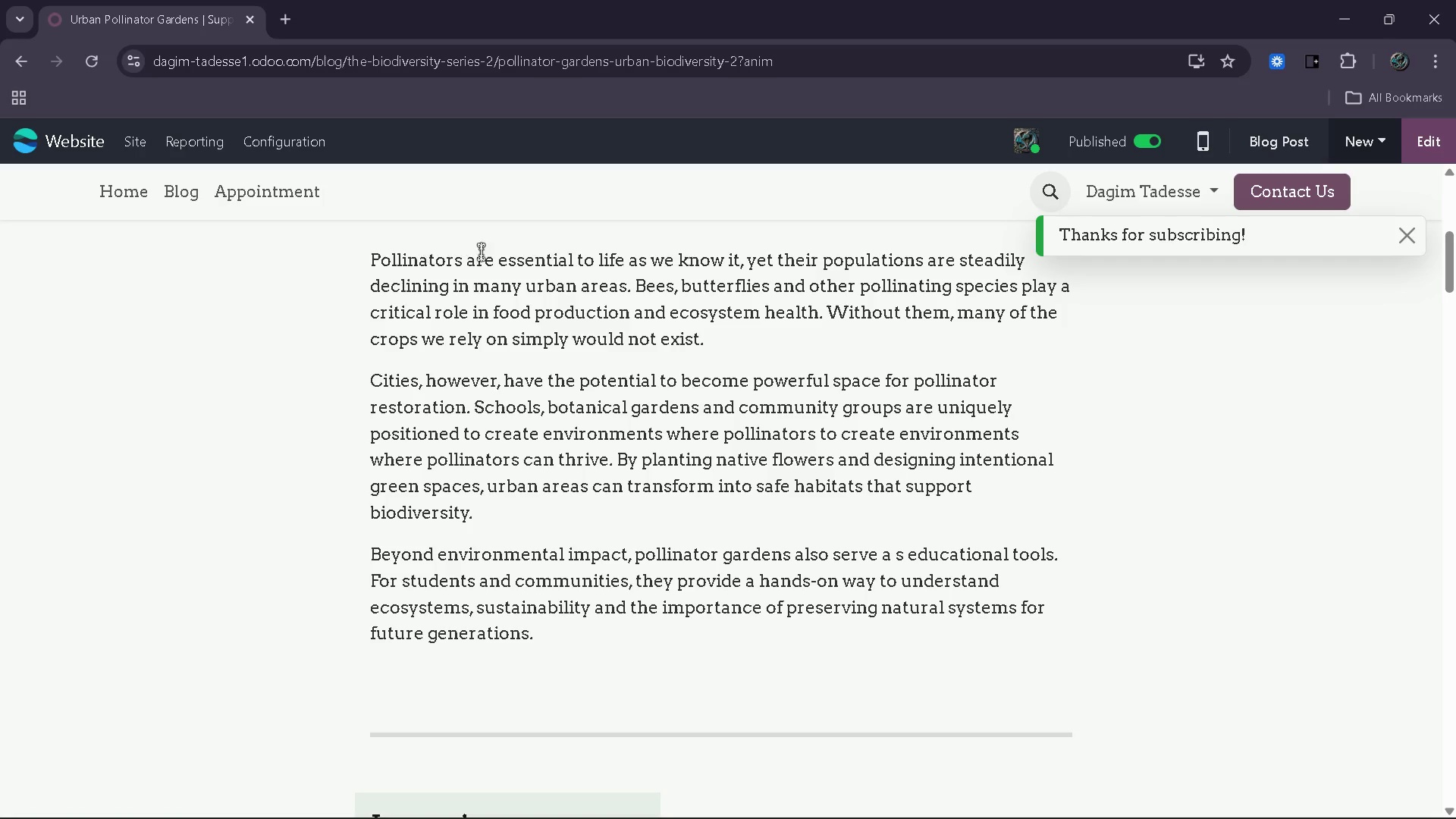 
left_click([879, 482])
 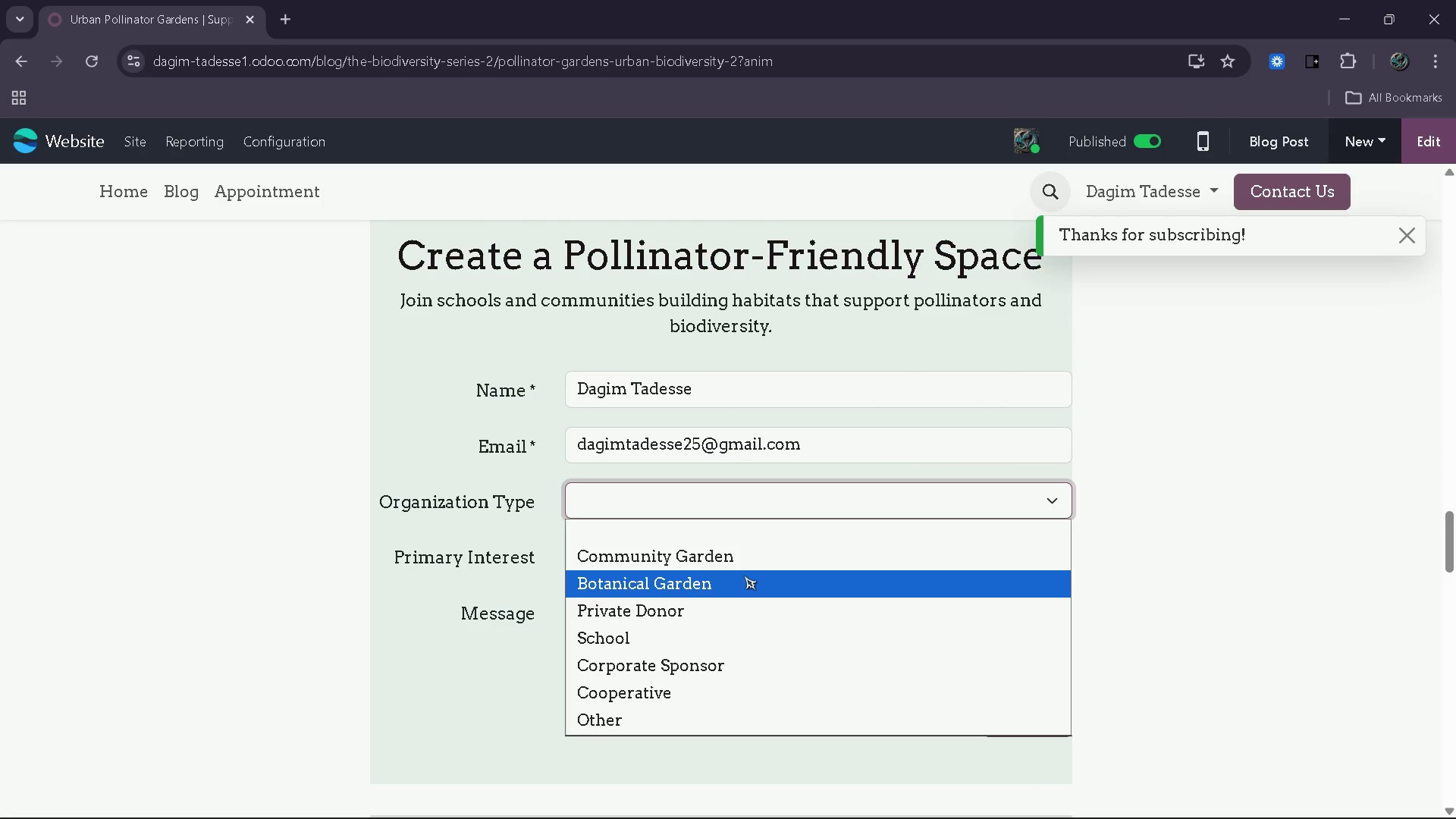 
left_click([744, 576])
 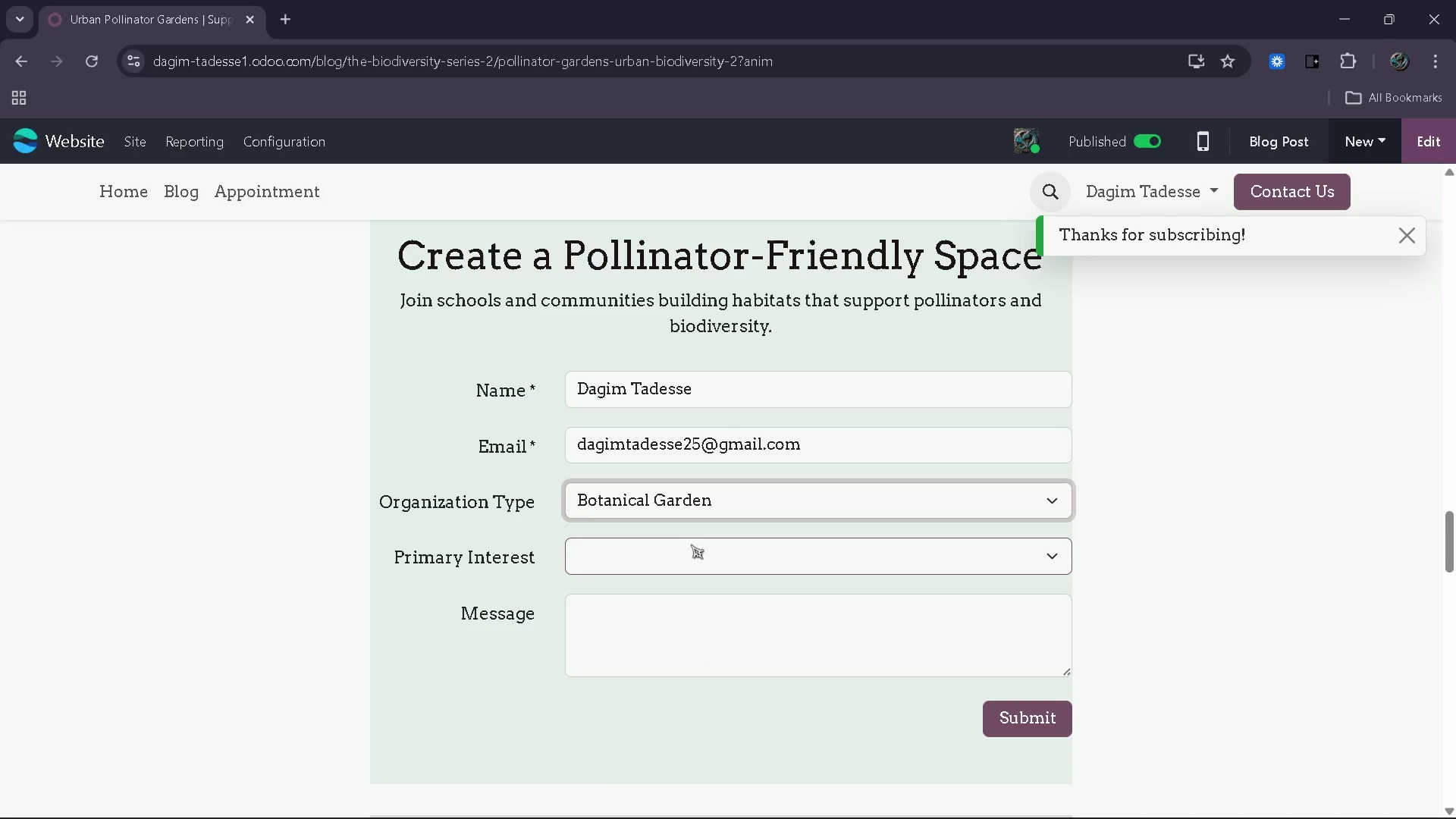 
left_click([691, 544])
 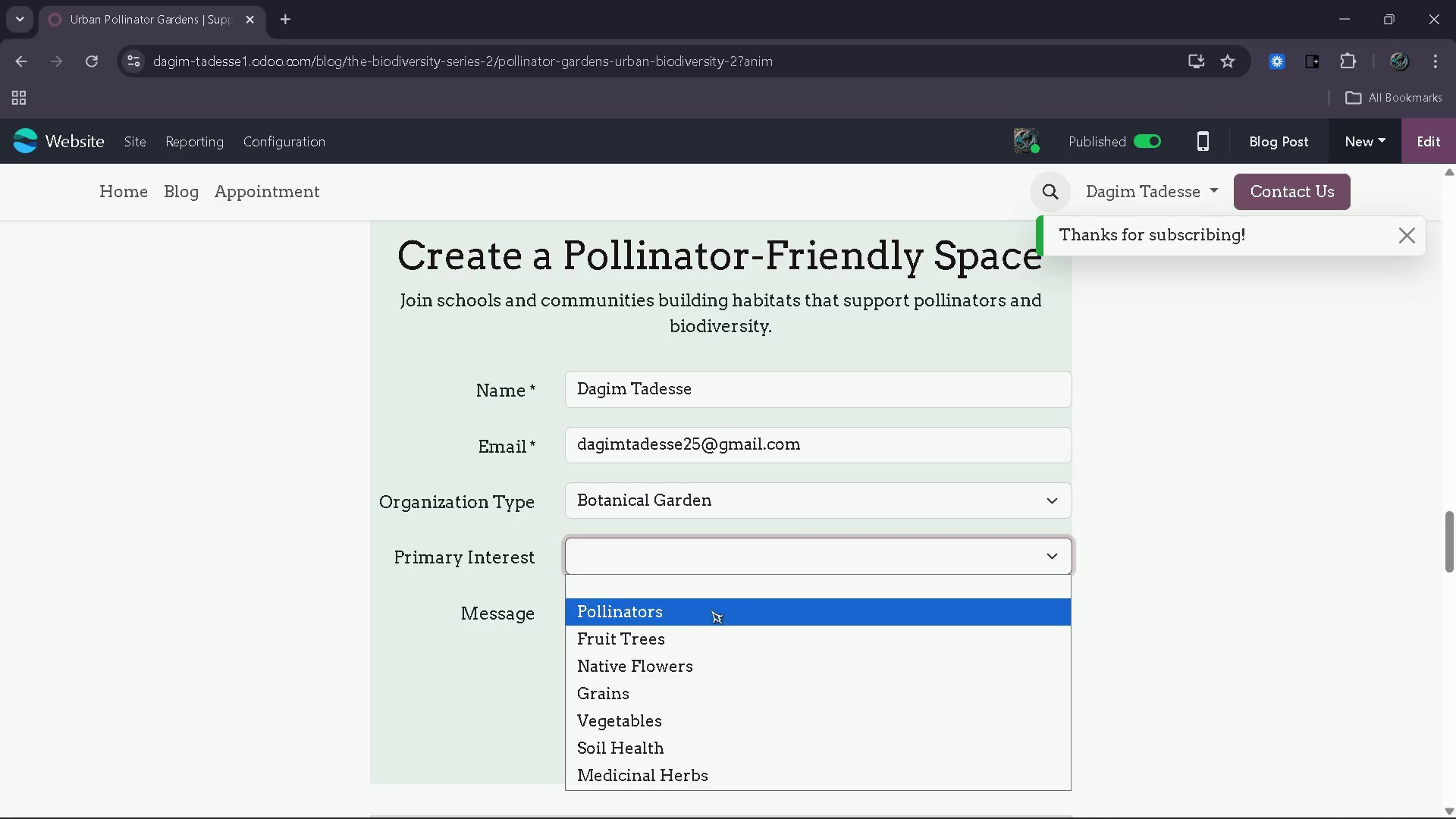 
left_click([716, 607])
 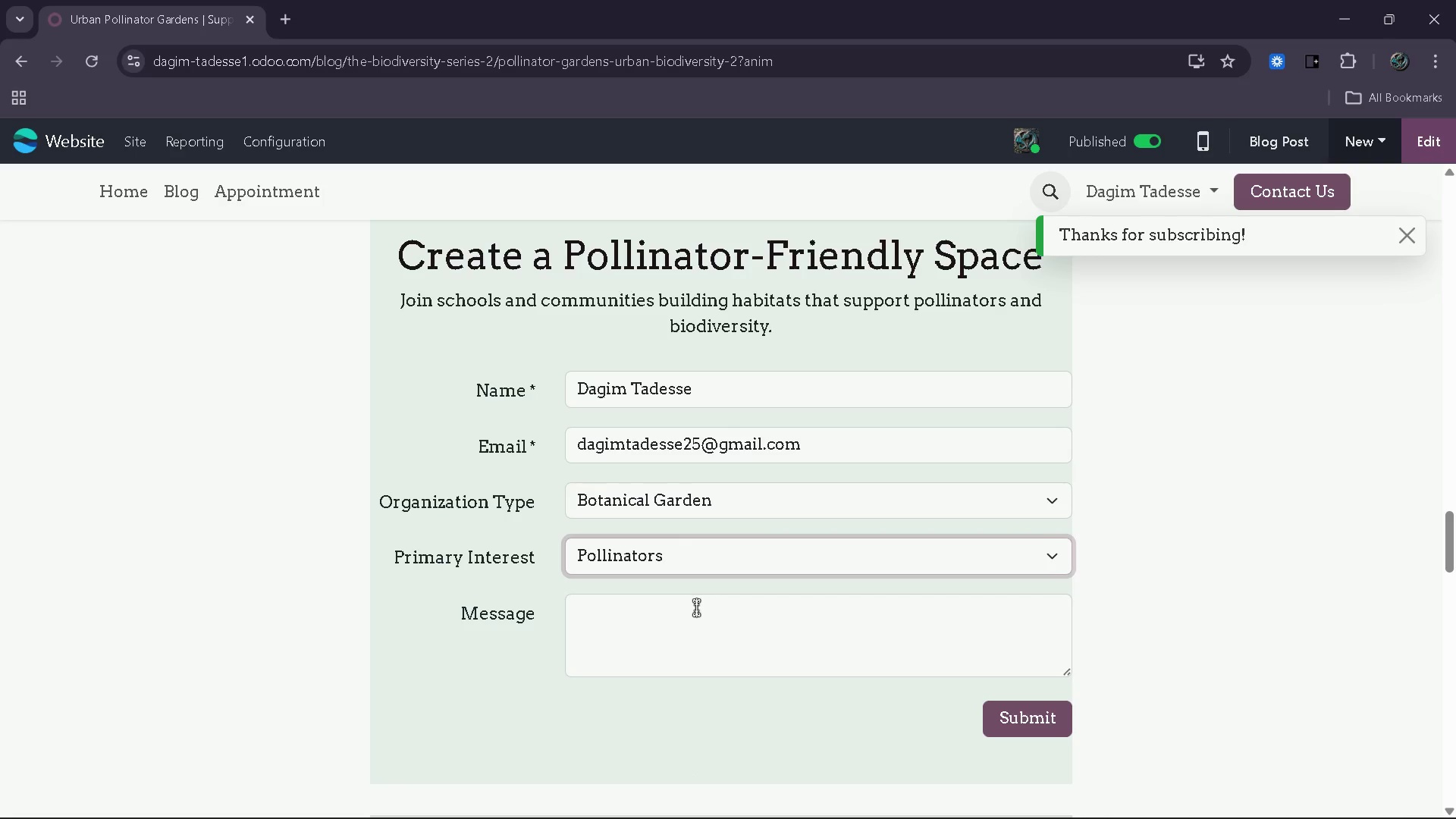 
left_click([696, 607])
 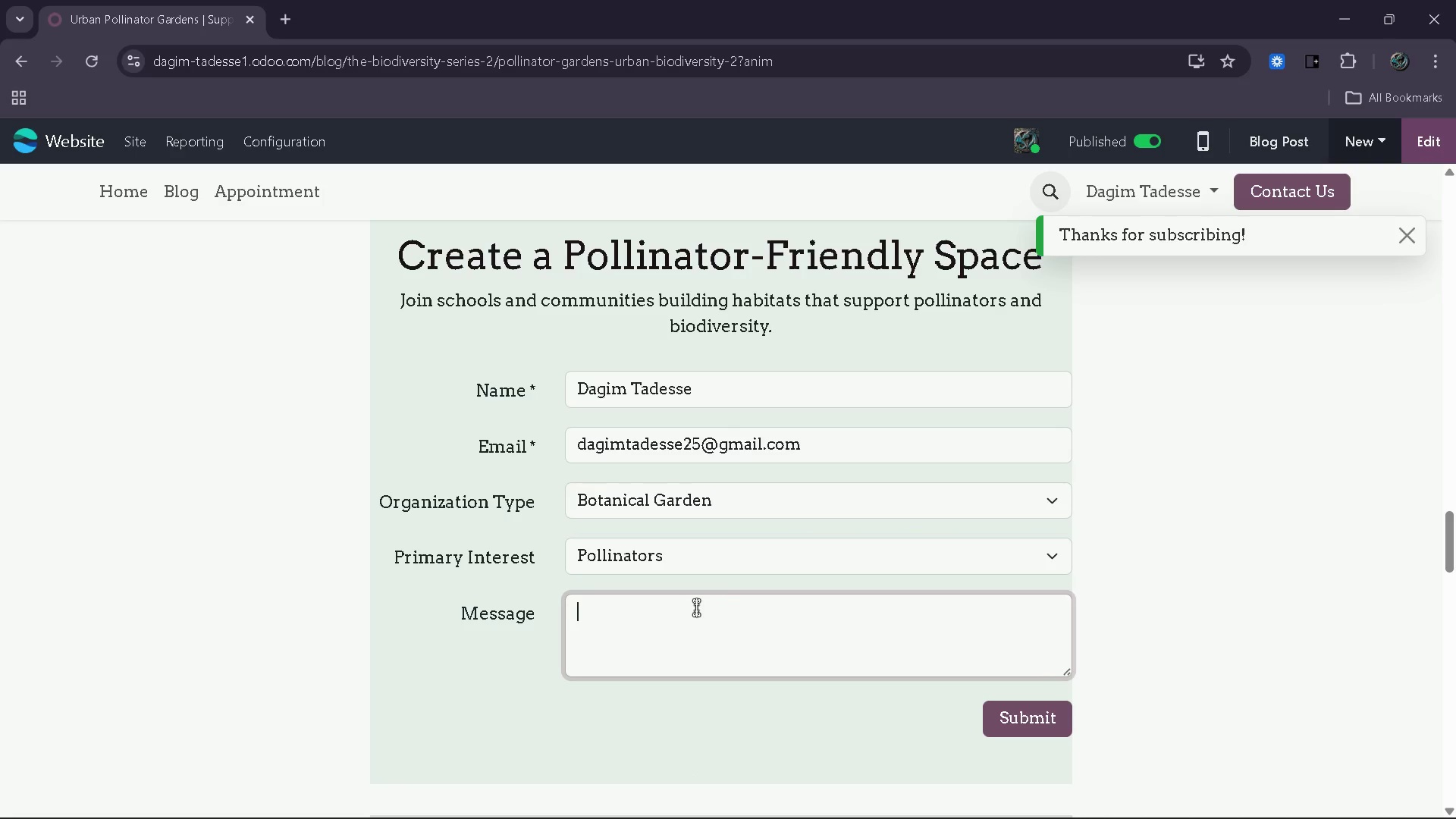 
type(blog 2 test f)
key(Backspace)
type(drive)
 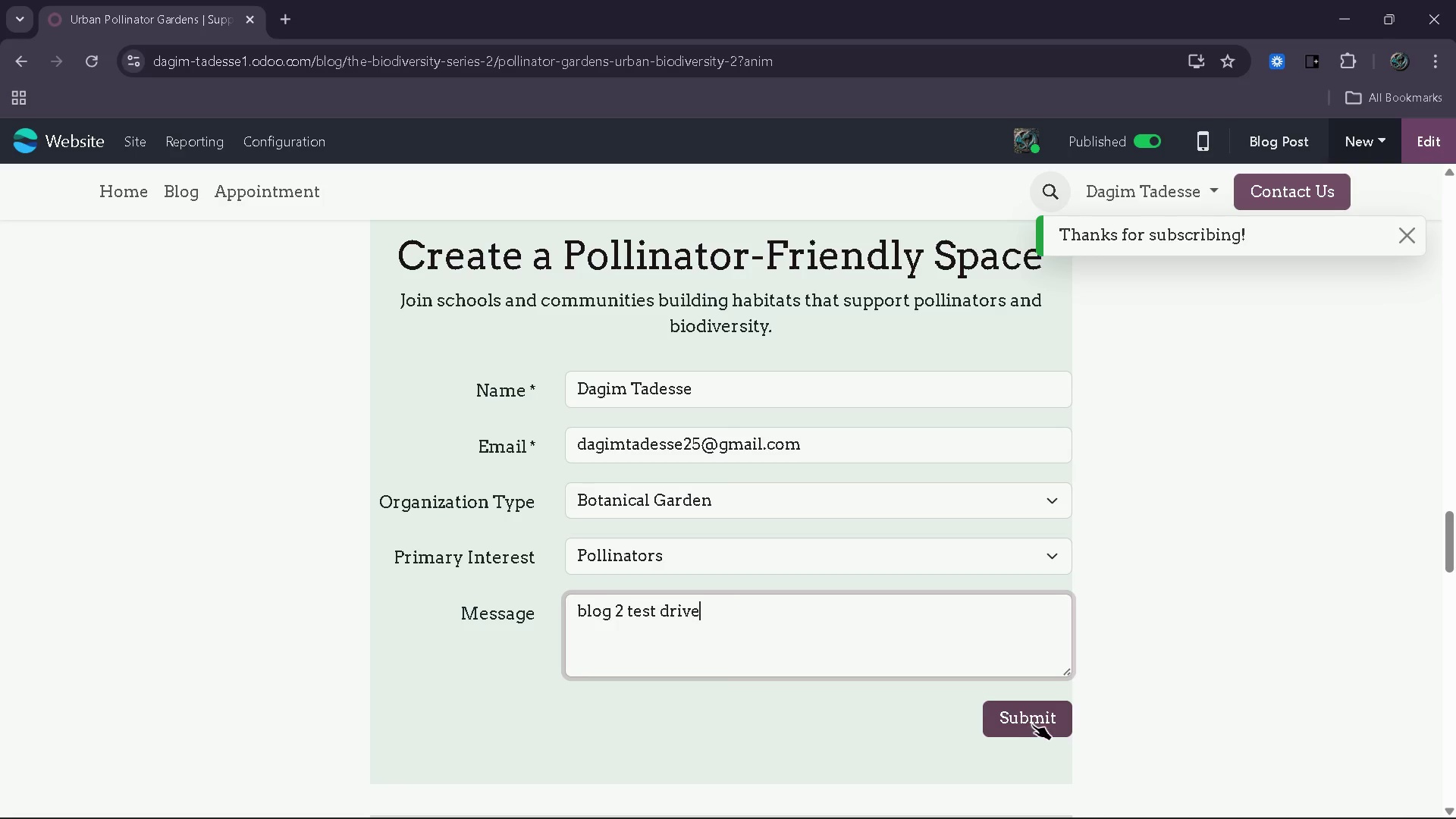 
left_click([1034, 724])
 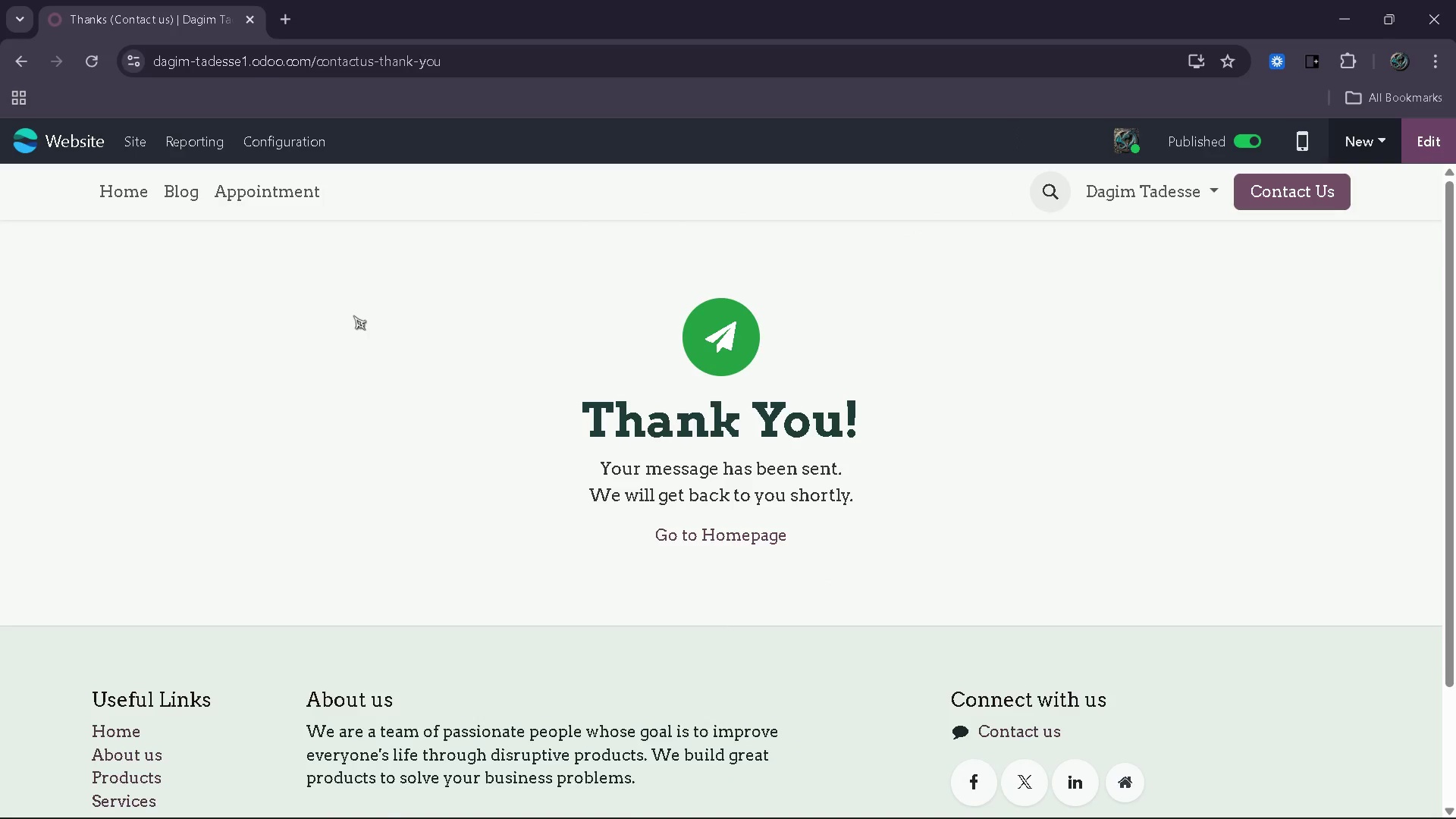 
wait(5.3)
 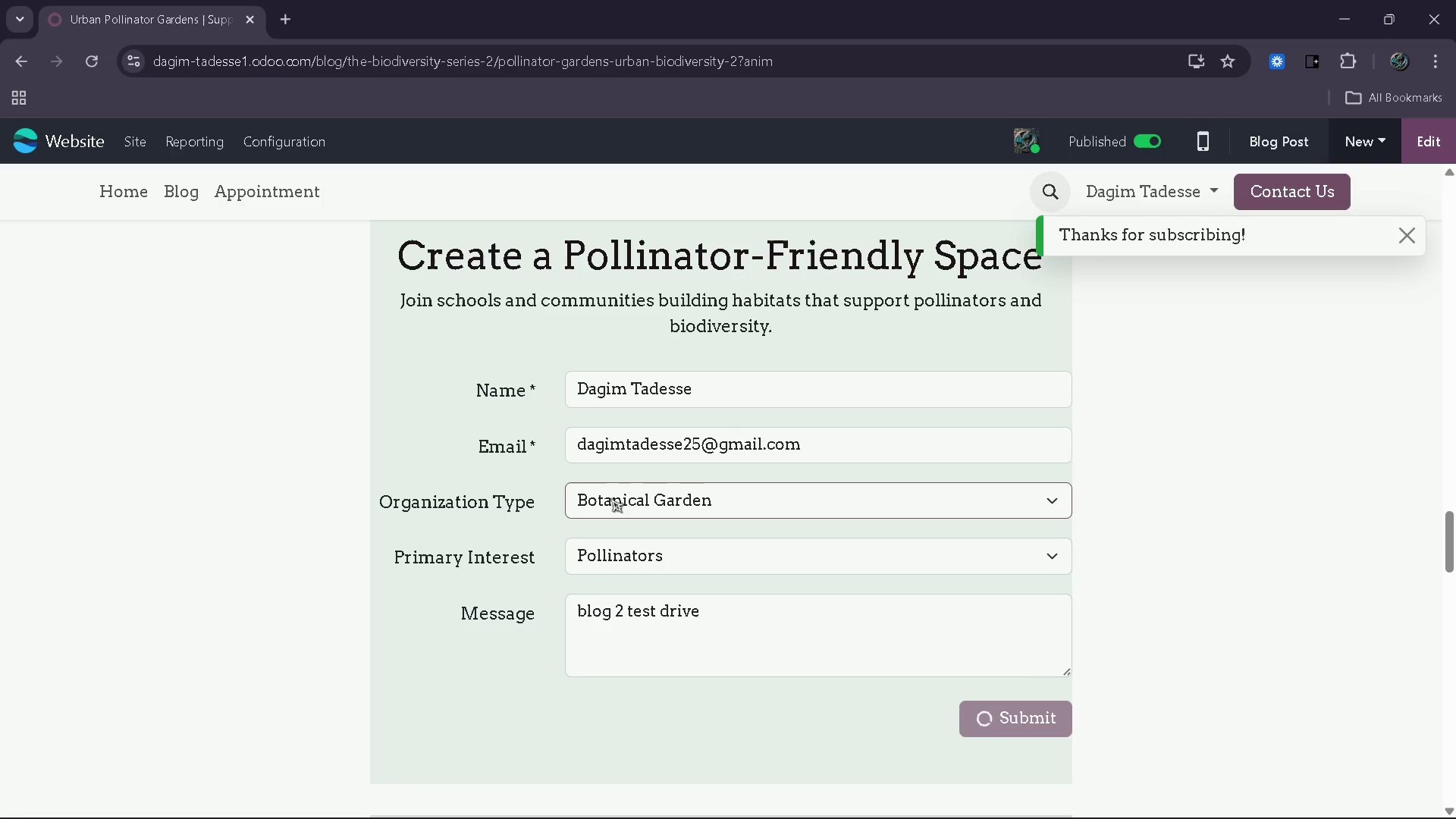 
left_click([140, 141])
 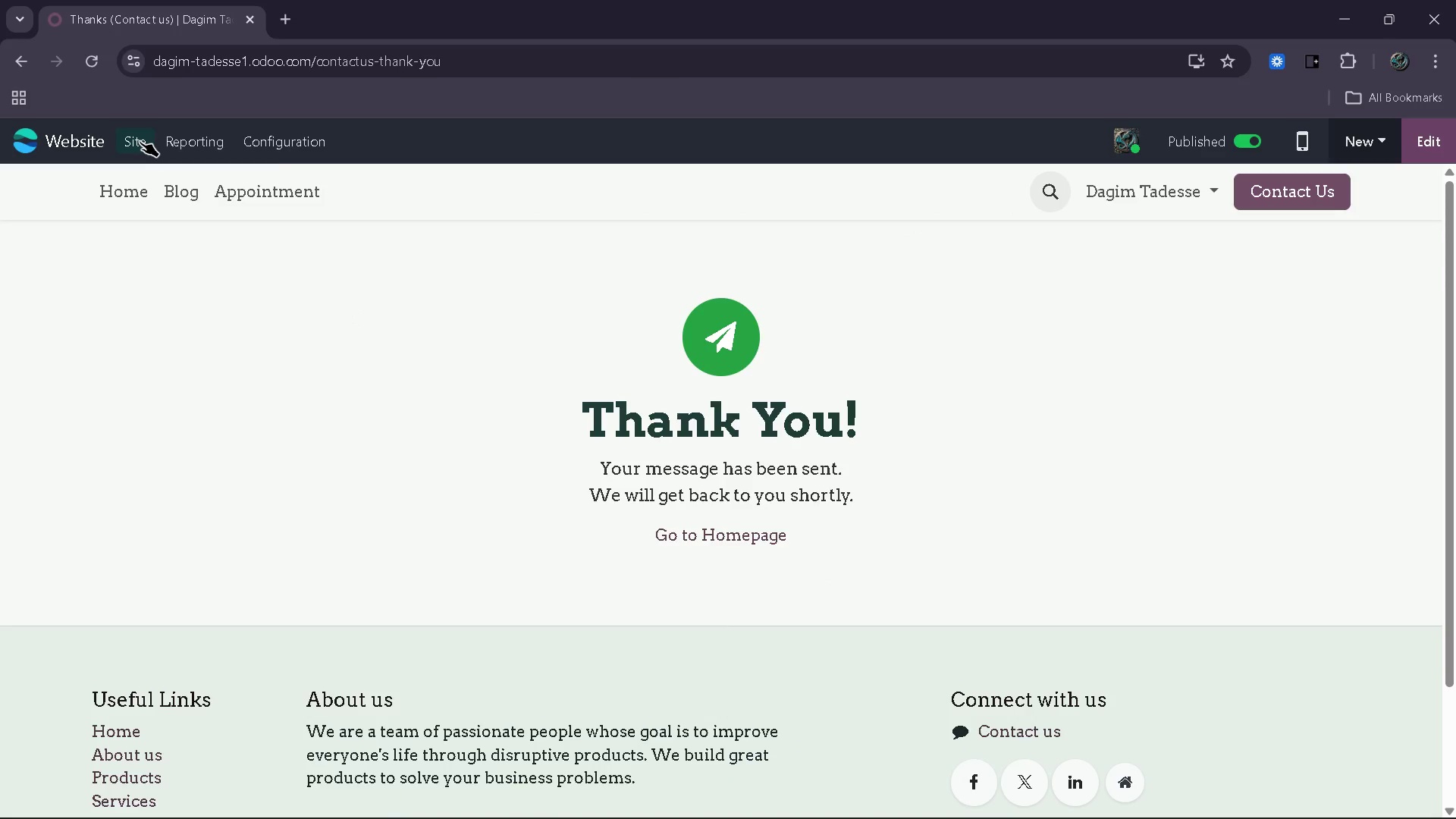 
mouse_move([144, 157])
 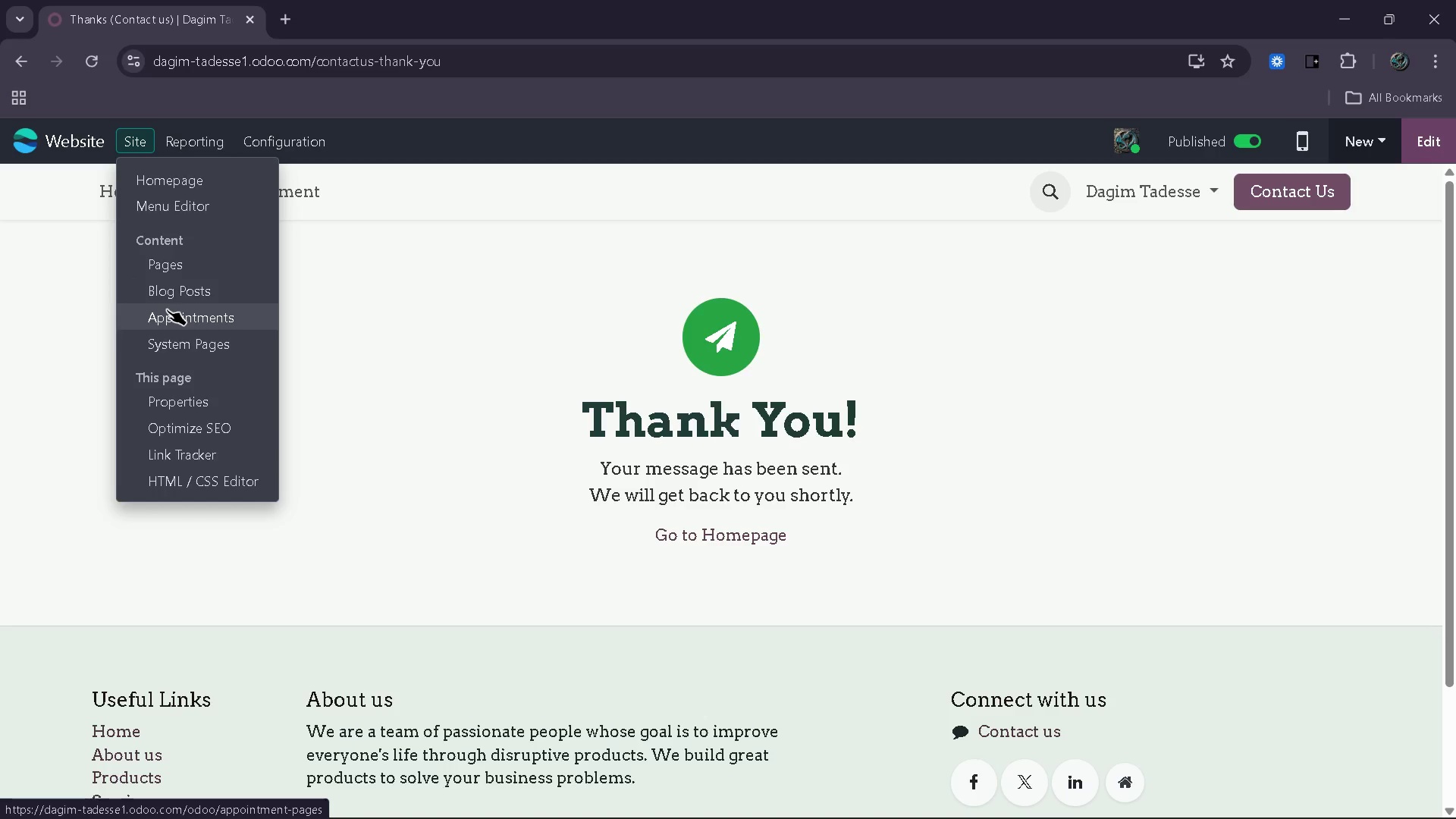 
wait(8.84)
 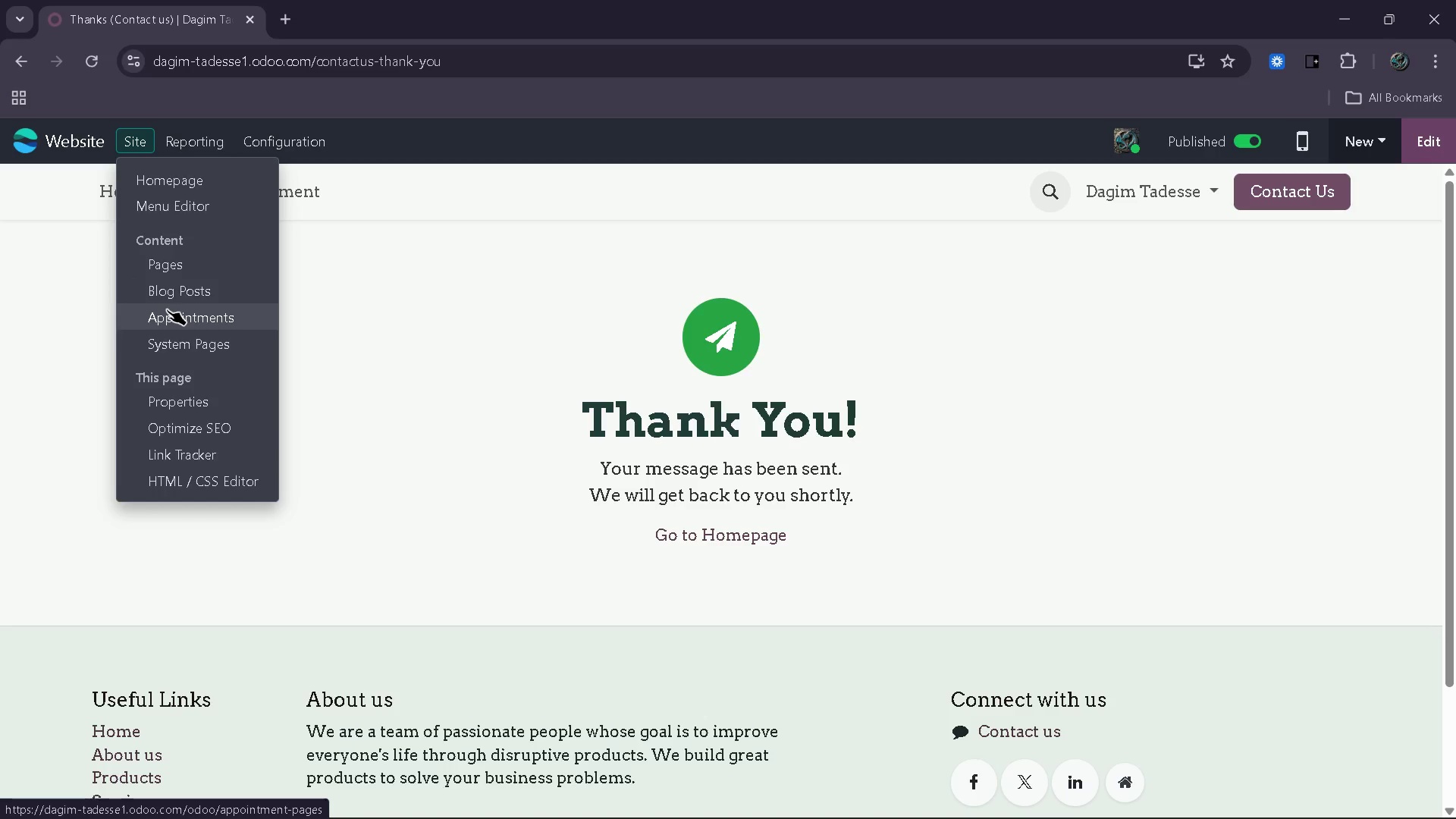 
left_click([33, 143])
 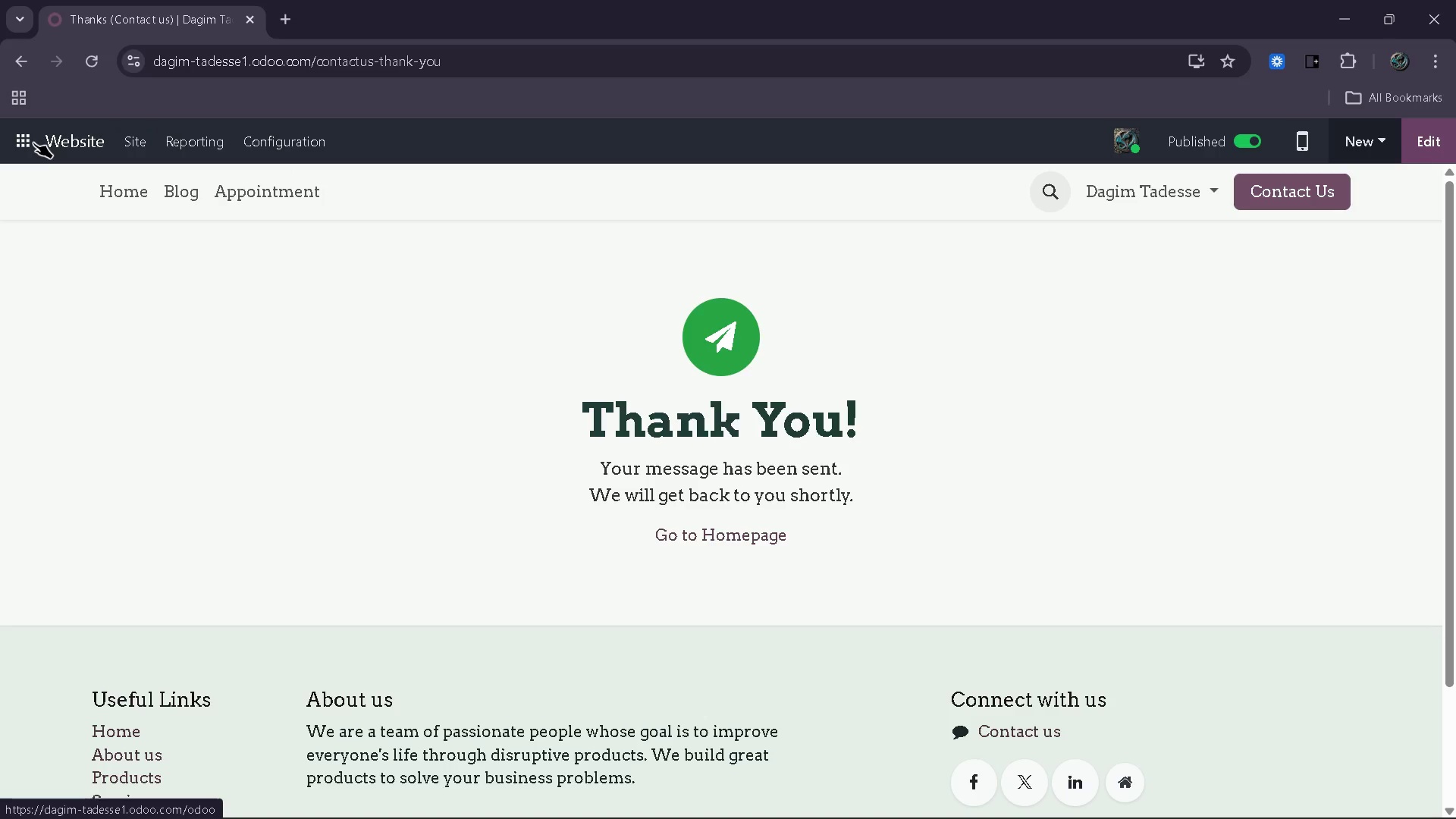 
mouse_move([83, 165])
 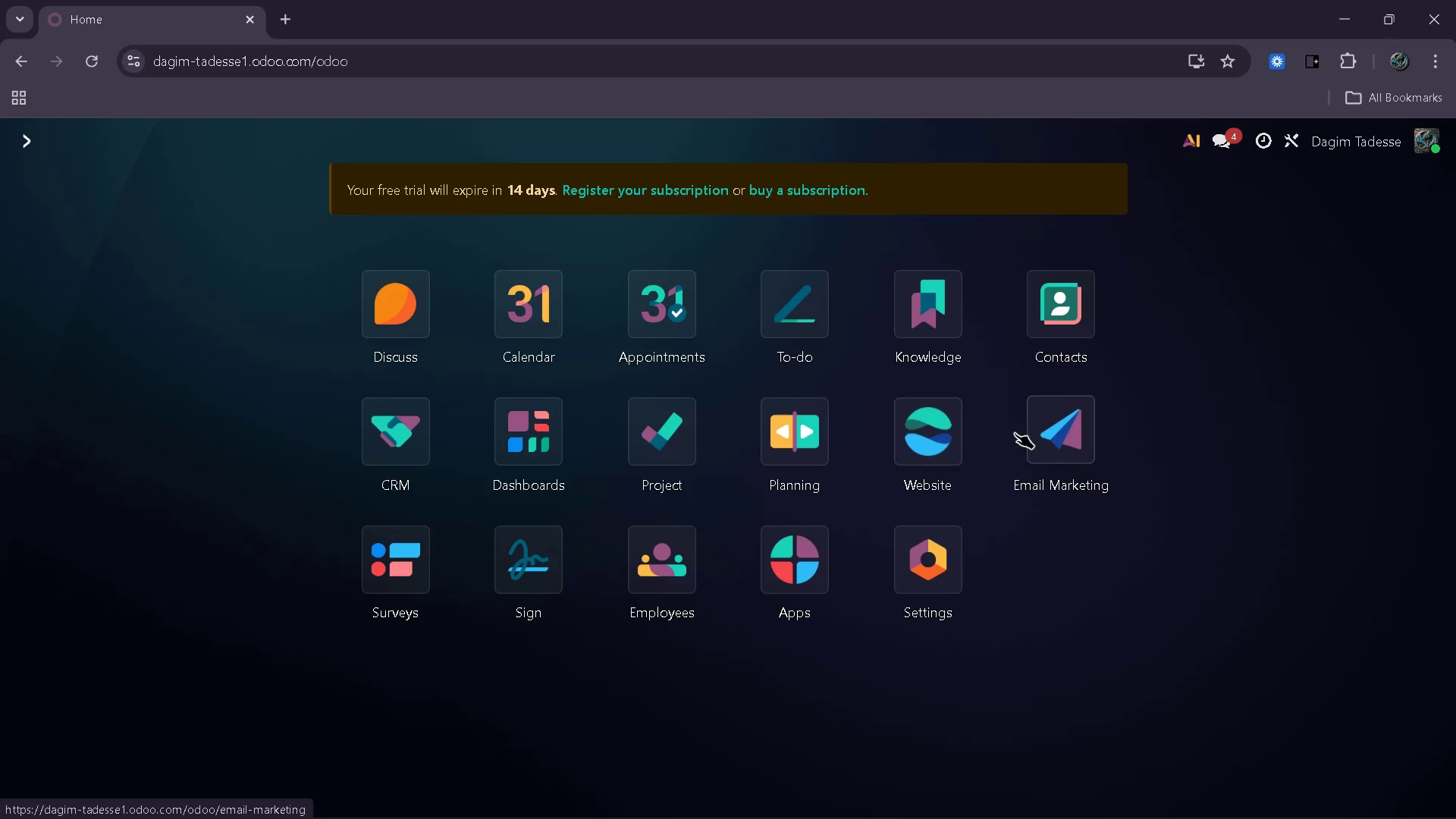 
left_click([1015, 433])
 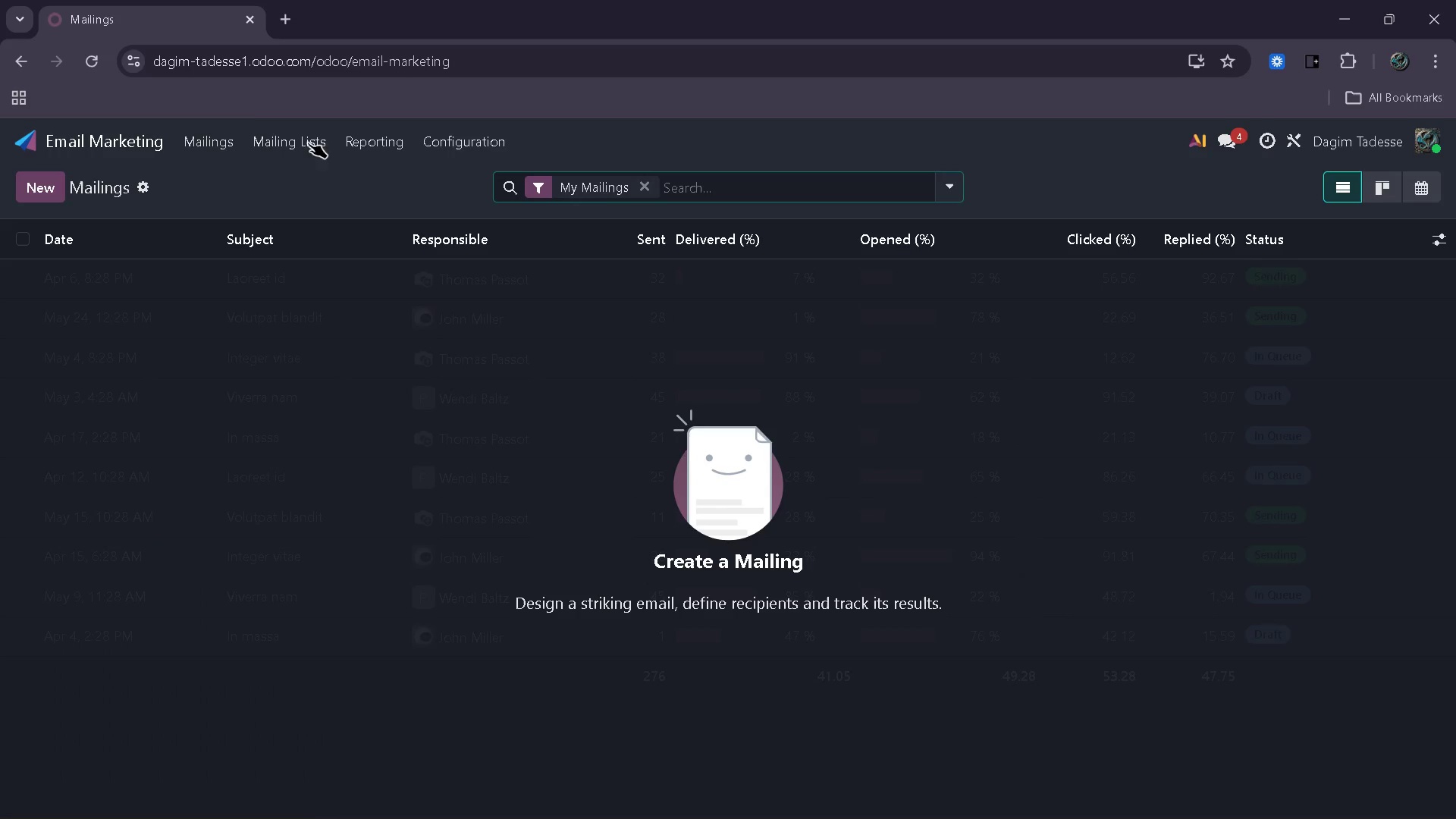 
left_click([262, 118])
 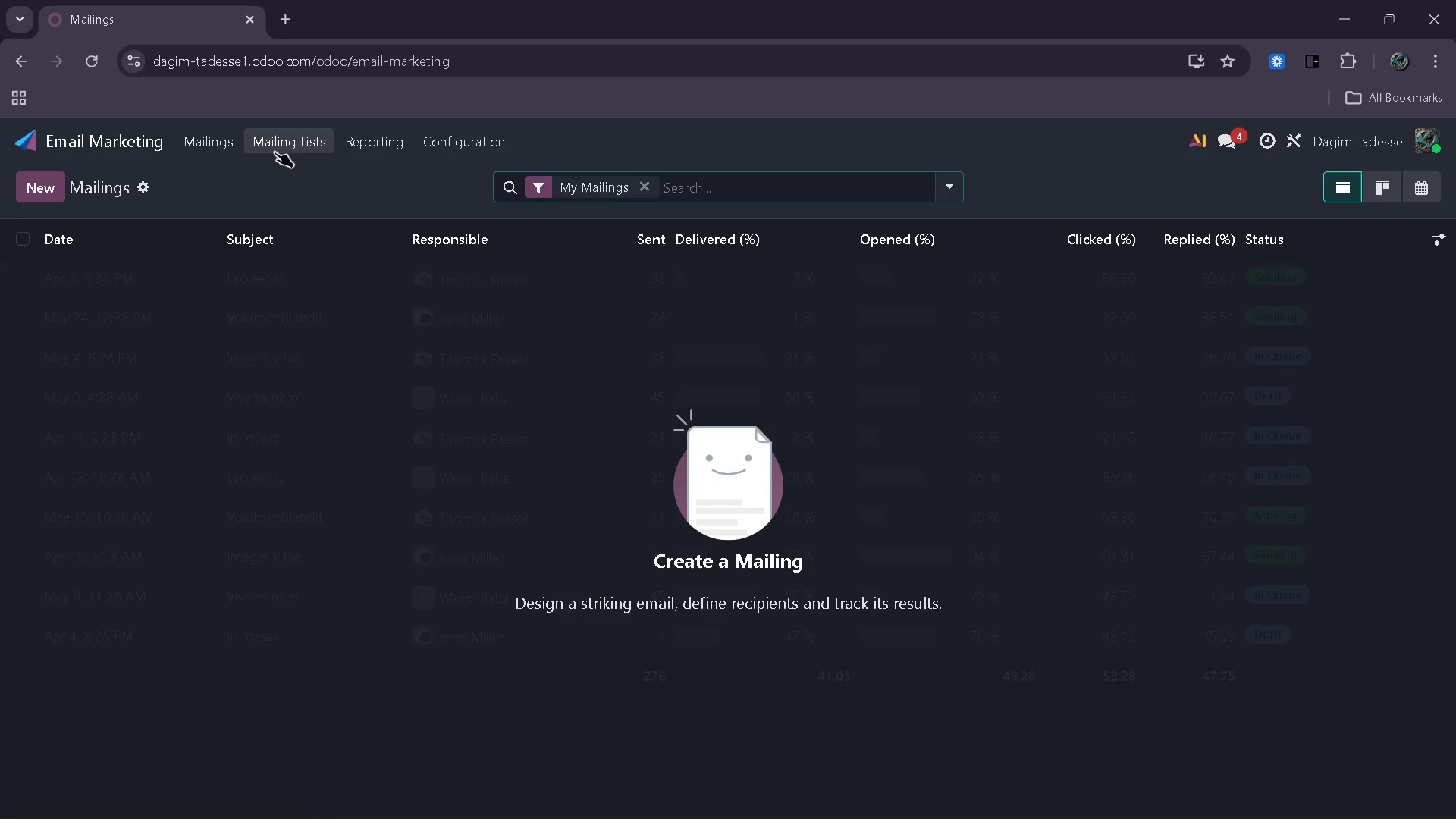 
left_click([275, 152])
 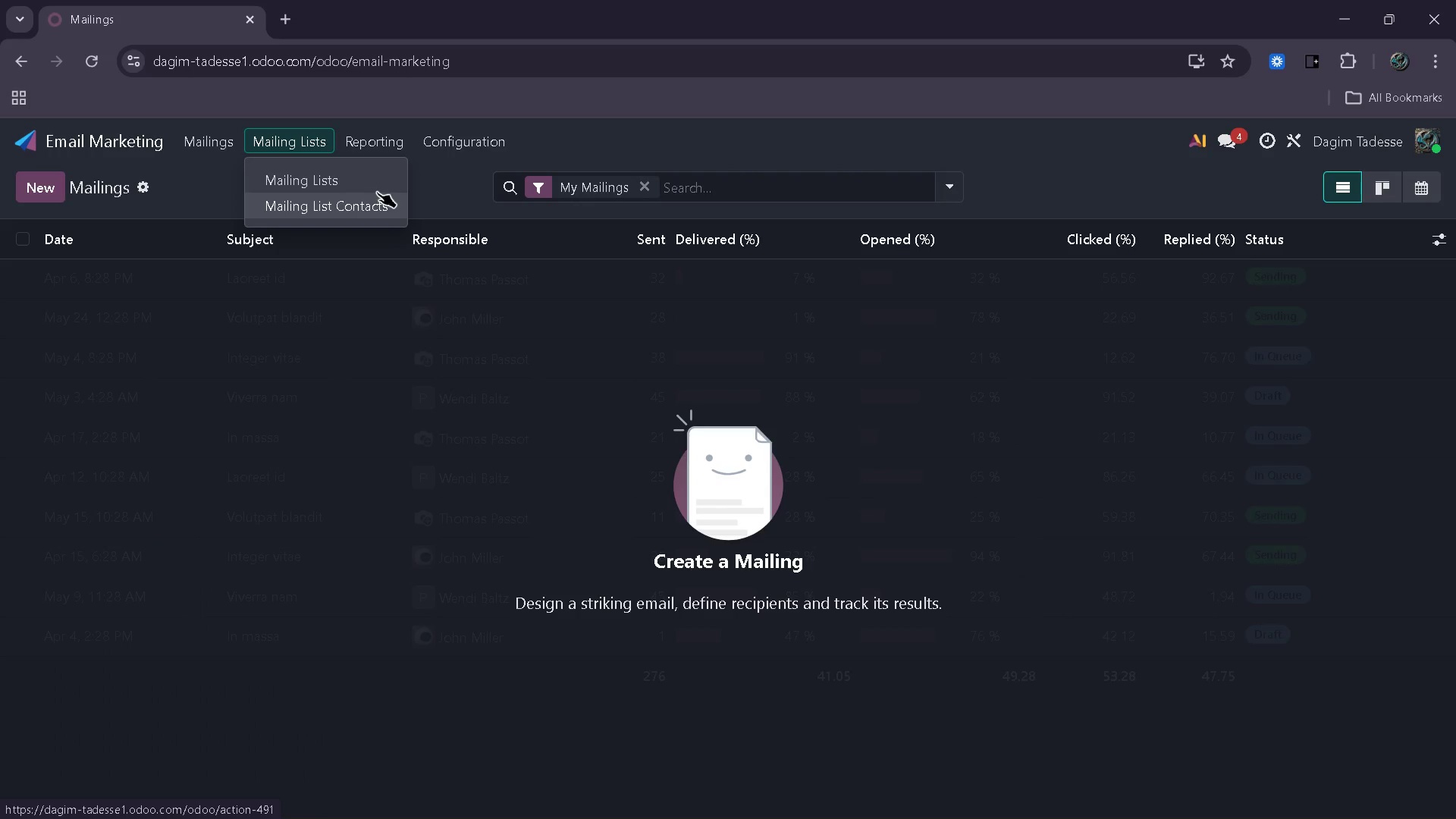 
left_click([366, 176])
 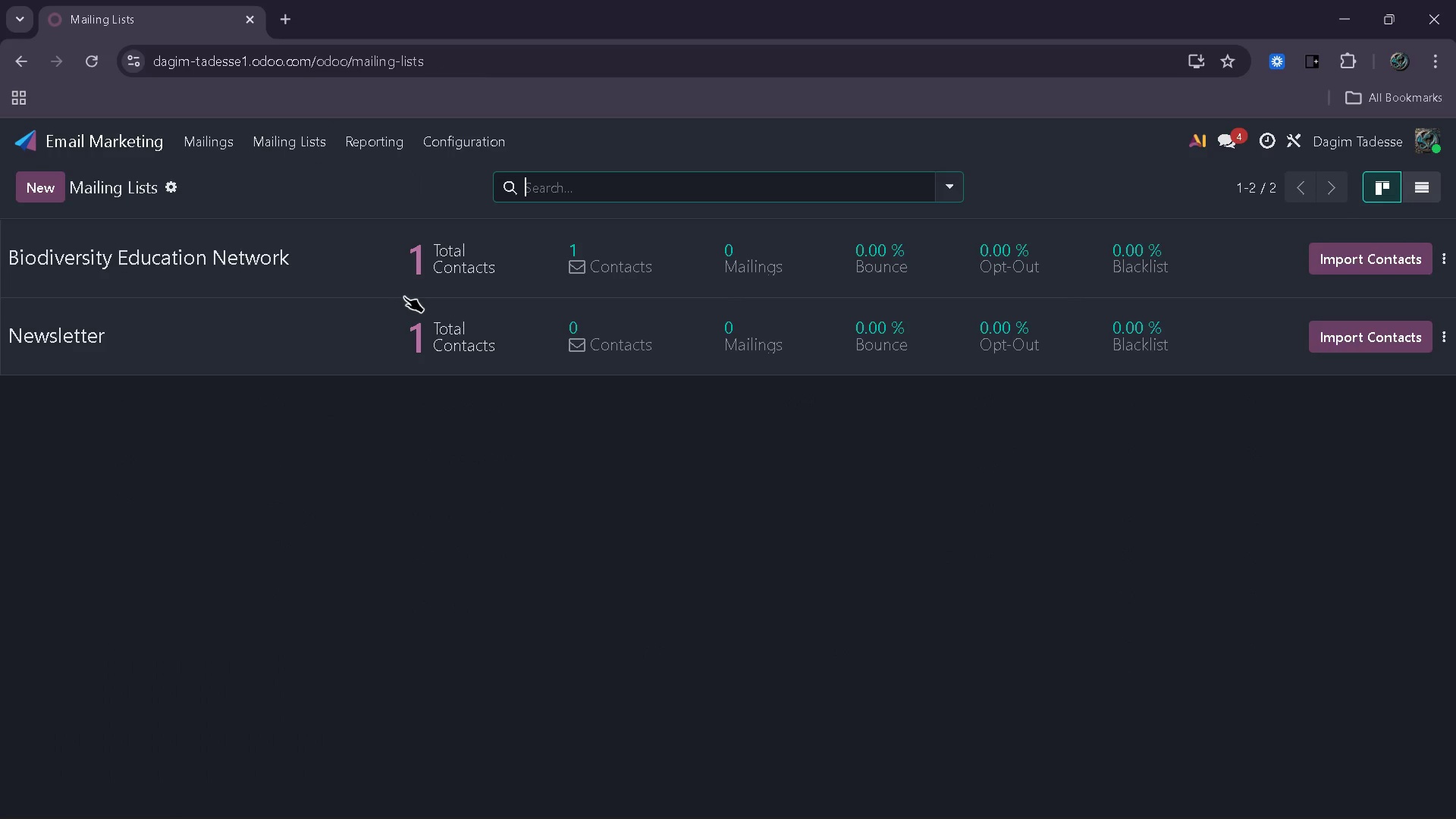 
left_click([399, 293])
 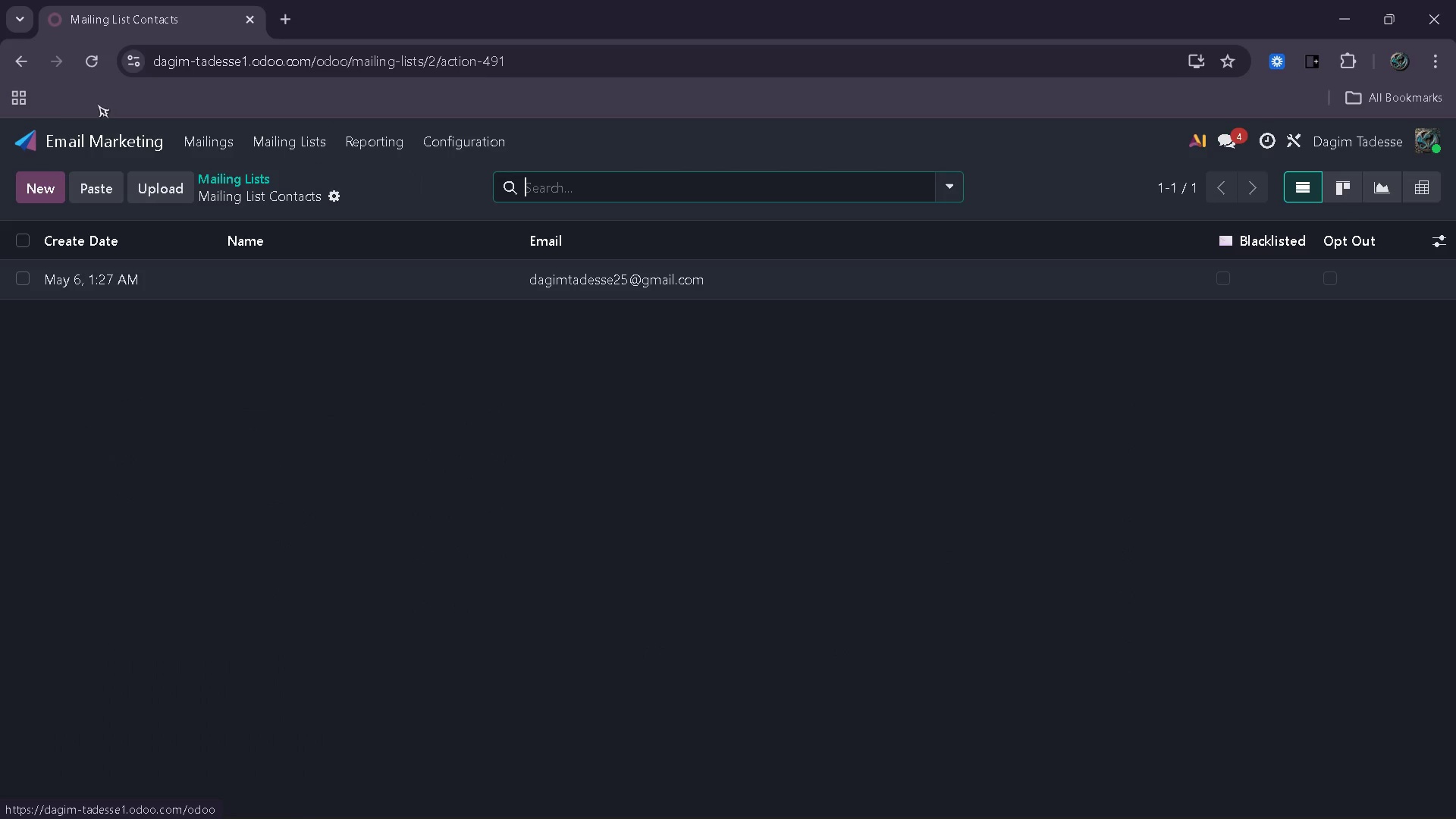 
left_click([36, 143])
 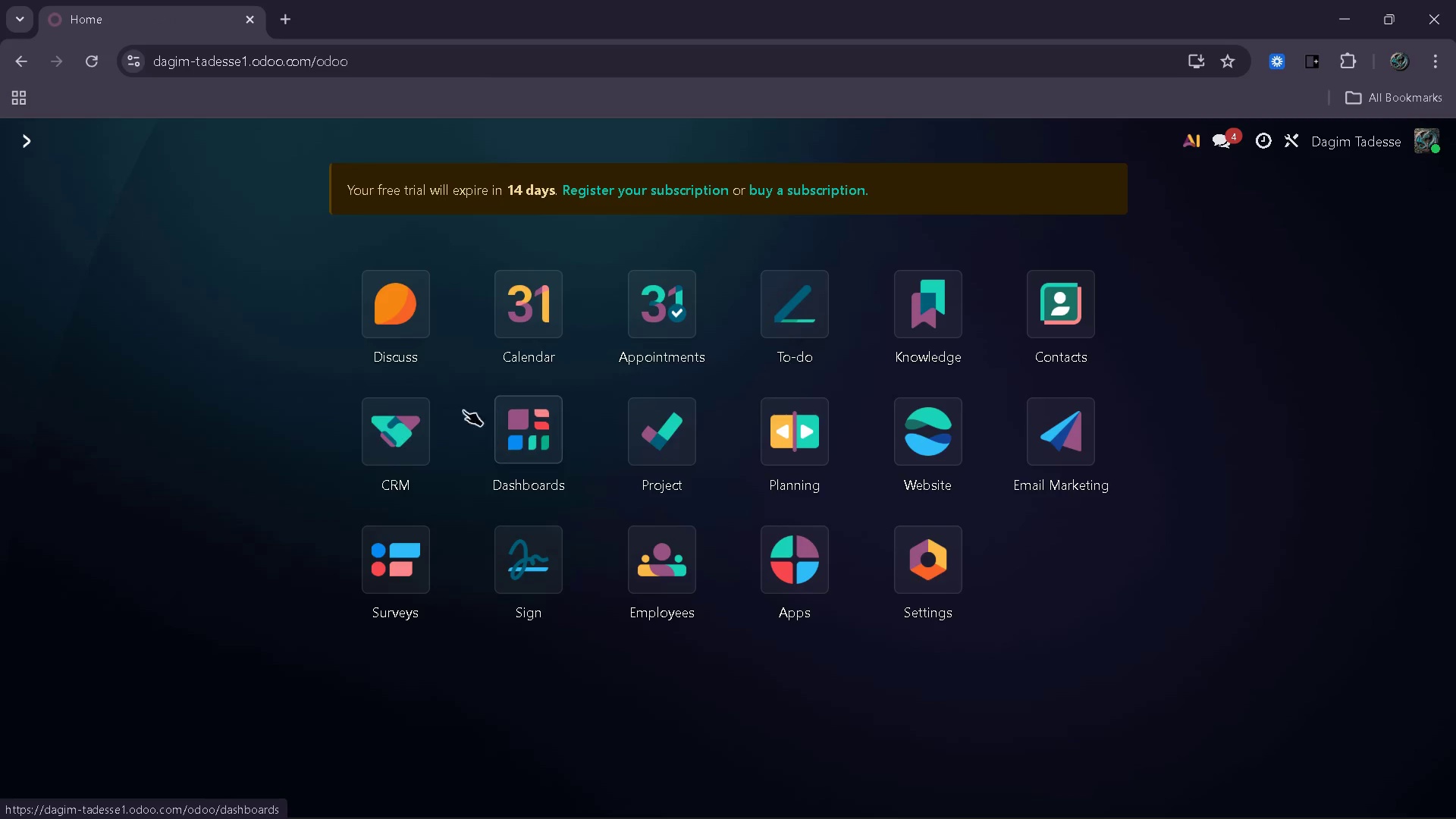 
left_click([437, 414])
 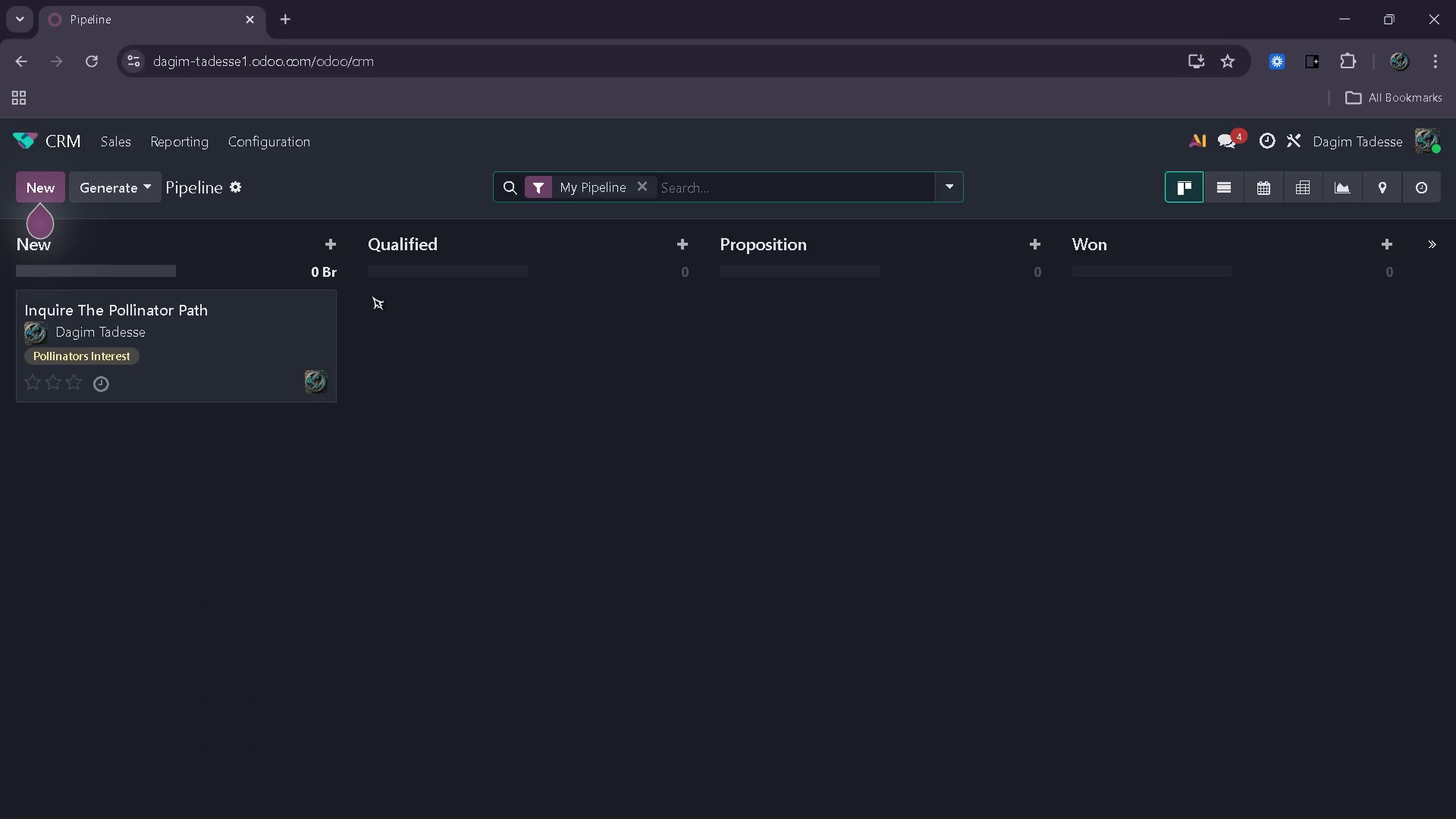 
left_click([267, 140])
 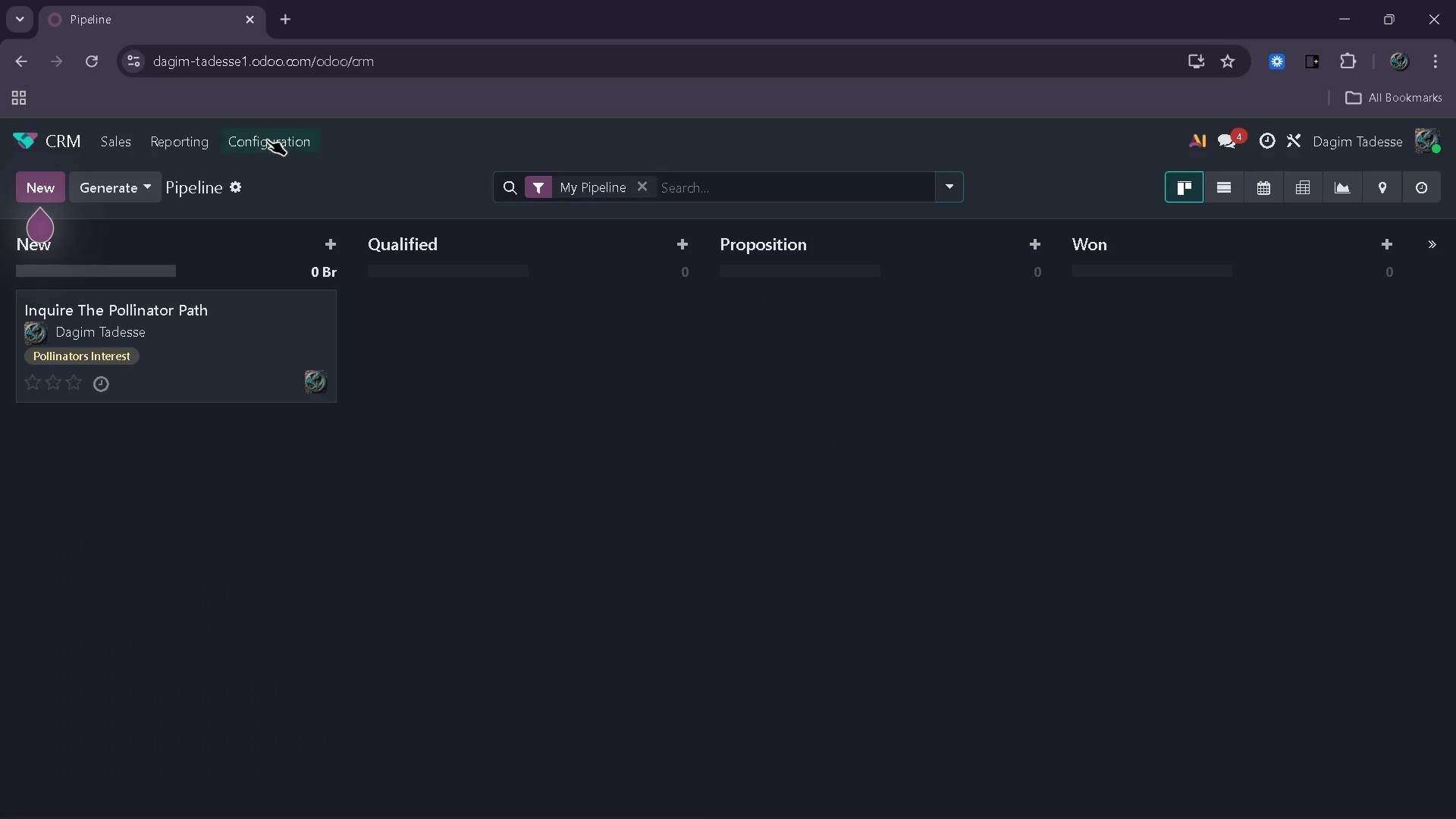 
mouse_move([270, 157])
 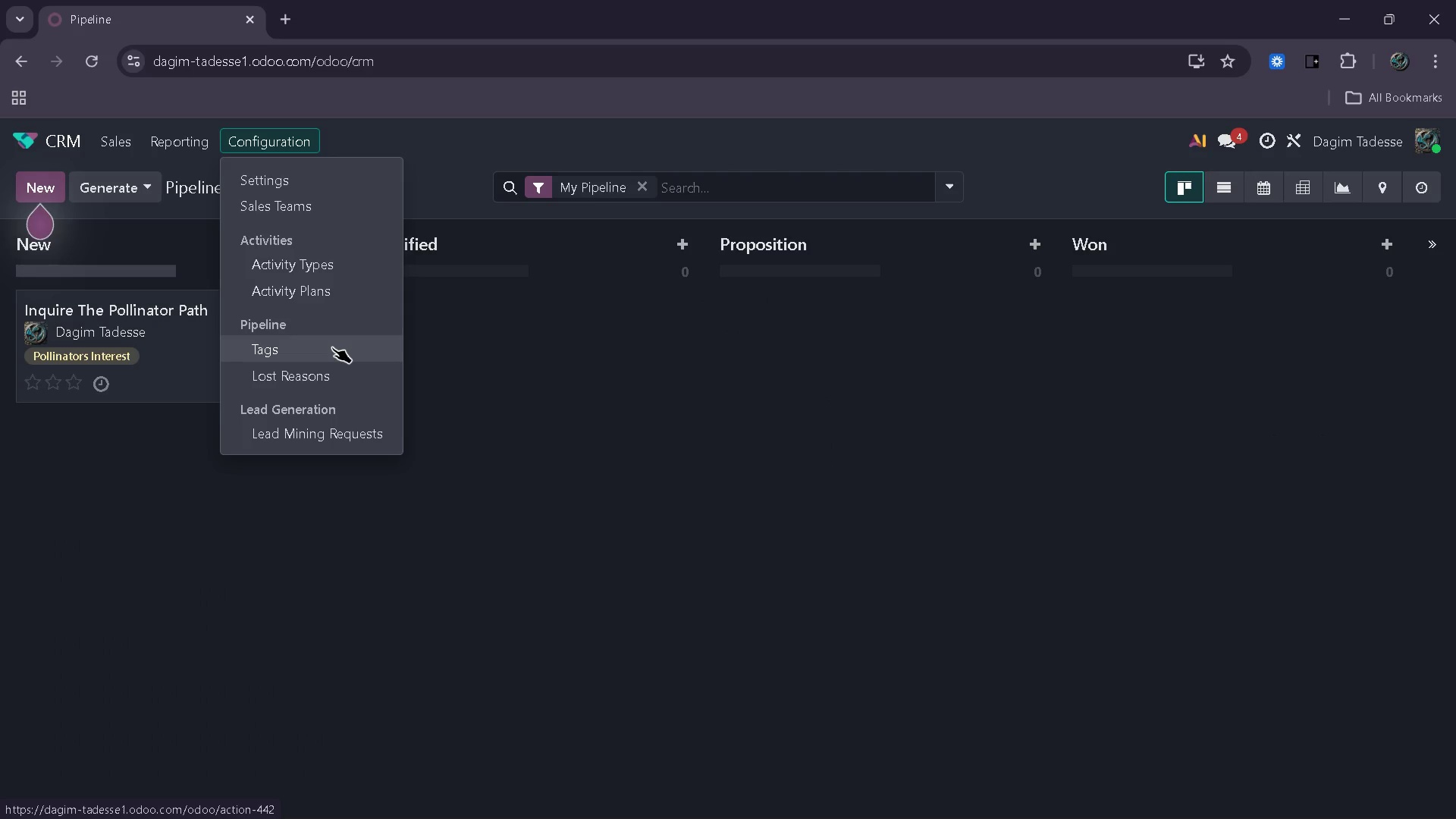 
left_click([332, 347])
 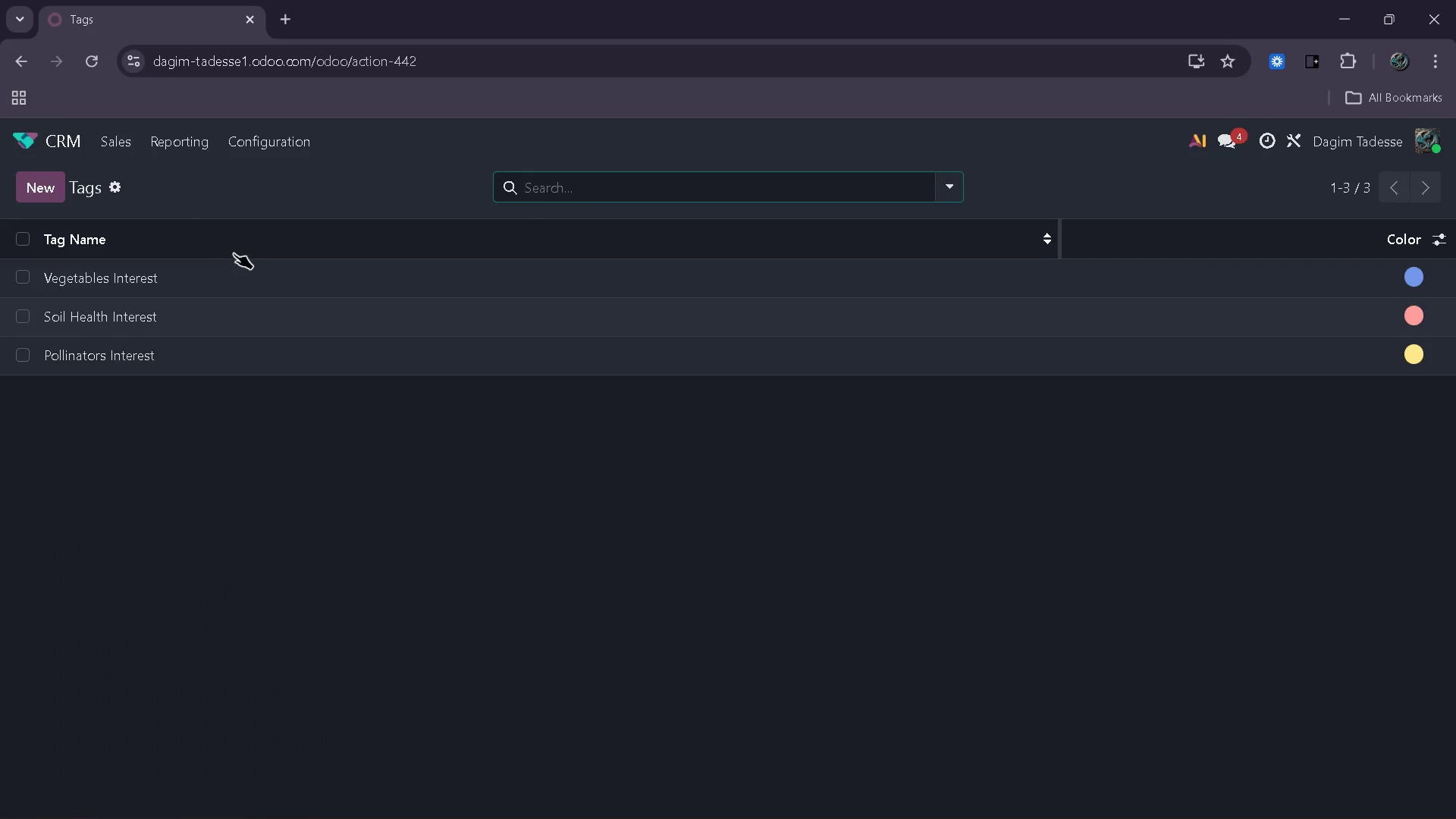 
left_click([265, 145])
 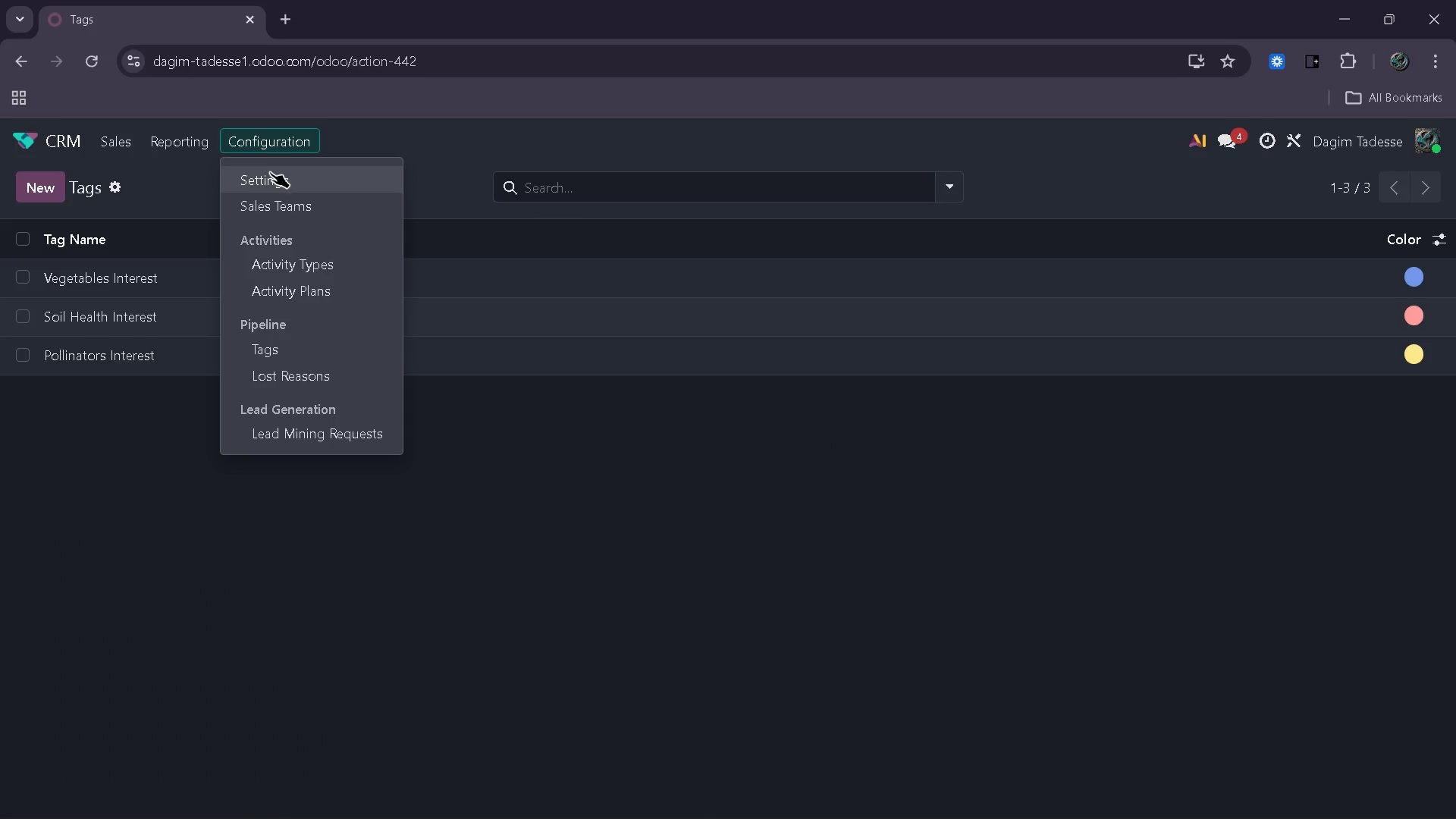 
left_click([270, 172])
 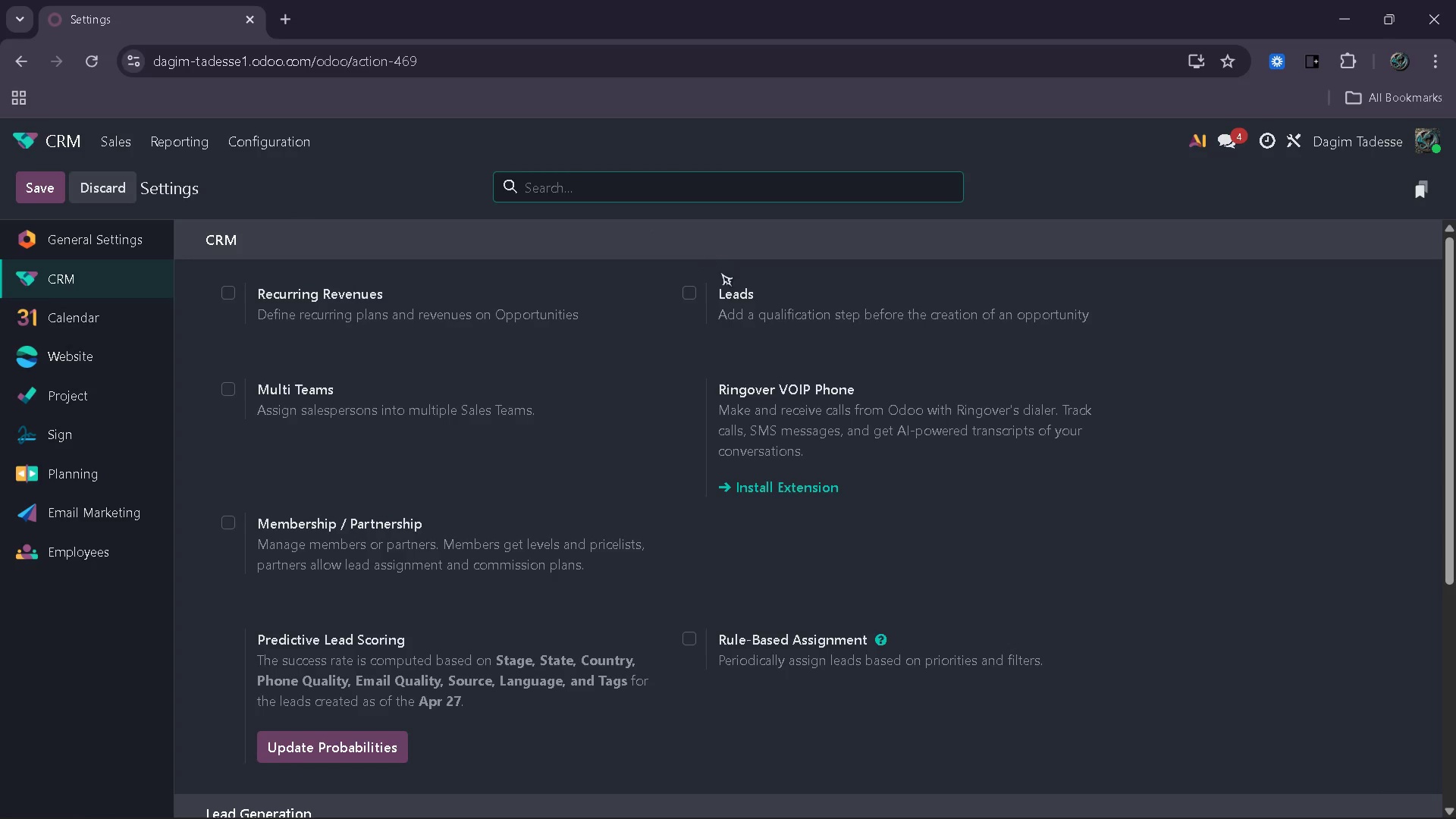 
left_click([686, 293])
 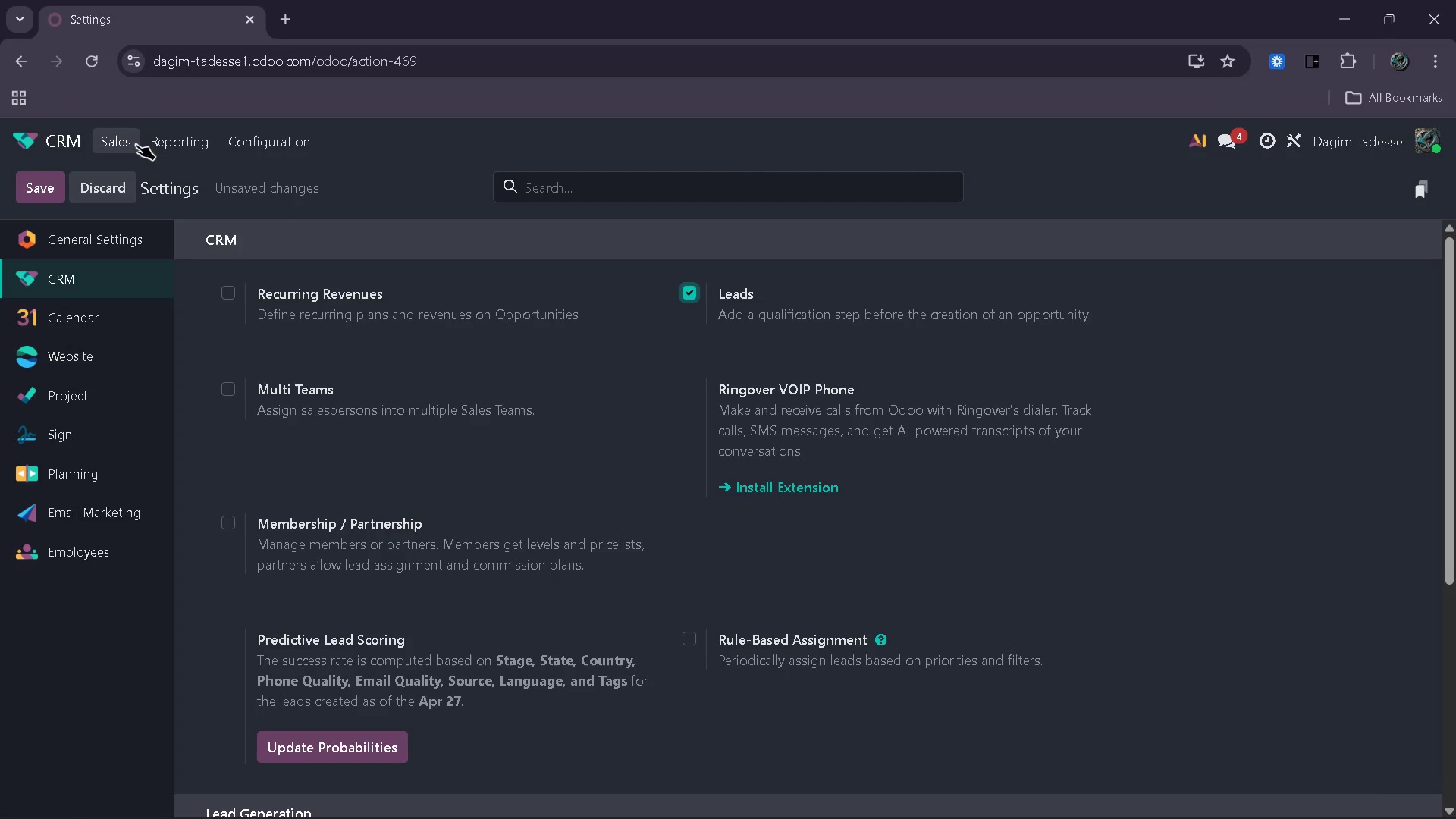 
left_click([27, 187])
 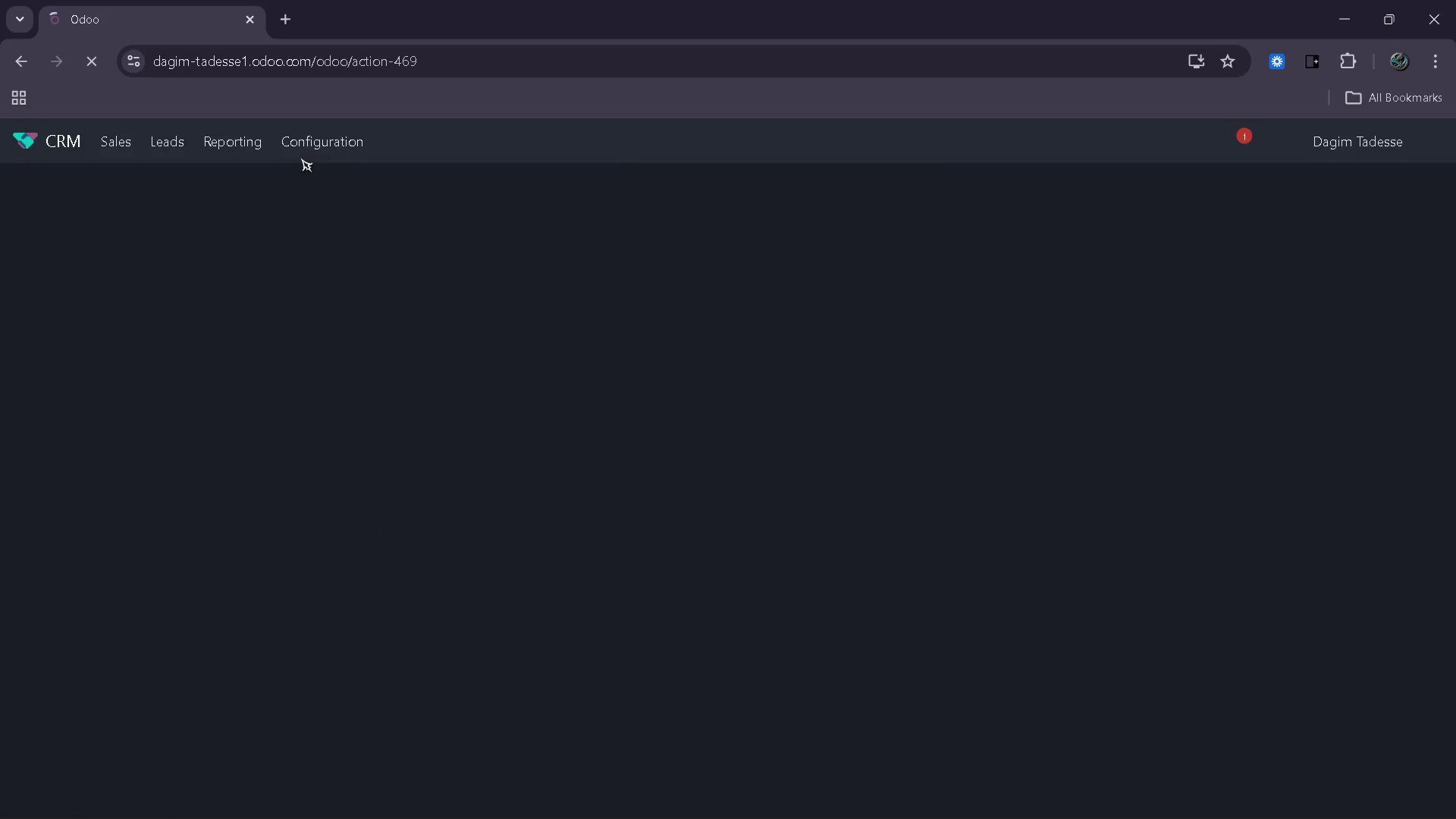 
wait(6.91)
 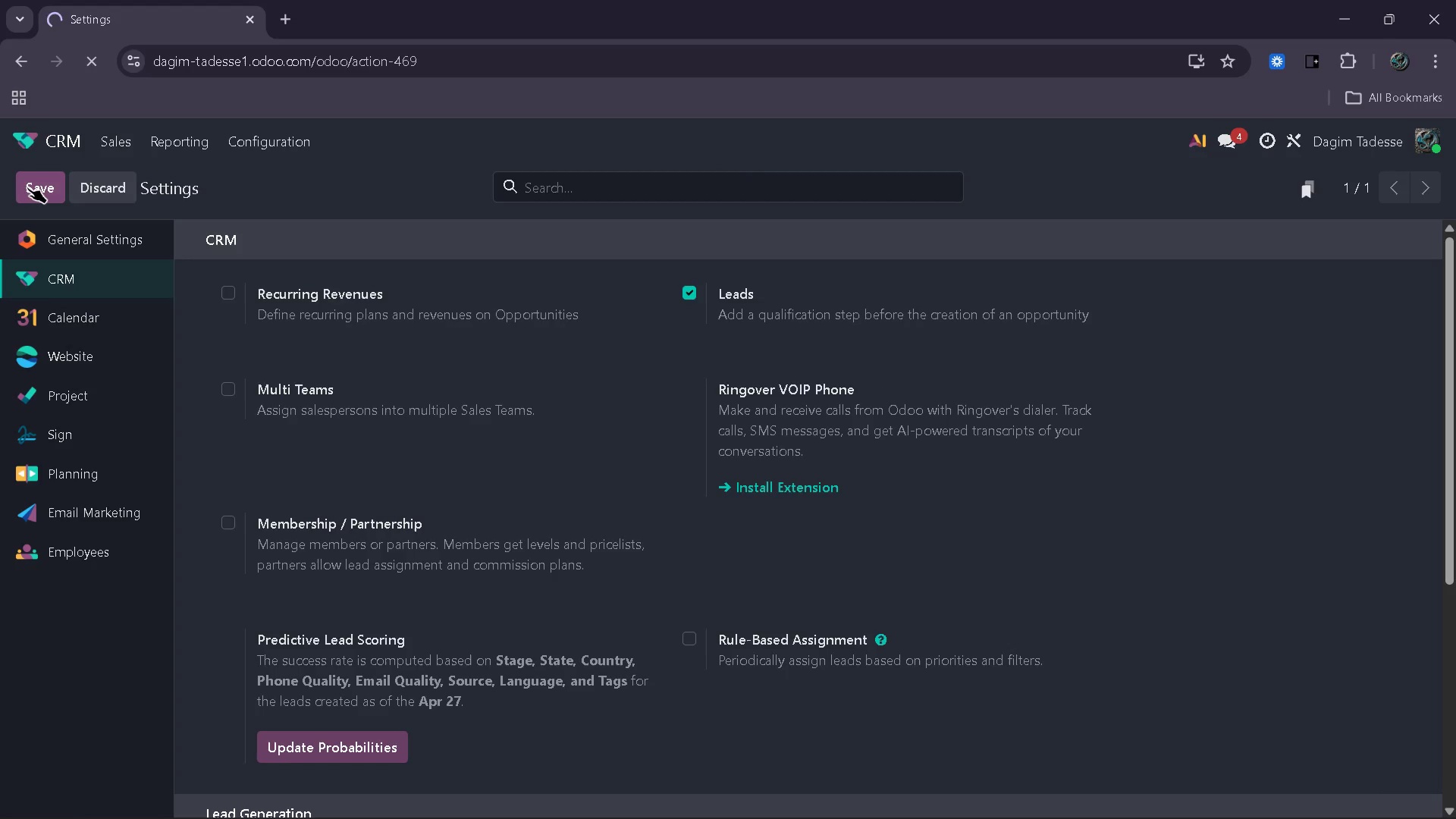 
left_click([184, 149])
 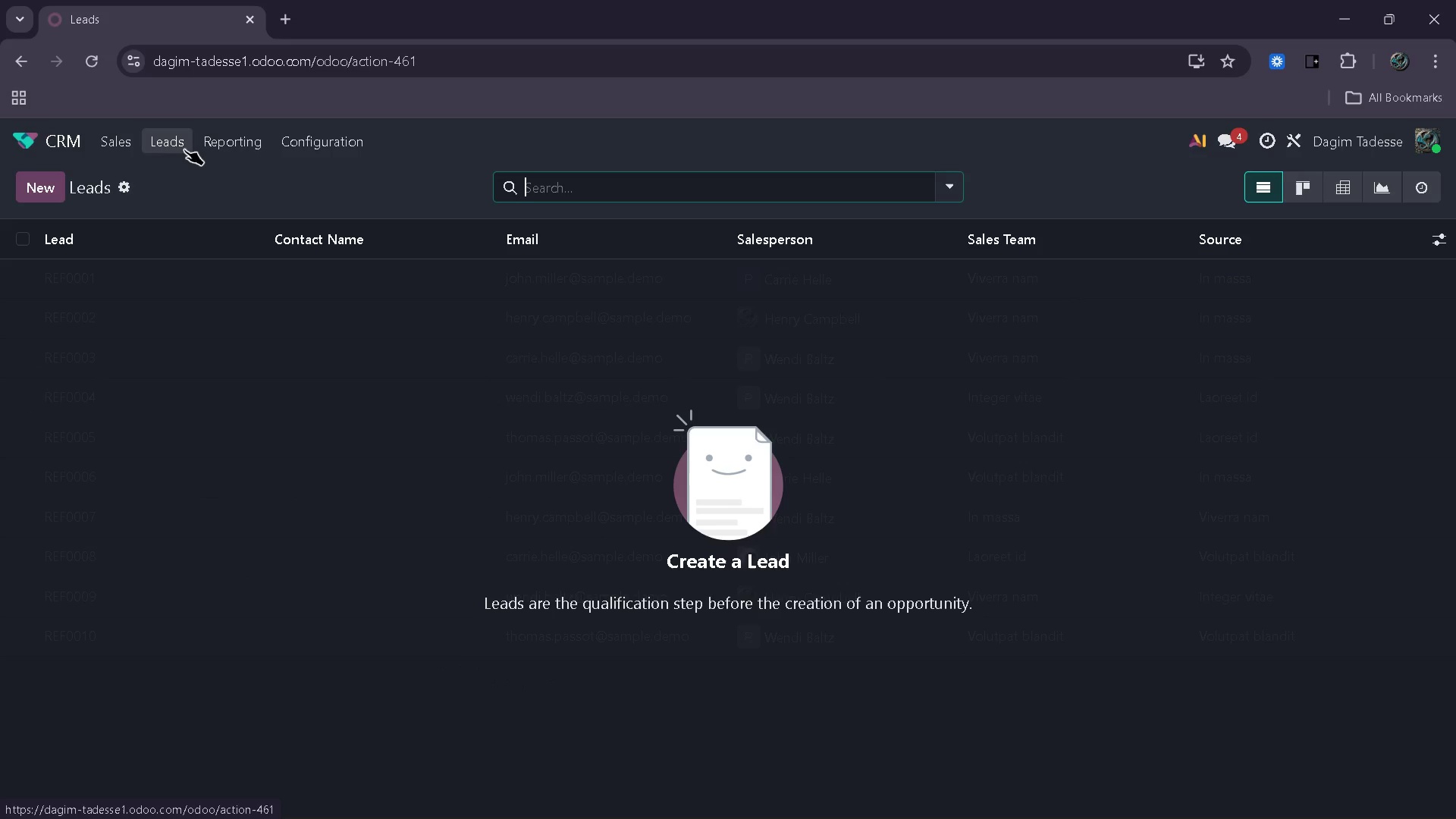 
left_click([135, 141])
 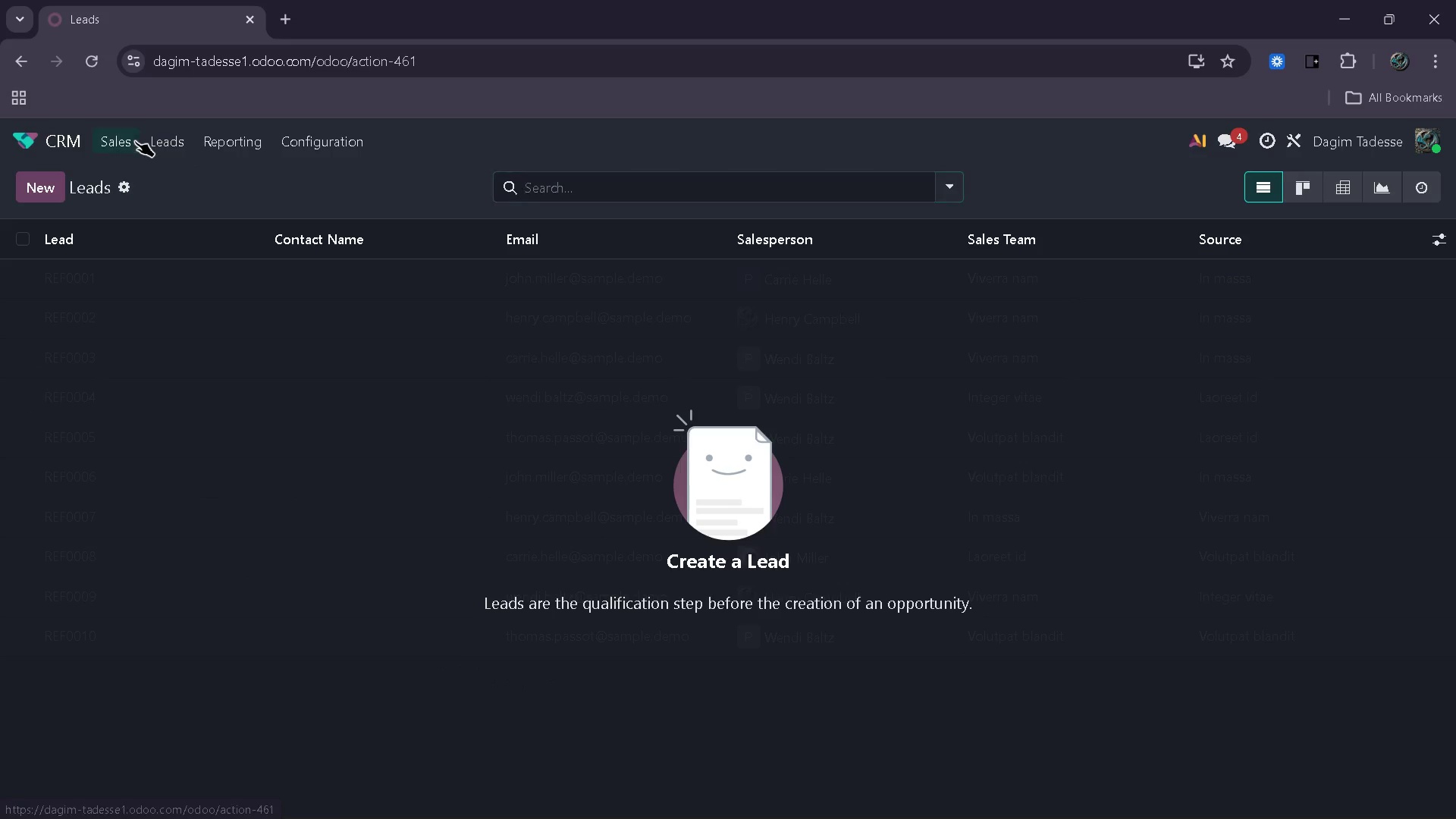 
mouse_move([132, 144])
 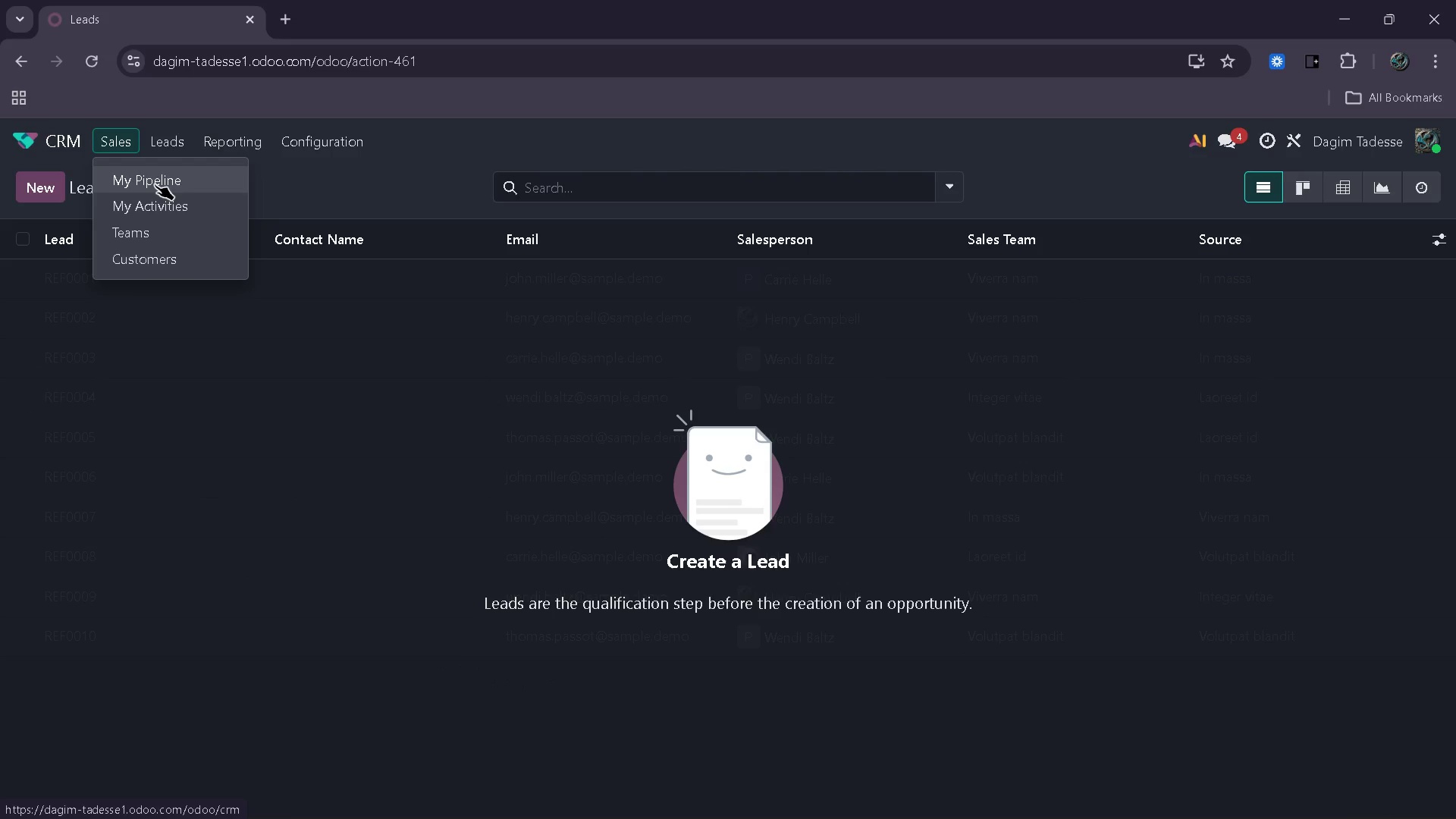 
left_click([155, 184])
 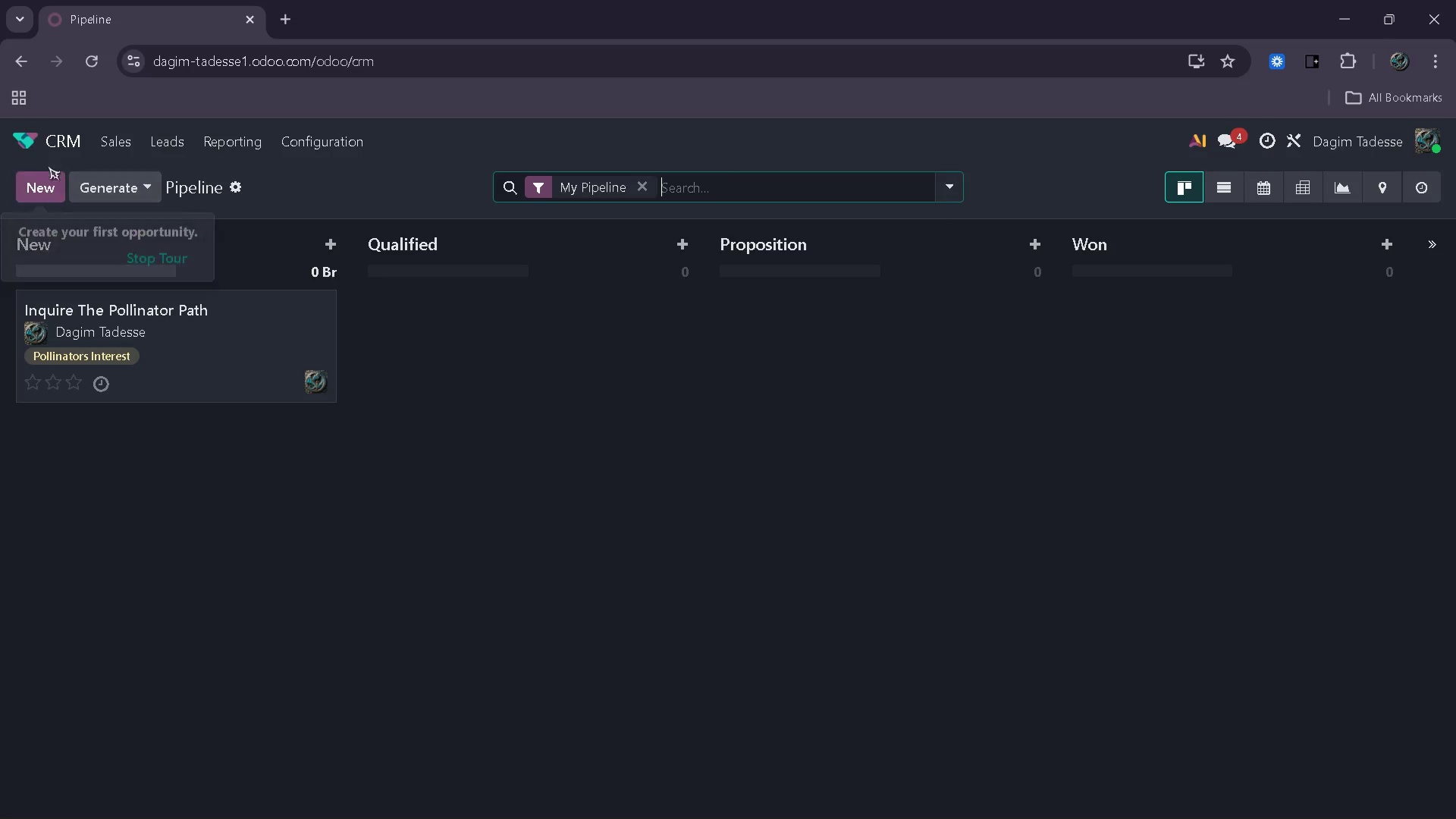 
wait(6.59)
 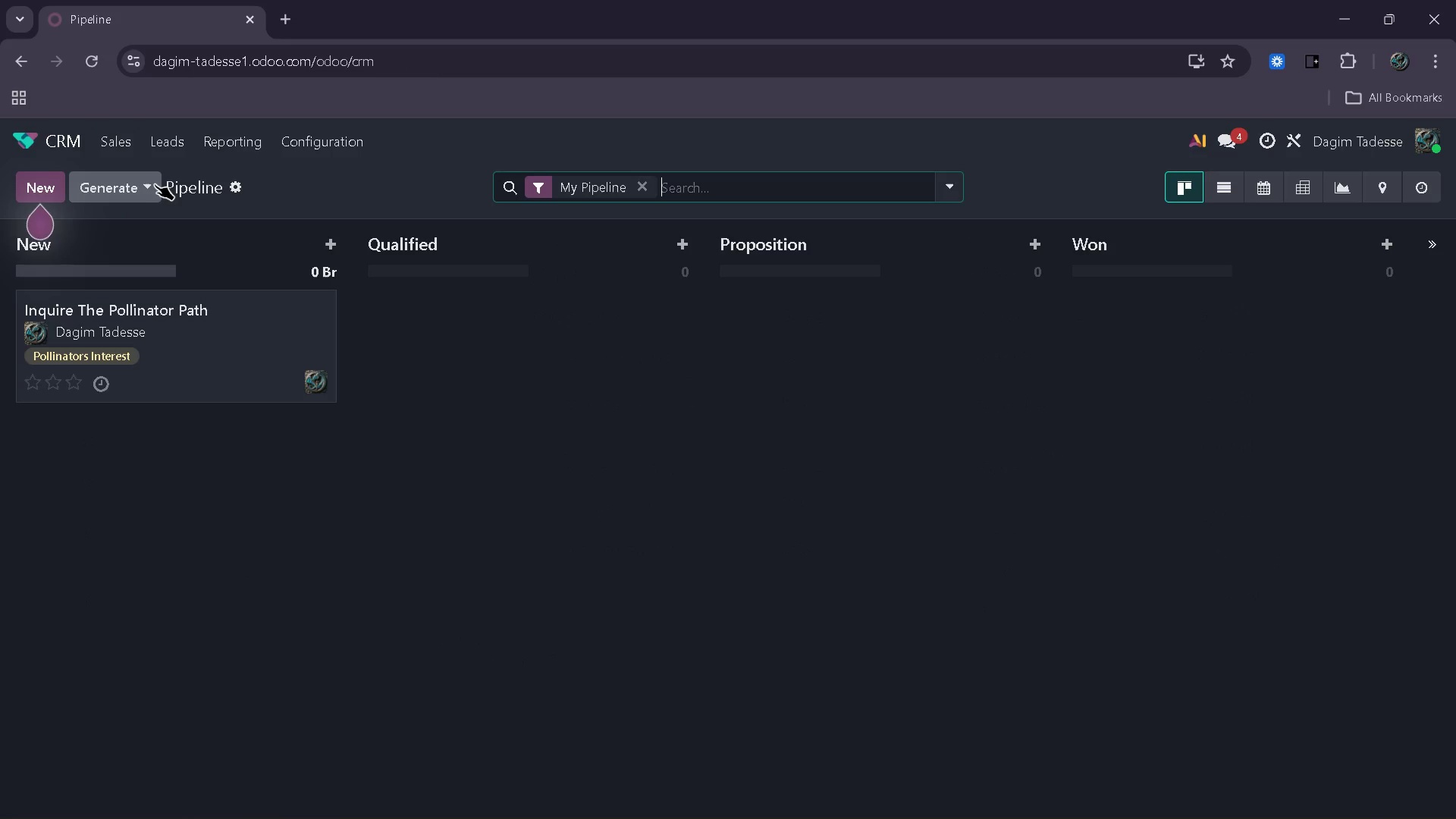 
left_click([332, 315])
 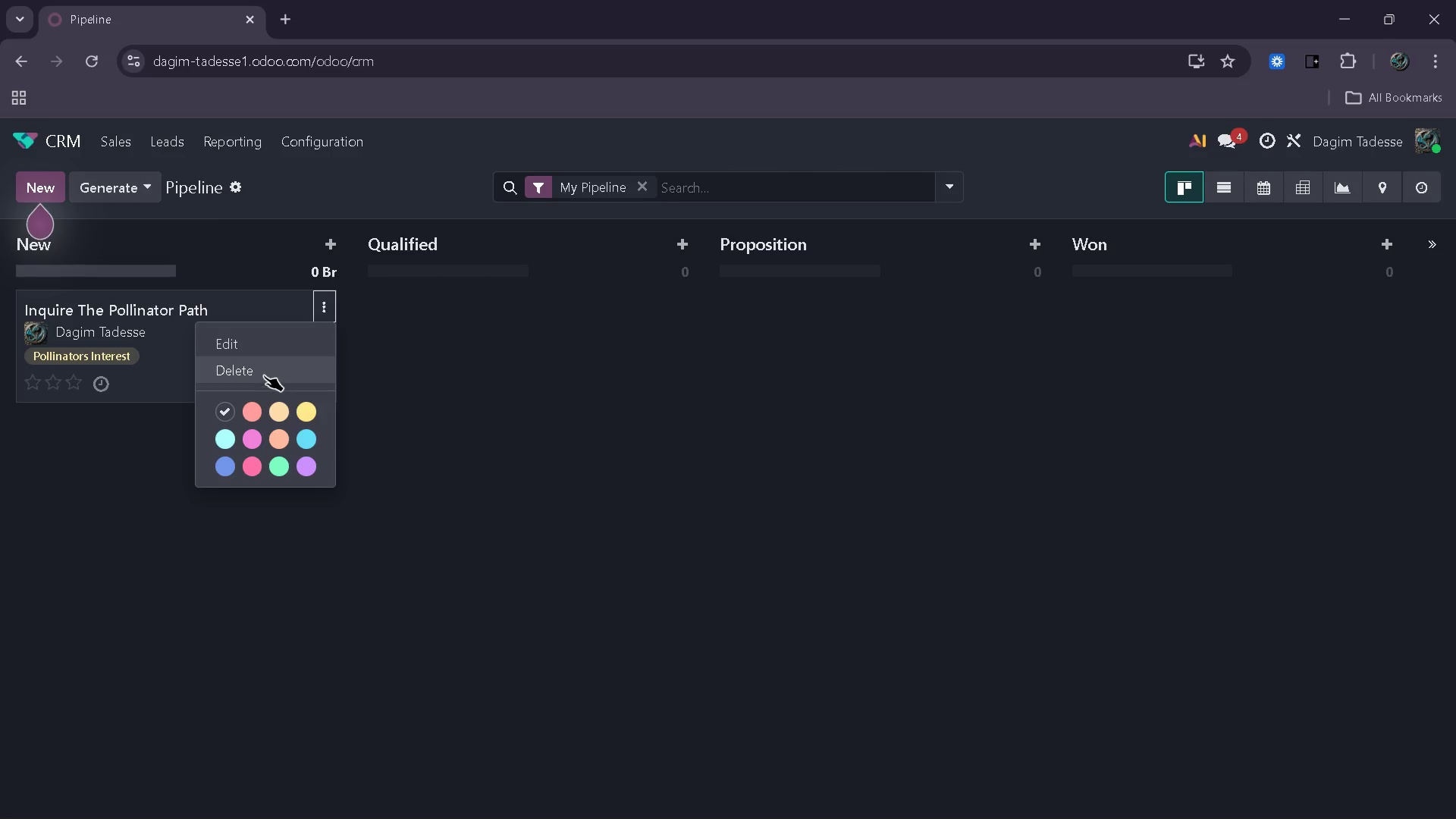 
left_click([261, 375])
 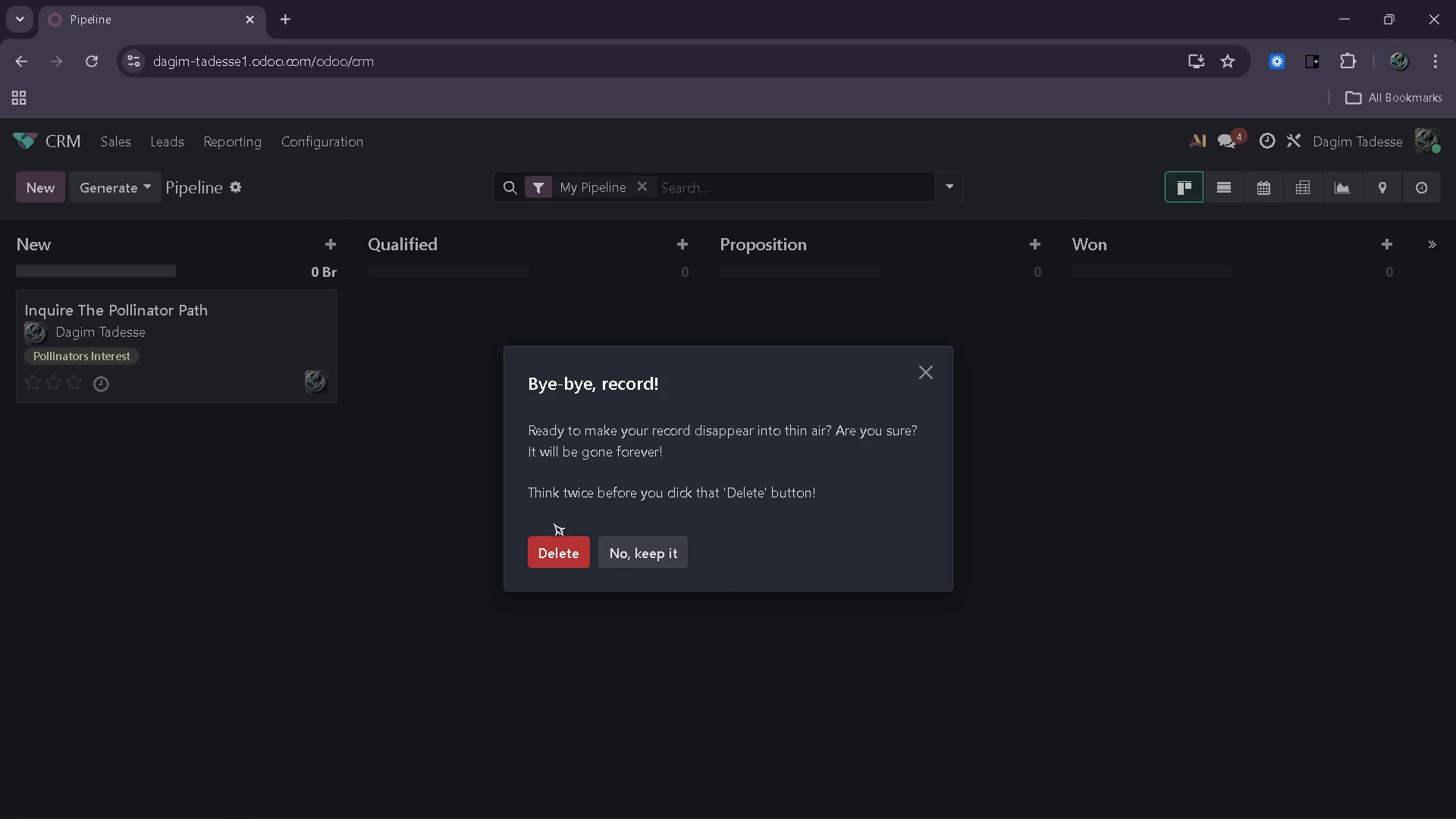 
left_click([556, 543])
 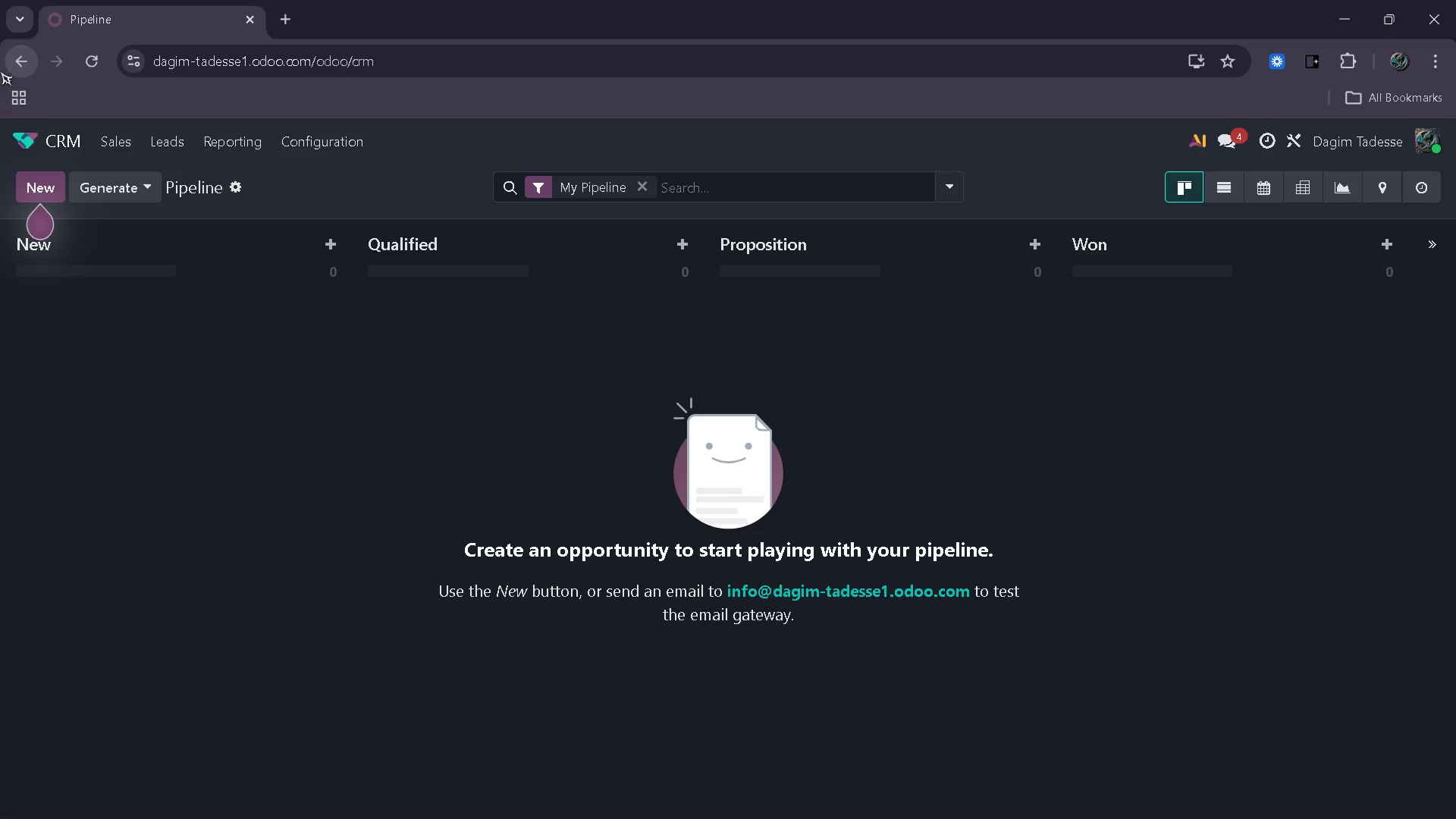 
left_click([37, 137])
 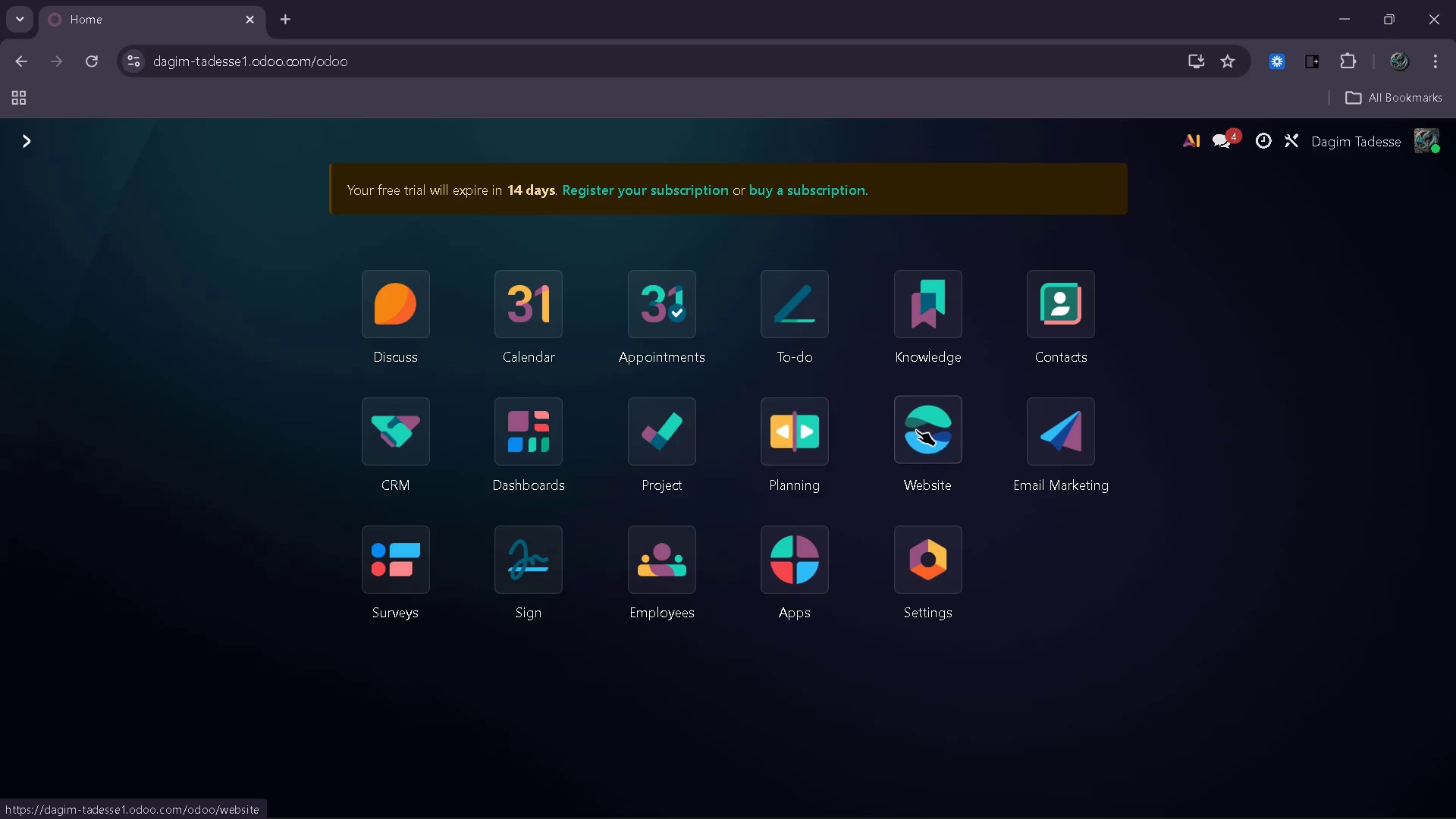 
left_click([917, 430])
 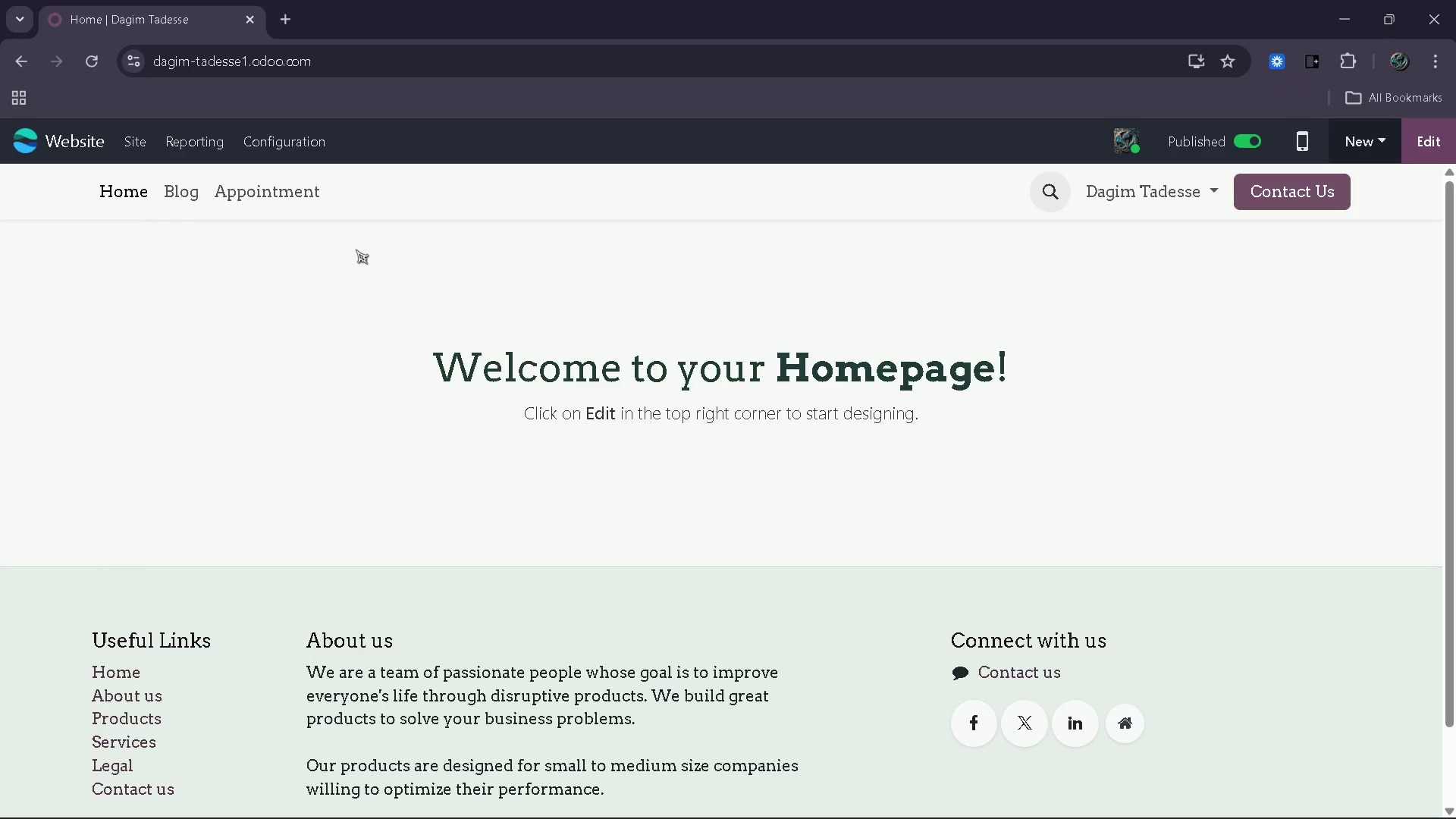 
left_click([192, 196])
 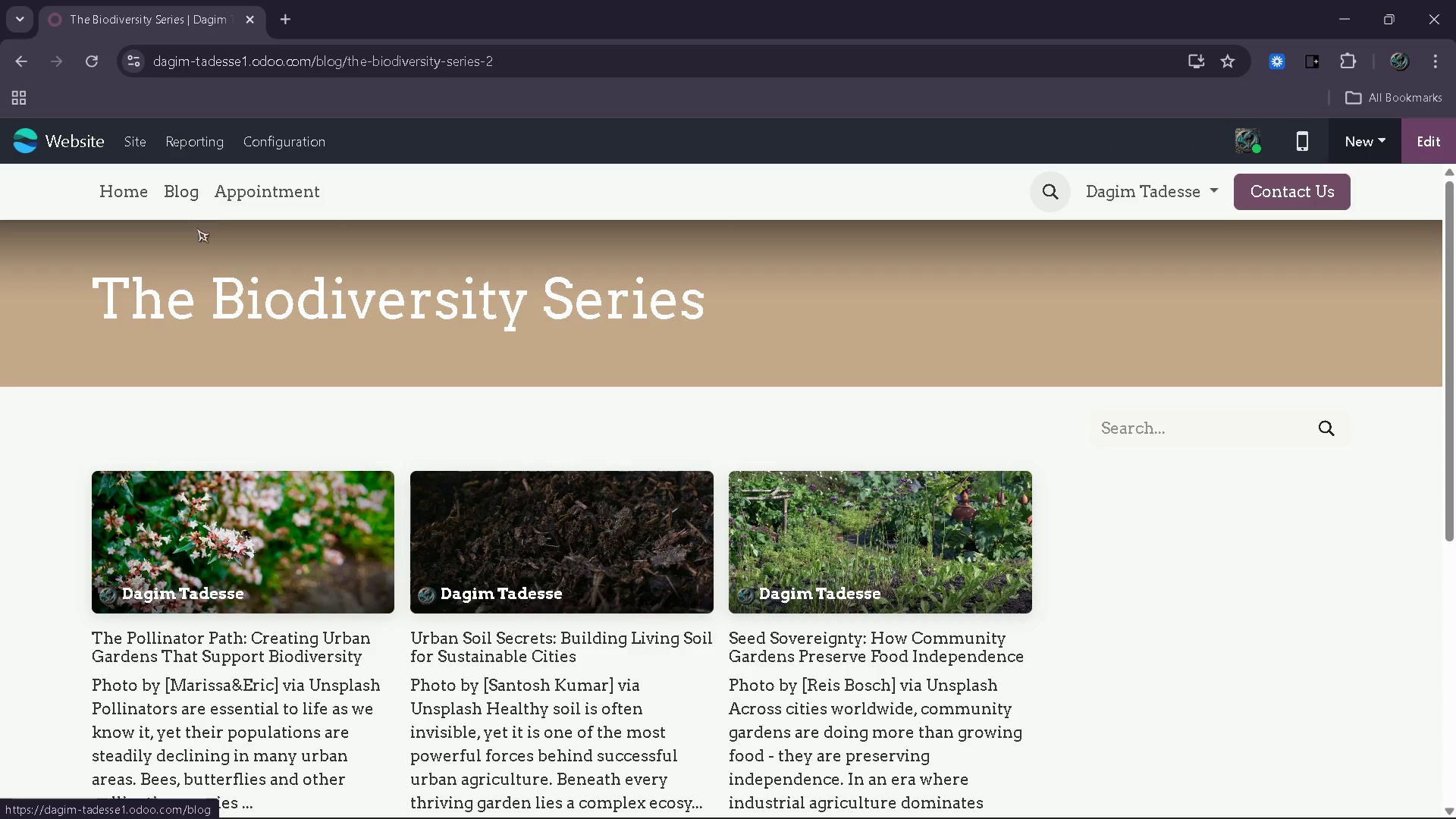 
left_click([300, 593])
 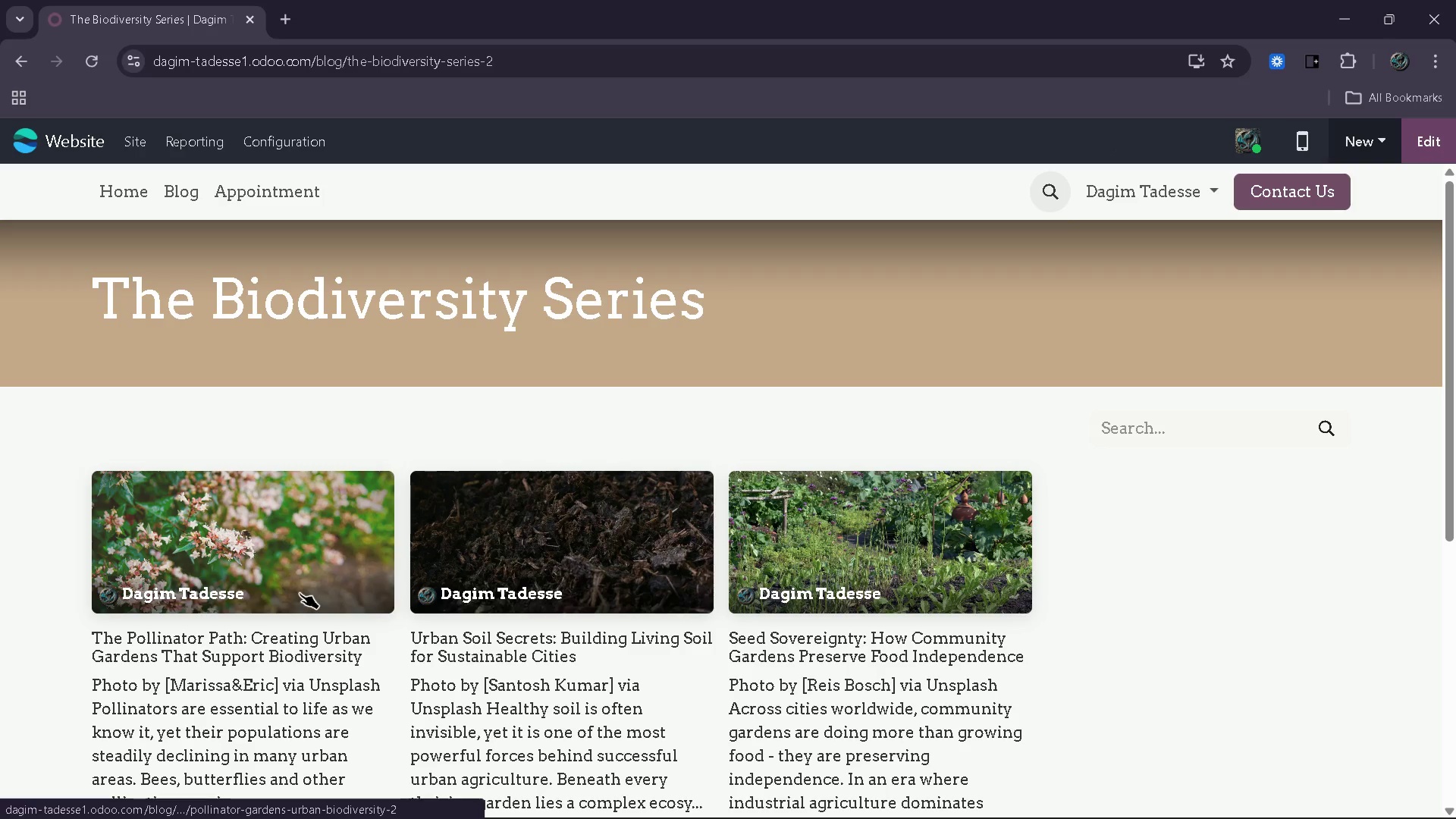 
mouse_move([346, 593])
 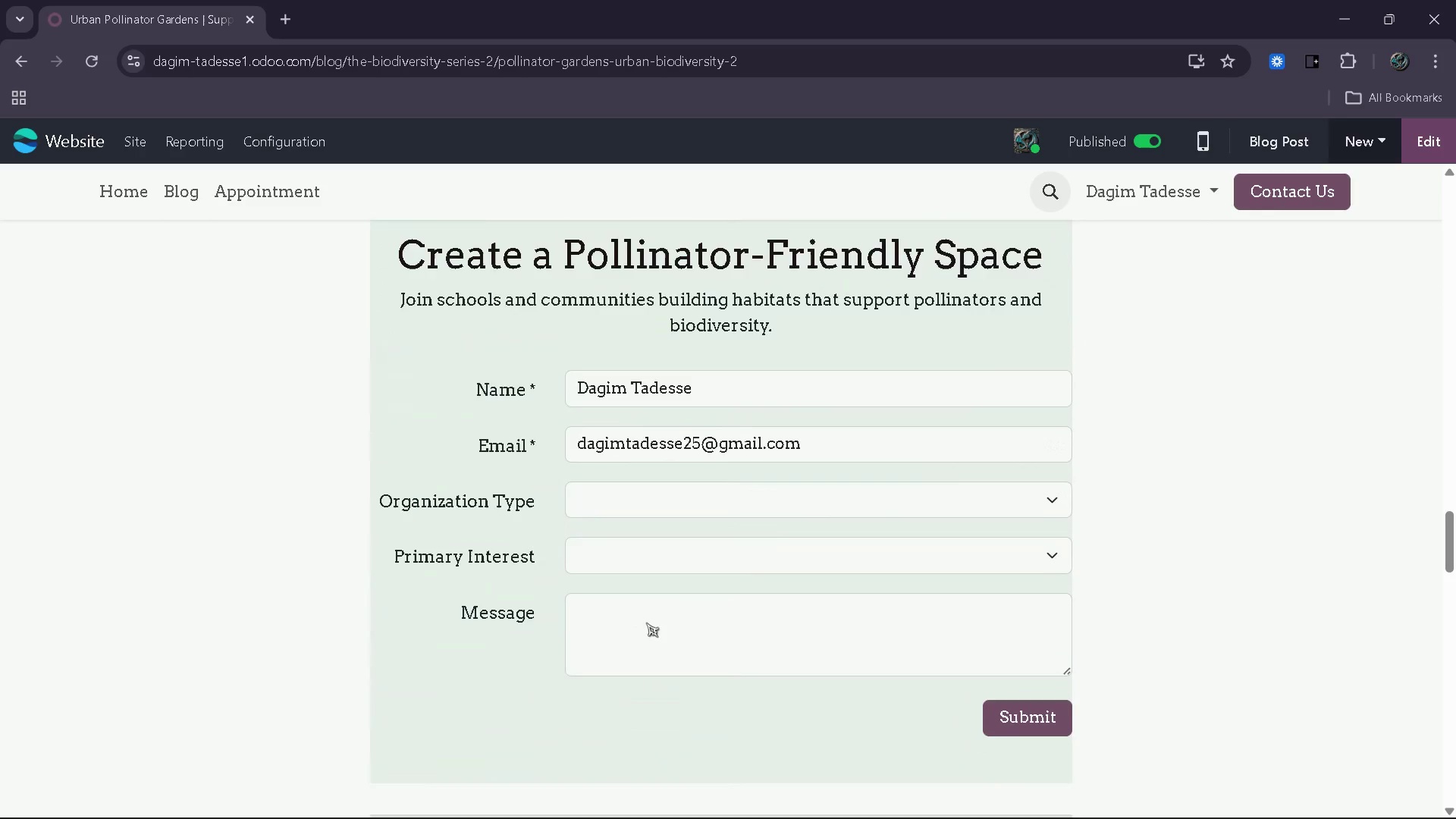 
left_click([797, 507])
 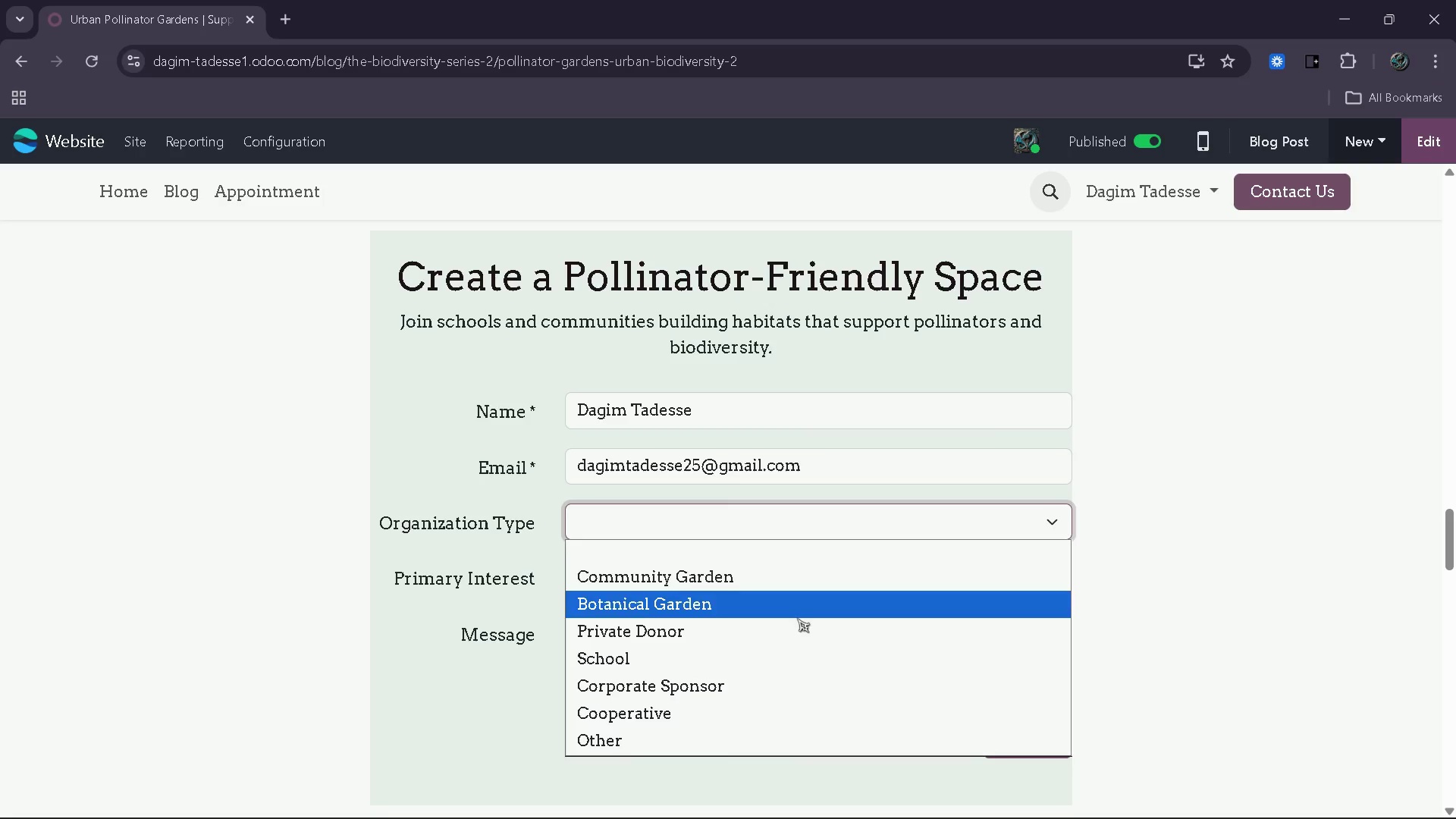 
left_click([797, 618])
 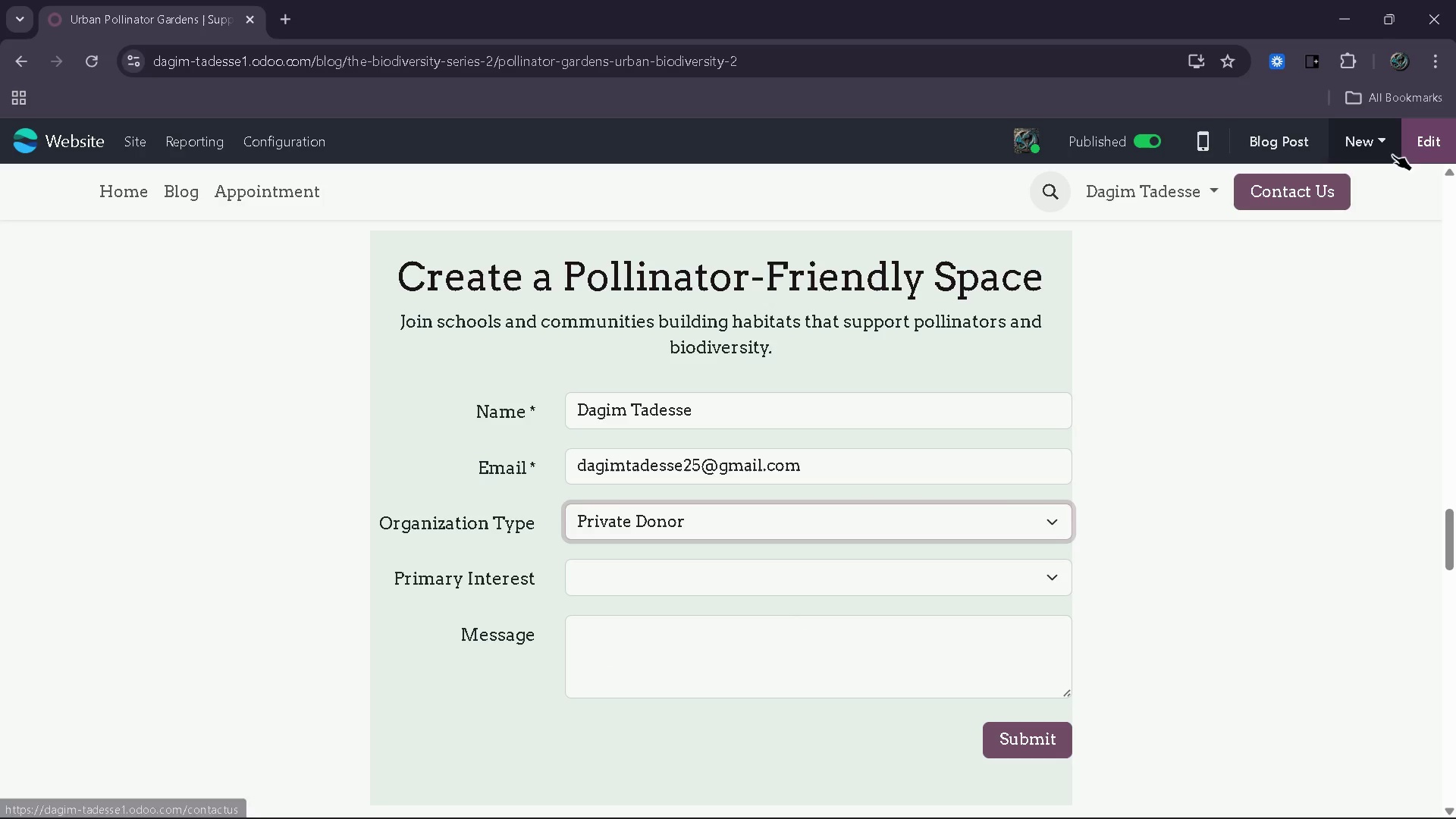 
left_click([1406, 143])
 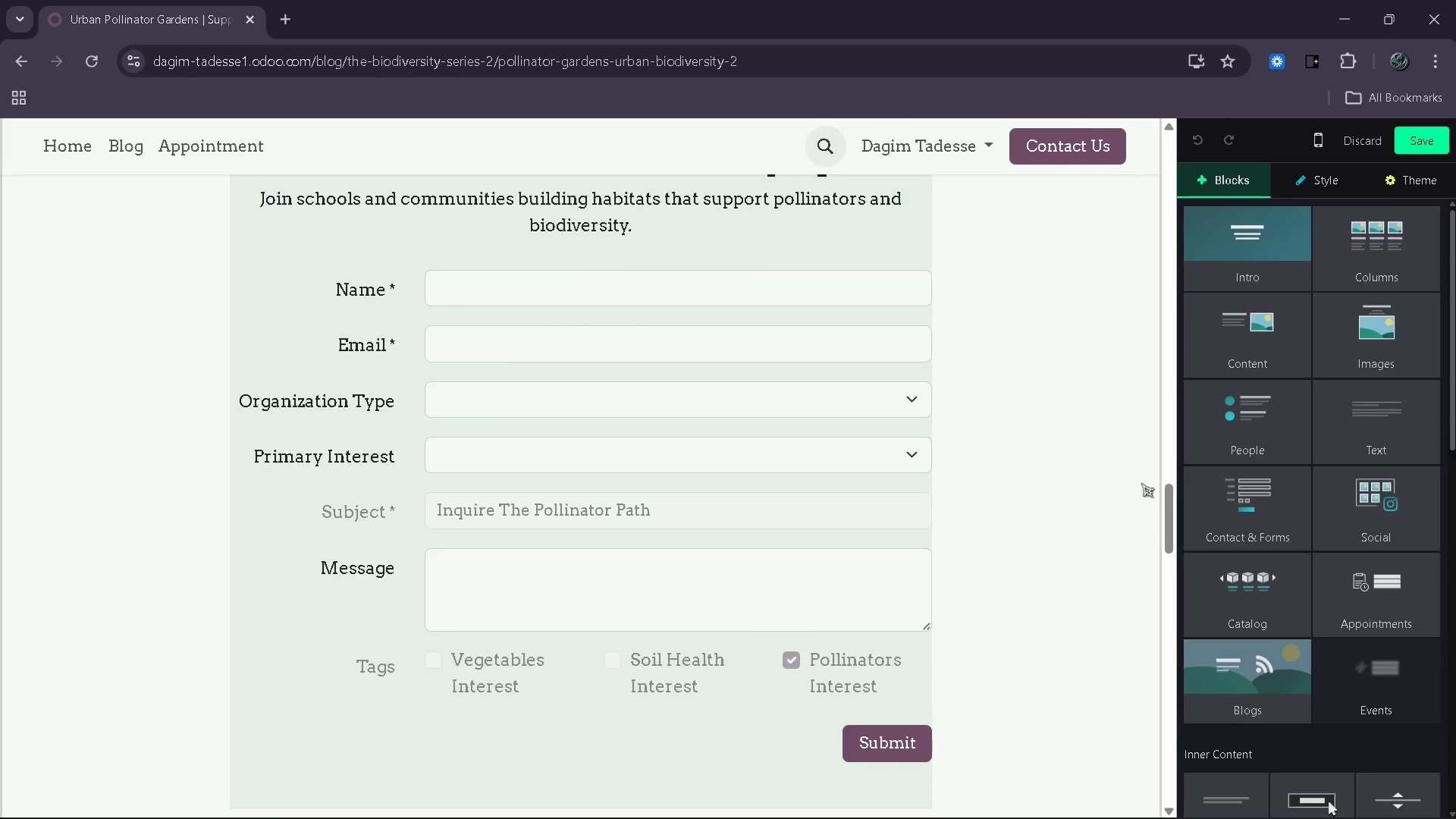 
left_click([811, 463])
 